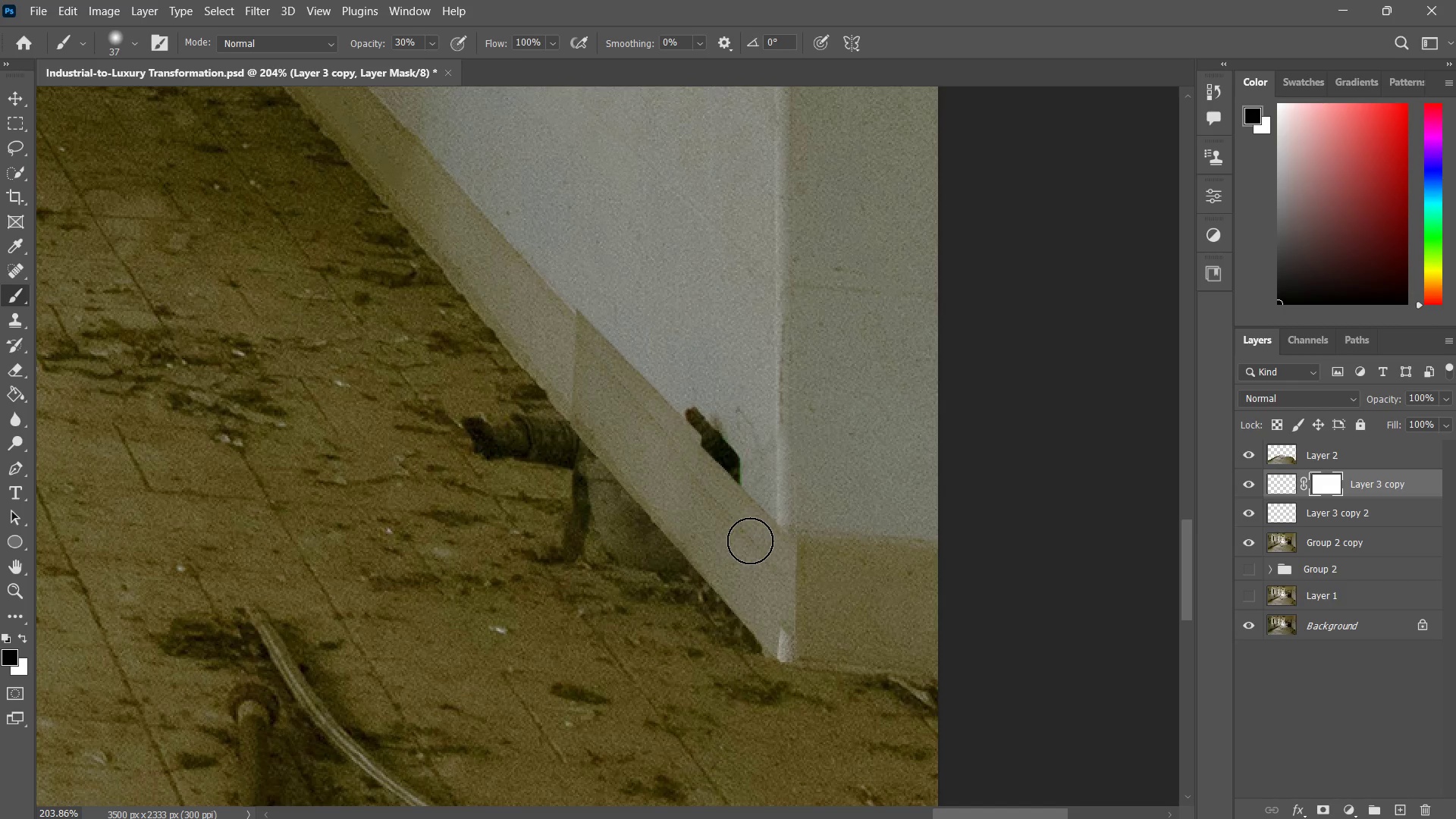 
left_click_drag(start_coordinate=[750, 541], to_coordinate=[698, 504])
 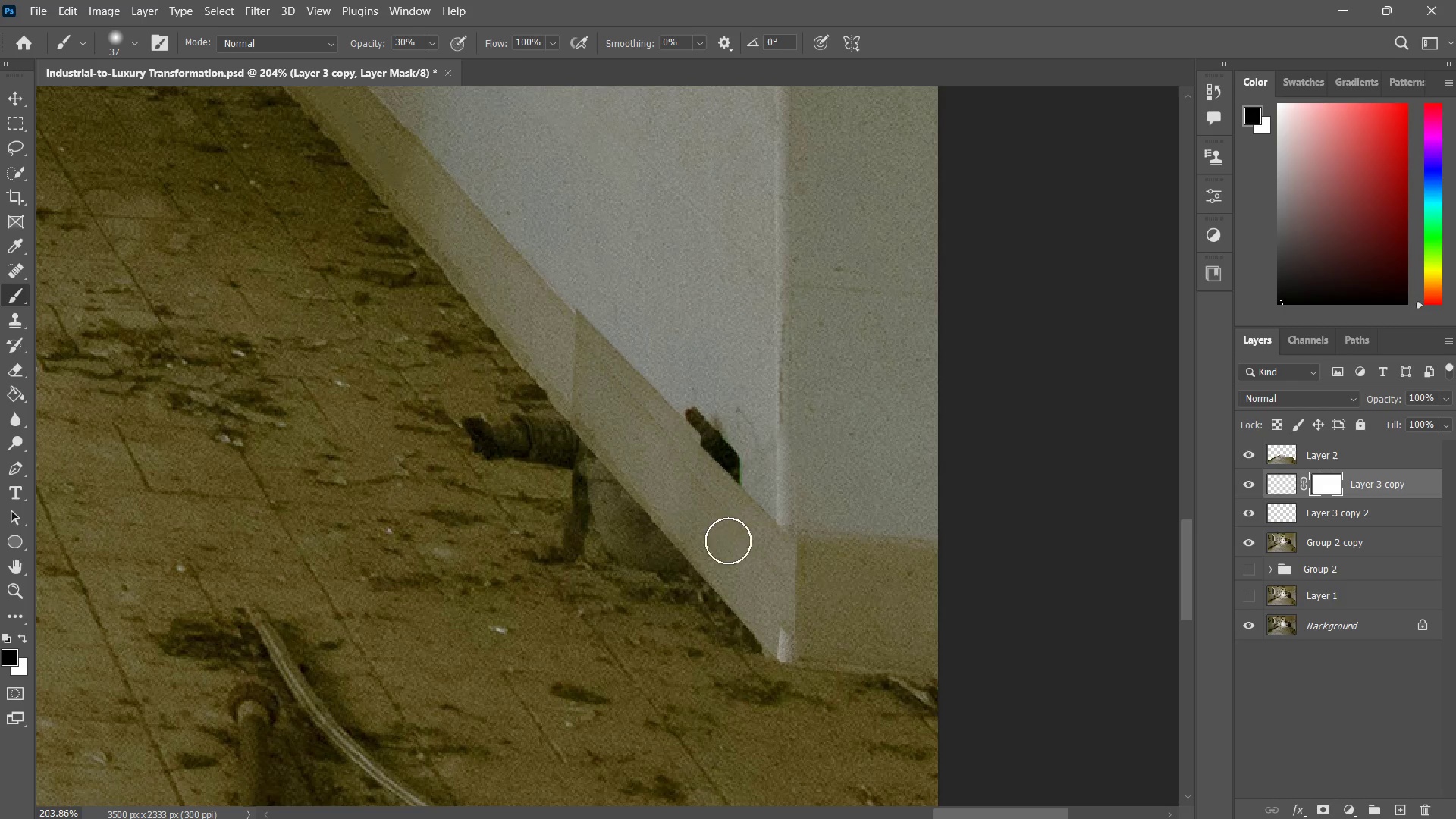 
left_click_drag(start_coordinate=[726, 540], to_coordinate=[687, 492])
 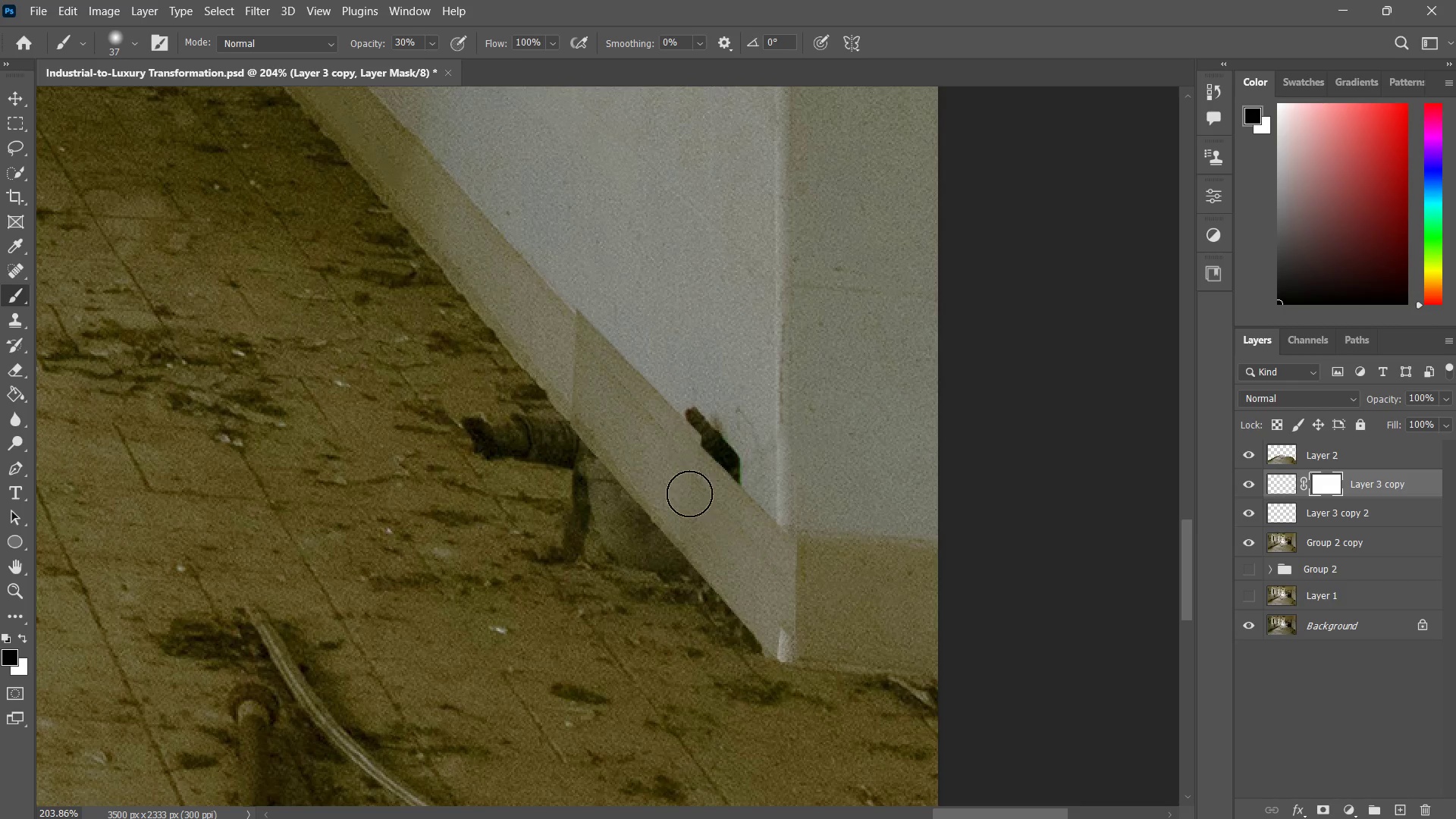 
left_click_drag(start_coordinate=[704, 509], to_coordinate=[679, 475])
 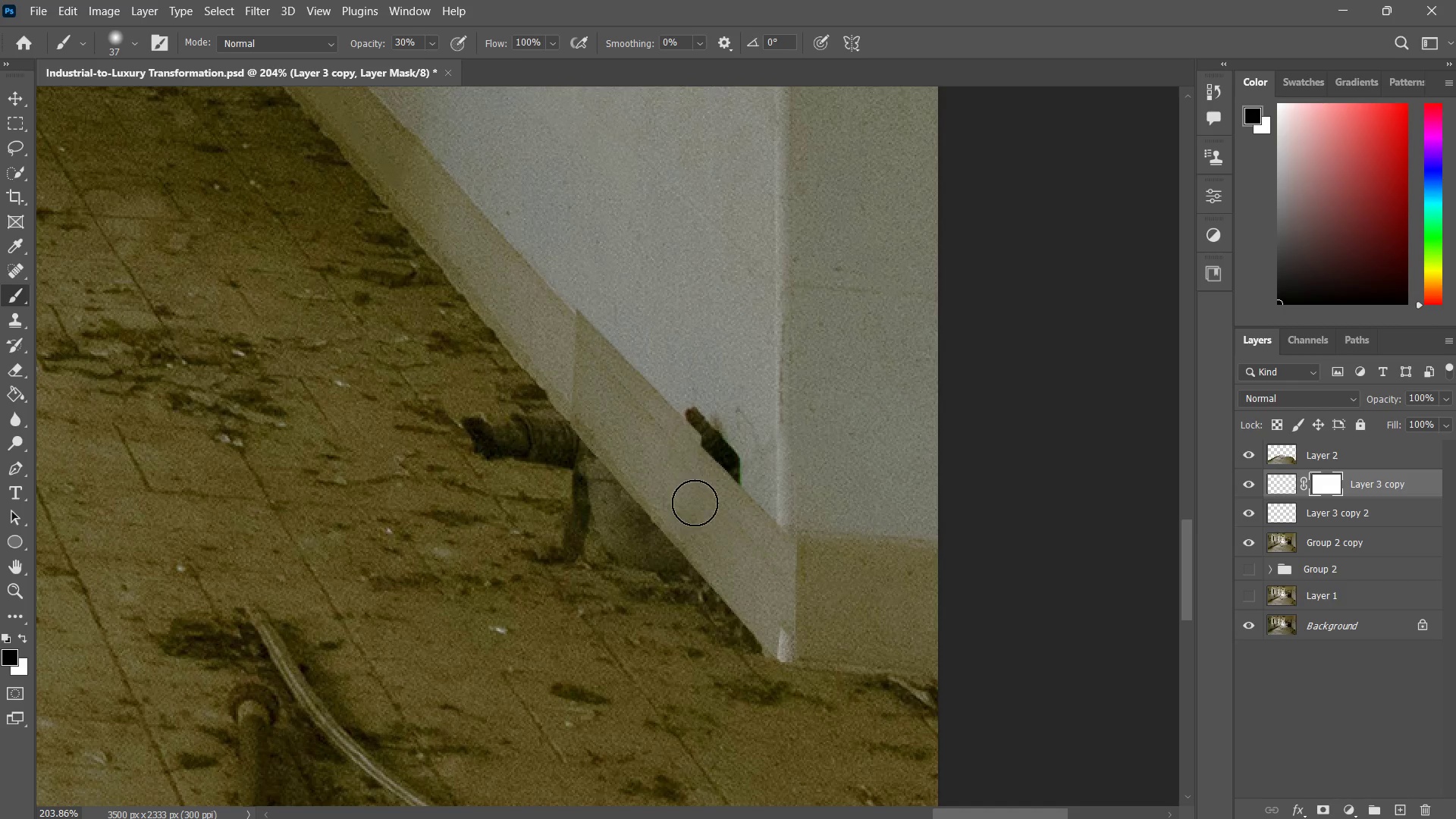 
left_click_drag(start_coordinate=[681, 484], to_coordinate=[677, 466])
 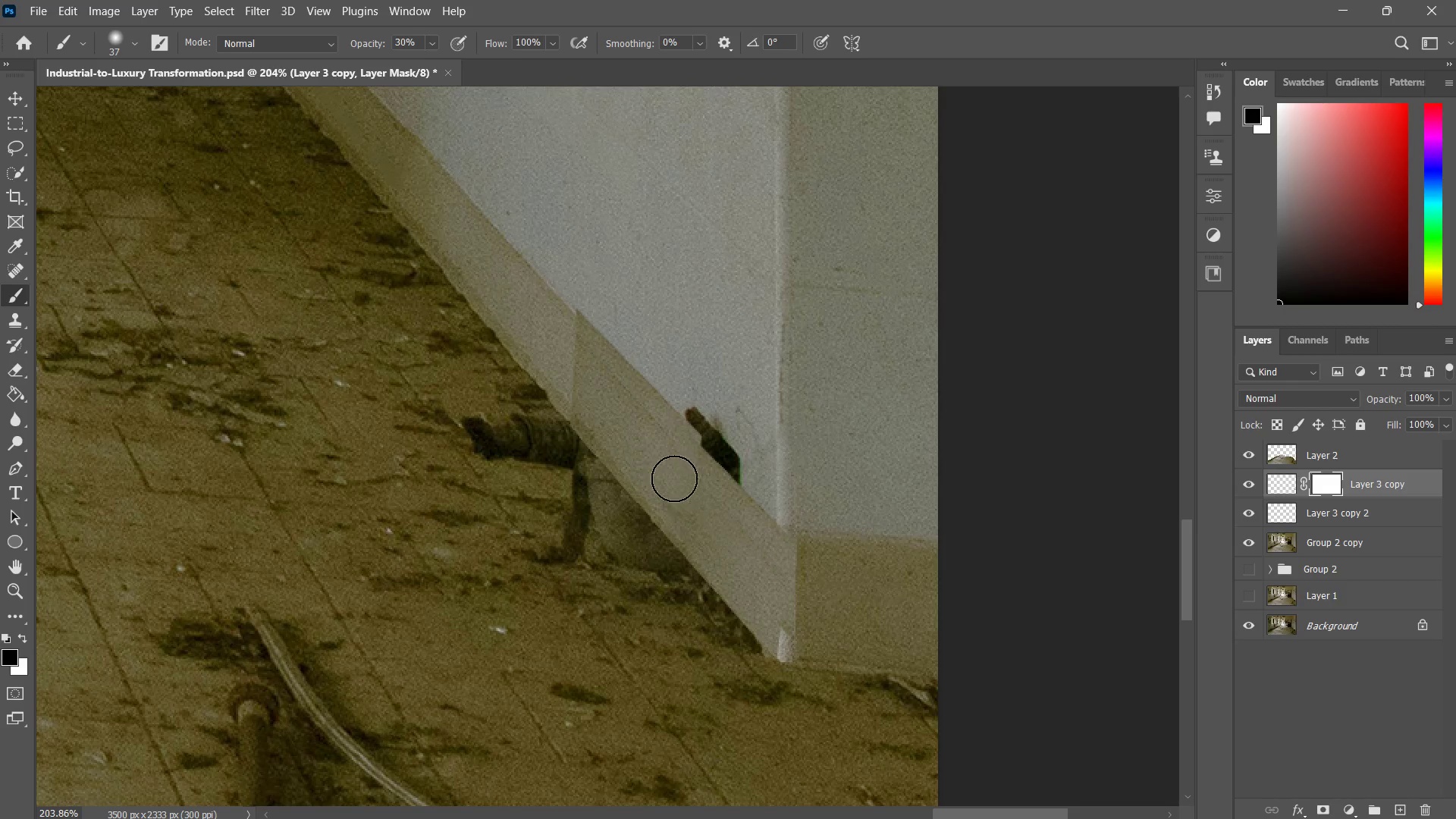 
left_click_drag(start_coordinate=[668, 459], to_coordinate=[657, 451])
 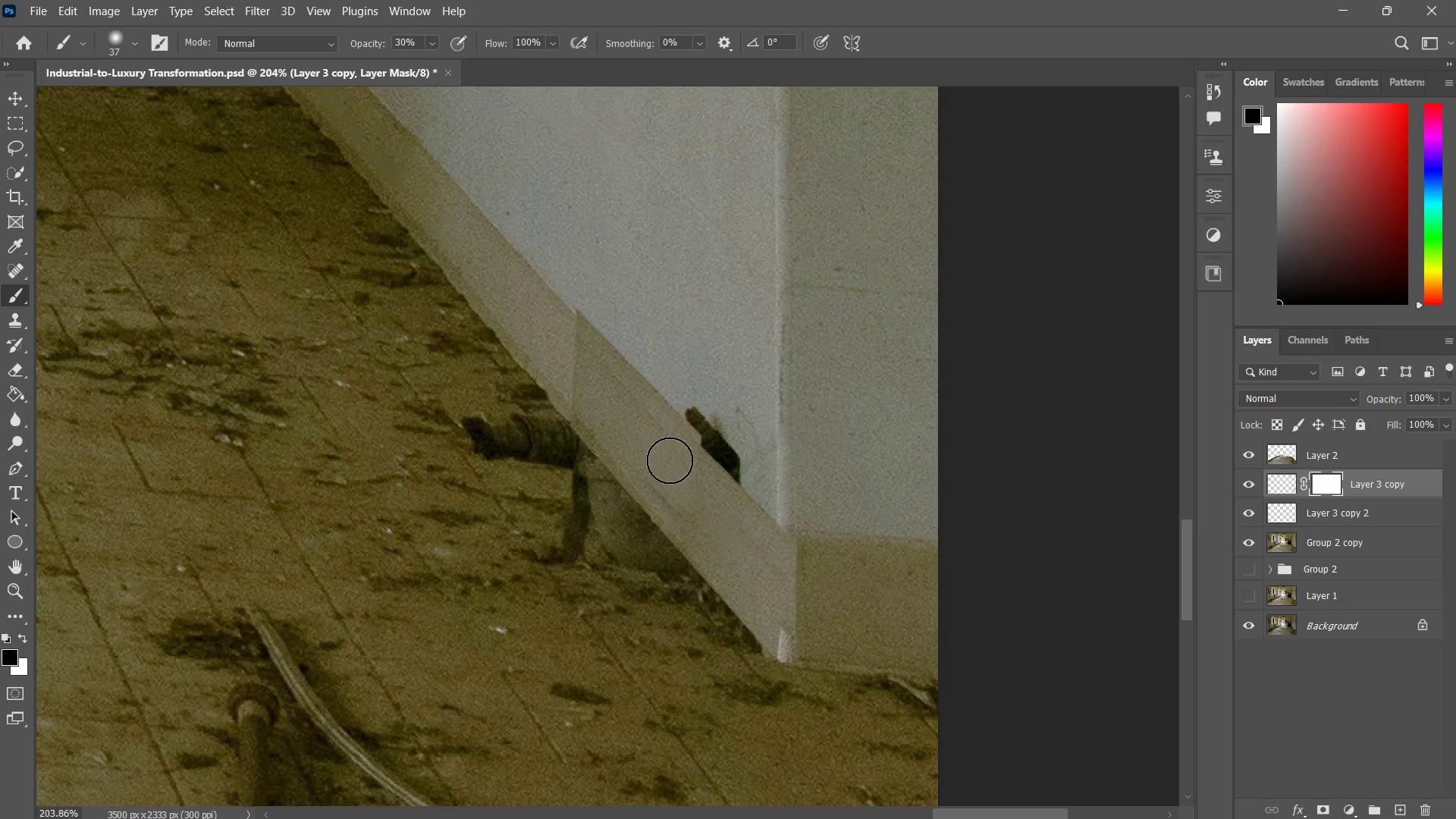 
left_click_drag(start_coordinate=[635, 435], to_coordinate=[652, 426])
 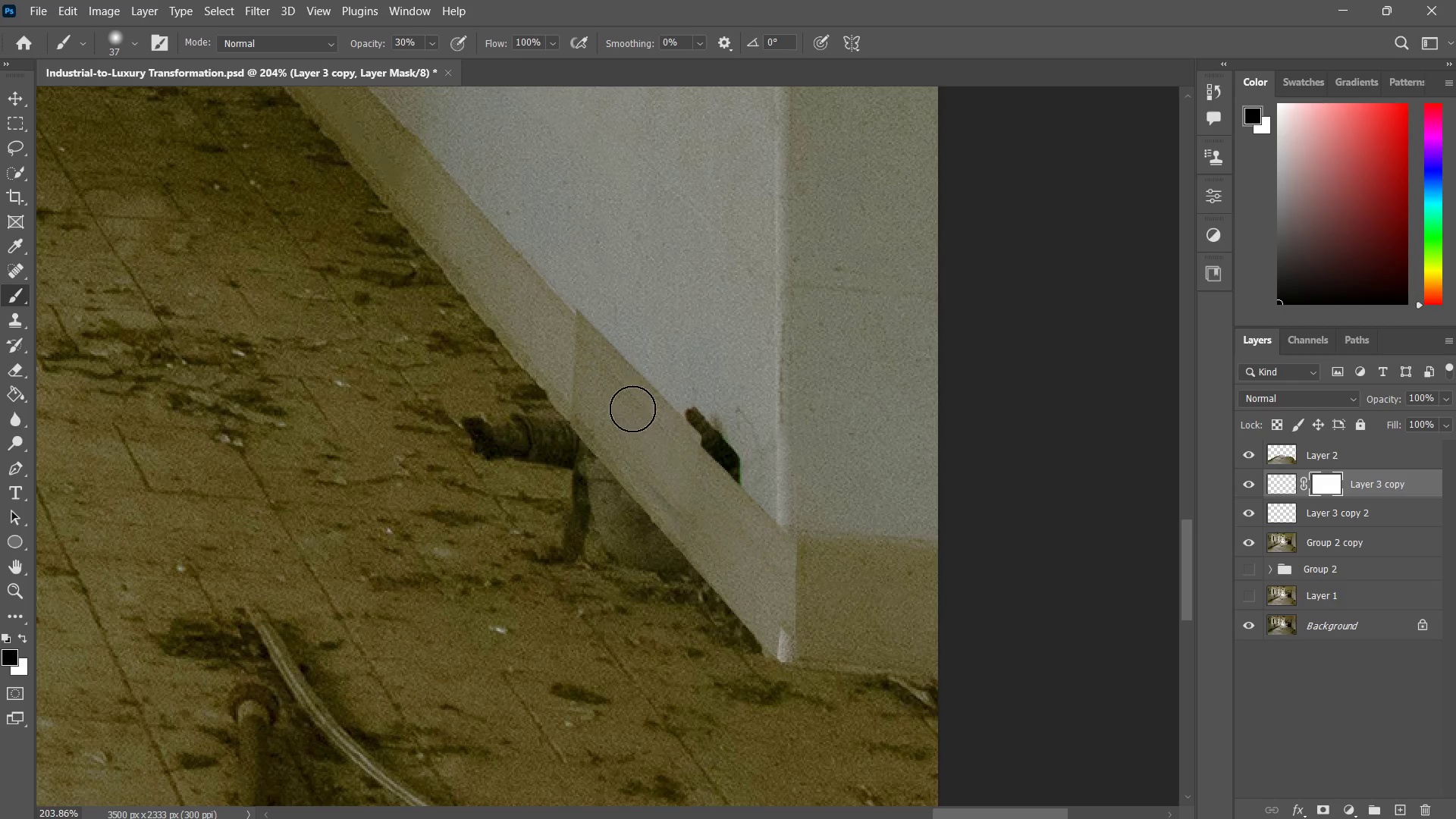 
left_click_drag(start_coordinate=[628, 397], to_coordinate=[620, 386])
 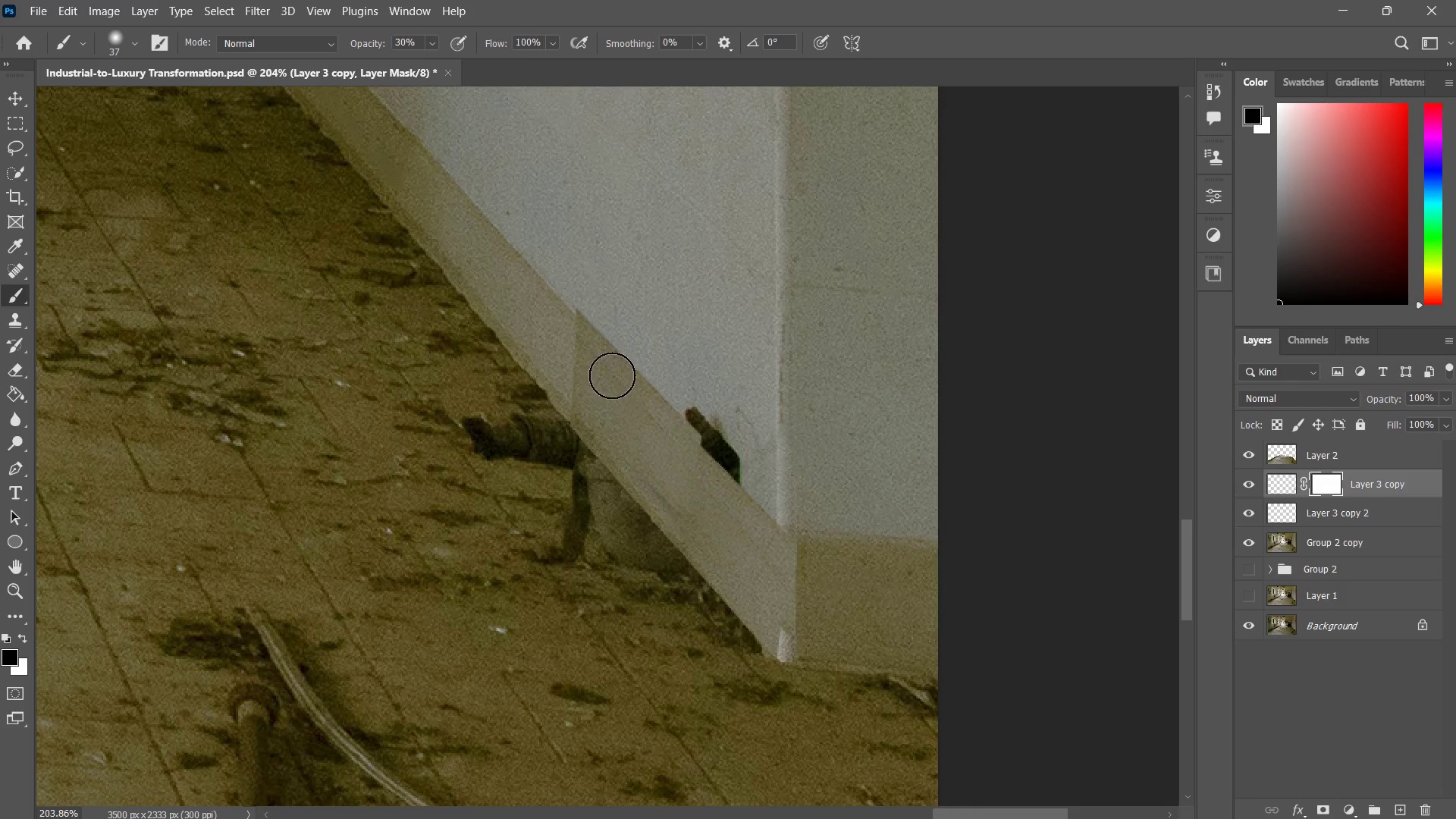 
left_click_drag(start_coordinate=[612, 375], to_coordinate=[612, 390])
 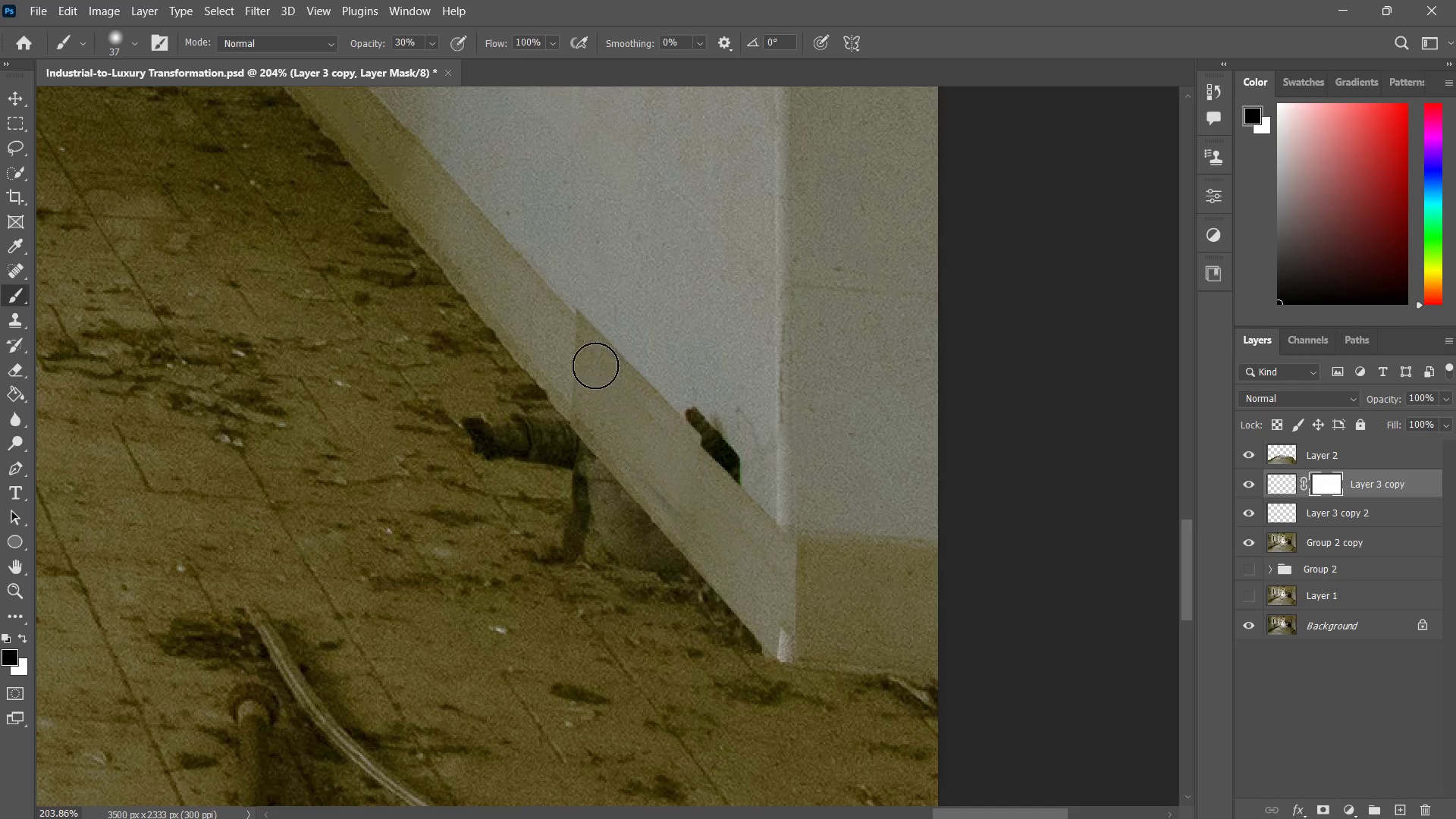 
left_click_drag(start_coordinate=[595, 366], to_coordinate=[641, 413])
 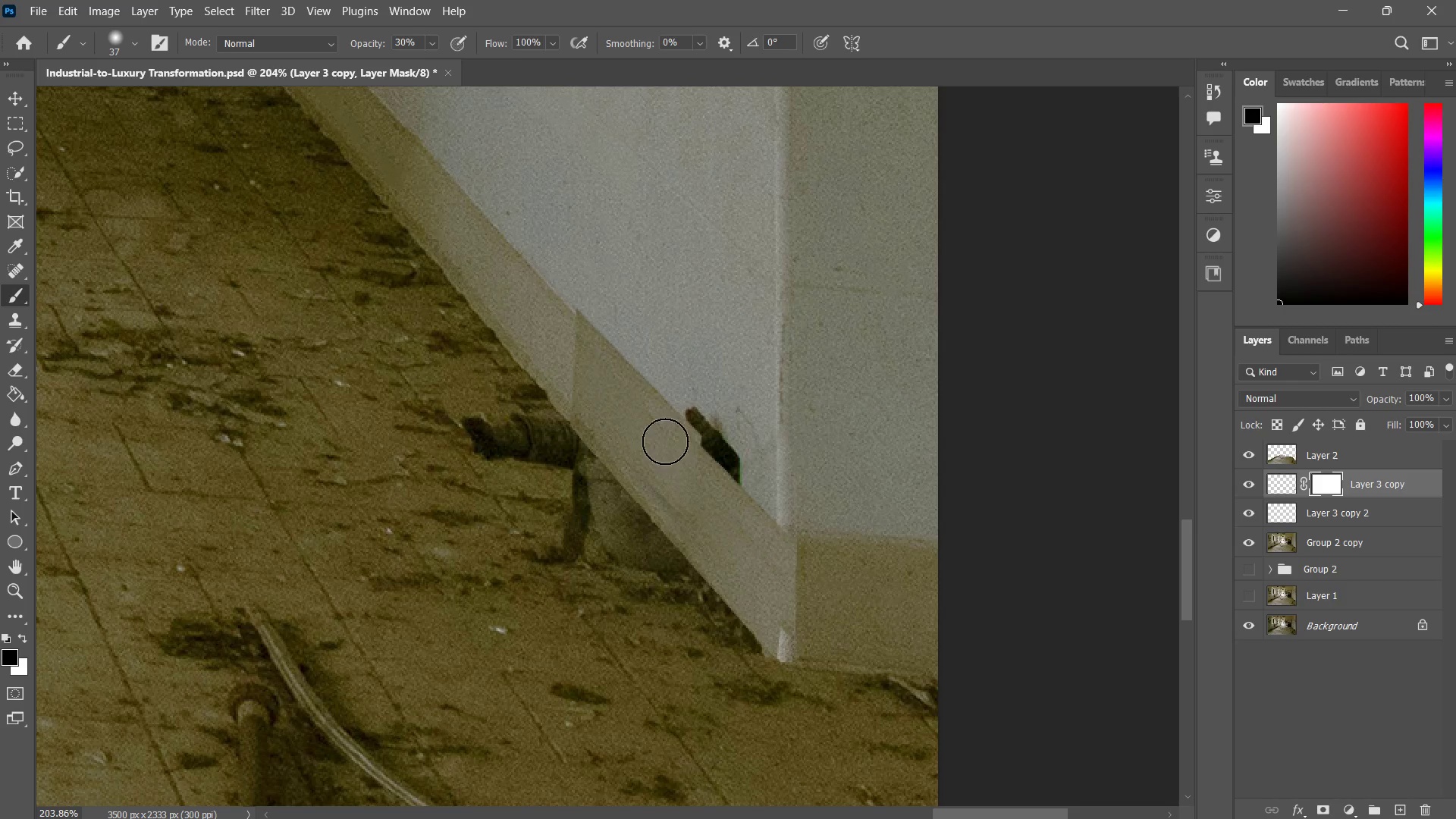 
left_click_drag(start_coordinate=[620, 390], to_coordinate=[684, 453])
 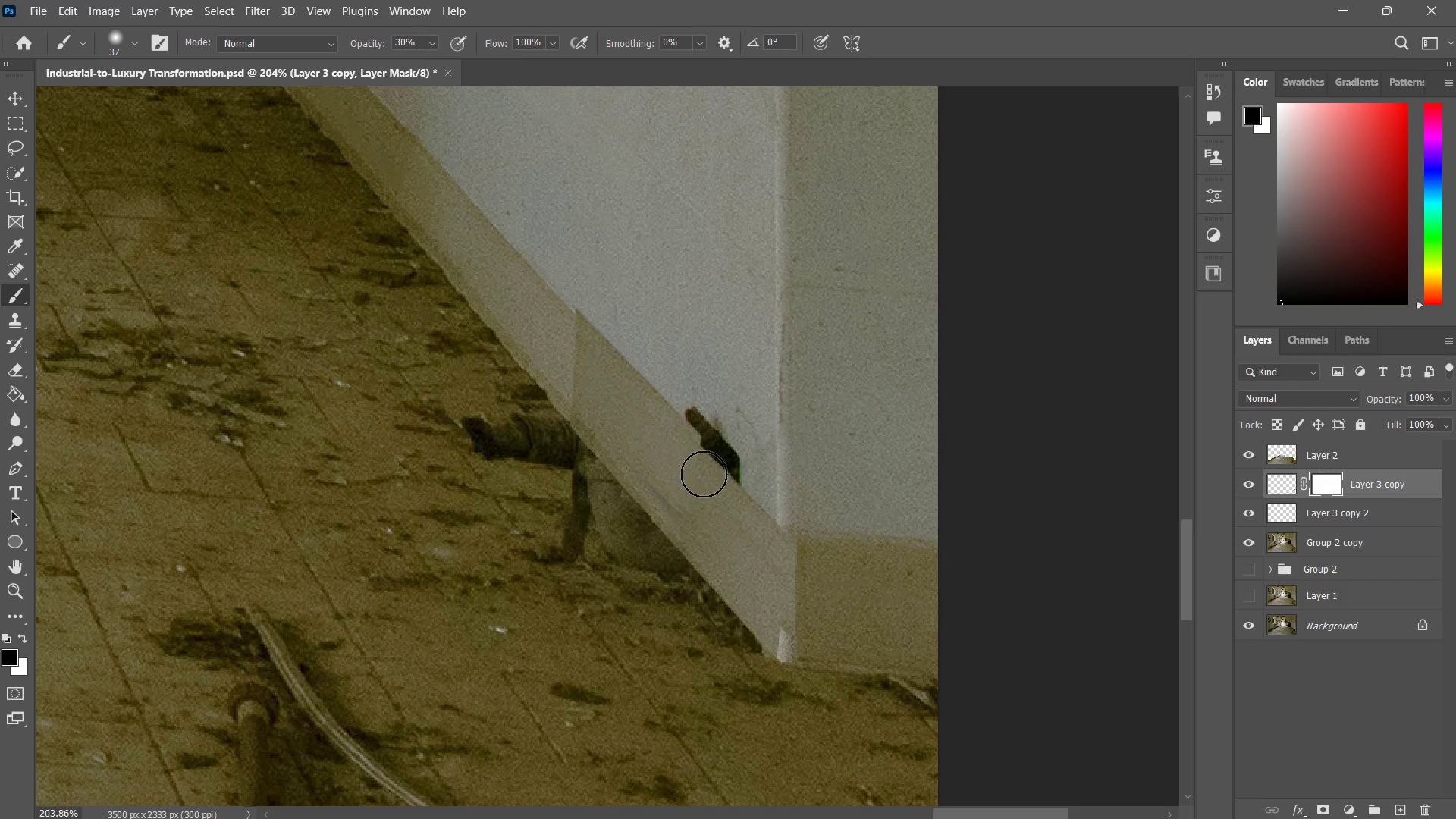 
left_click_drag(start_coordinate=[665, 441], to_coordinate=[730, 491])
 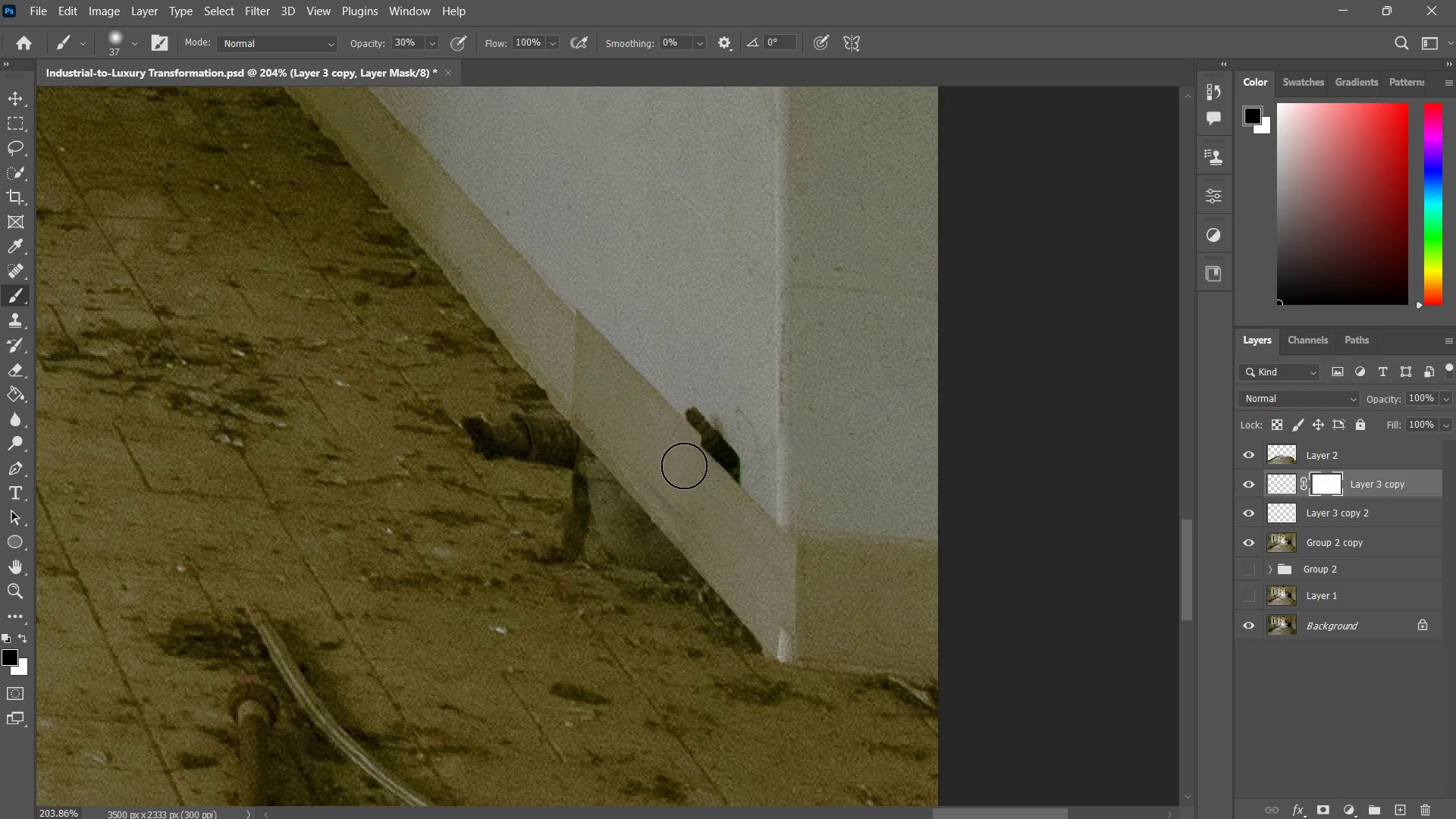 
left_click_drag(start_coordinate=[667, 447], to_coordinate=[698, 475])
 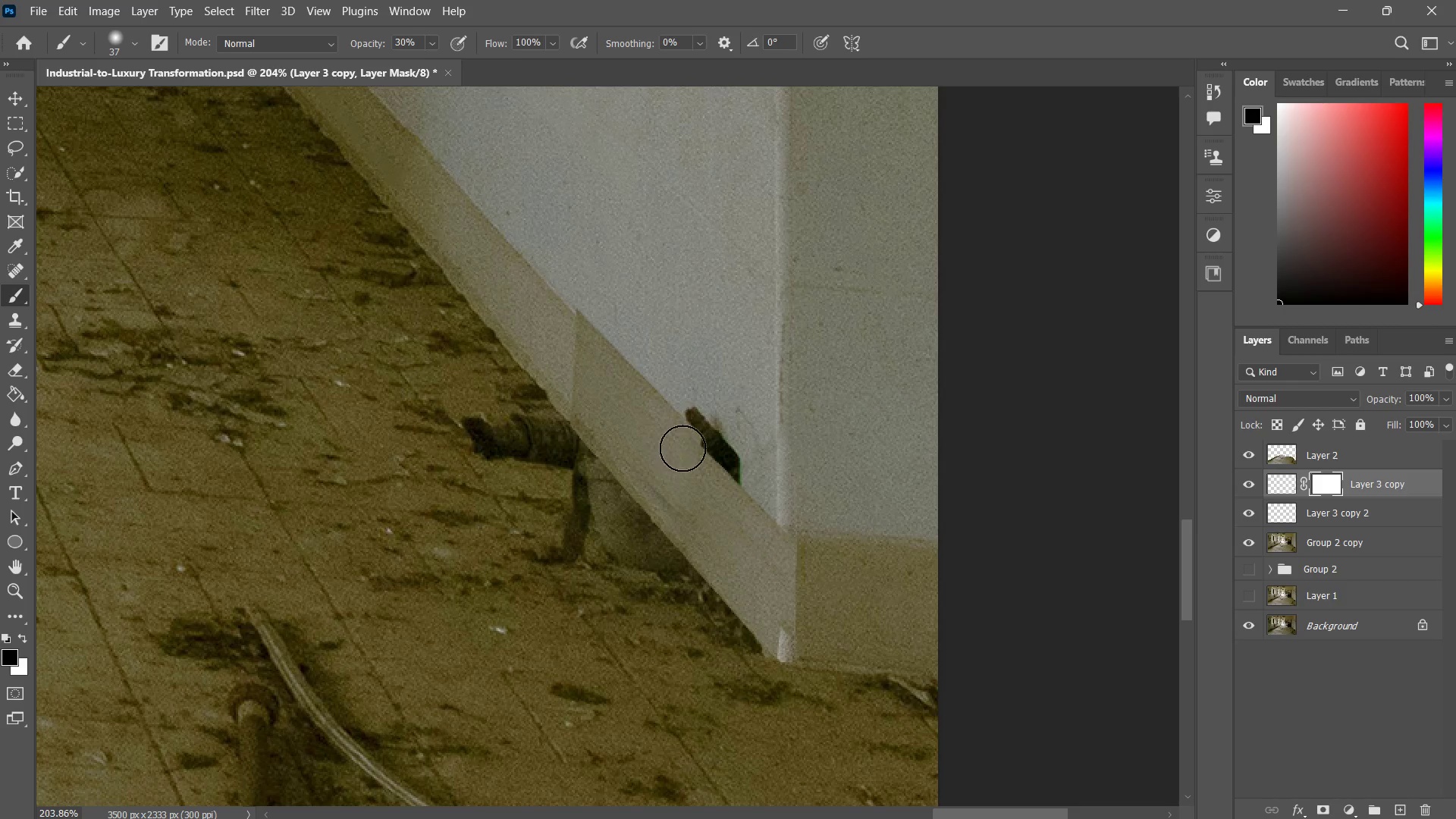 
left_click_drag(start_coordinate=[670, 428], to_coordinate=[745, 519])
 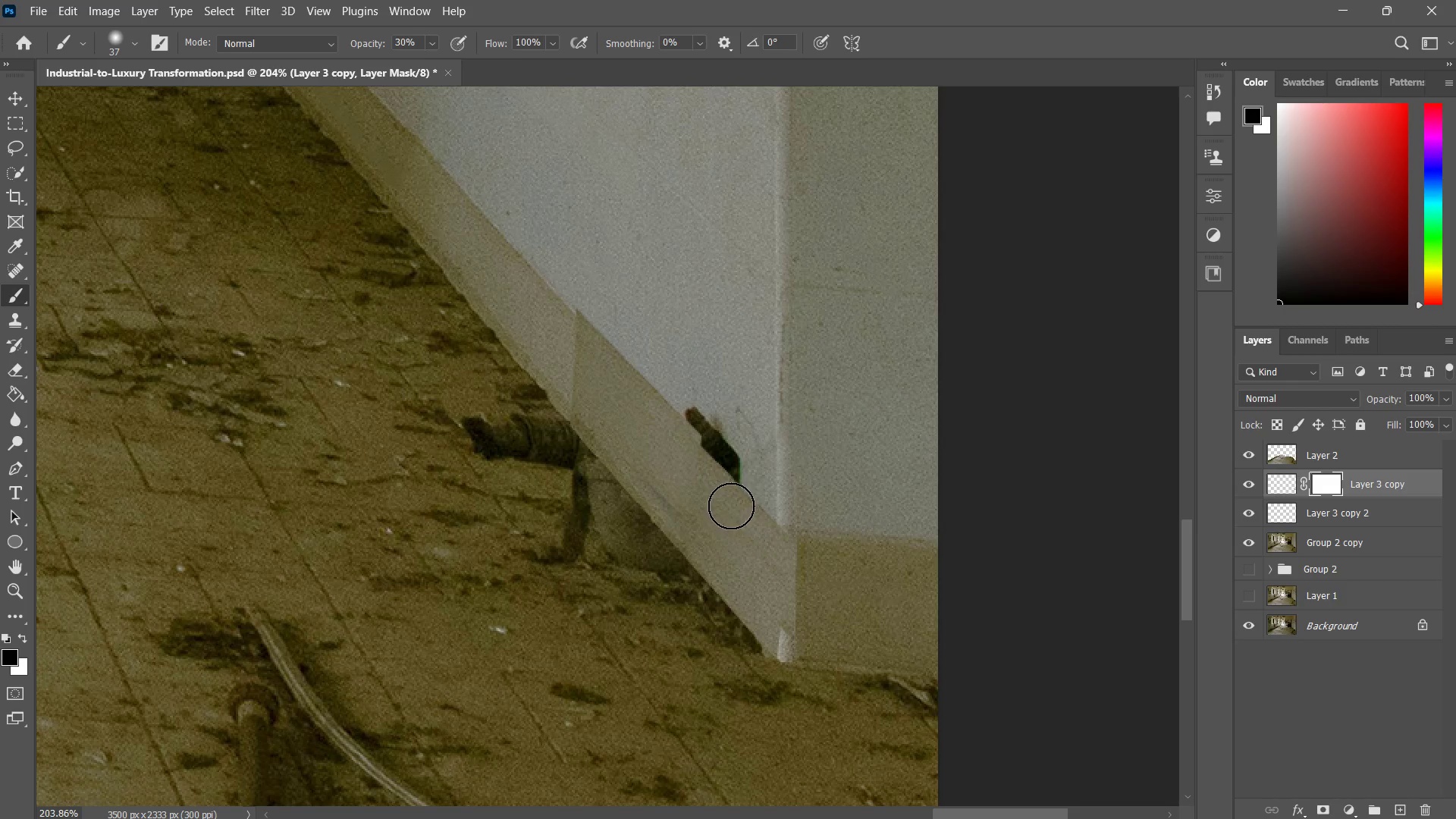 
left_click_drag(start_coordinate=[726, 498], to_coordinate=[768, 555])
 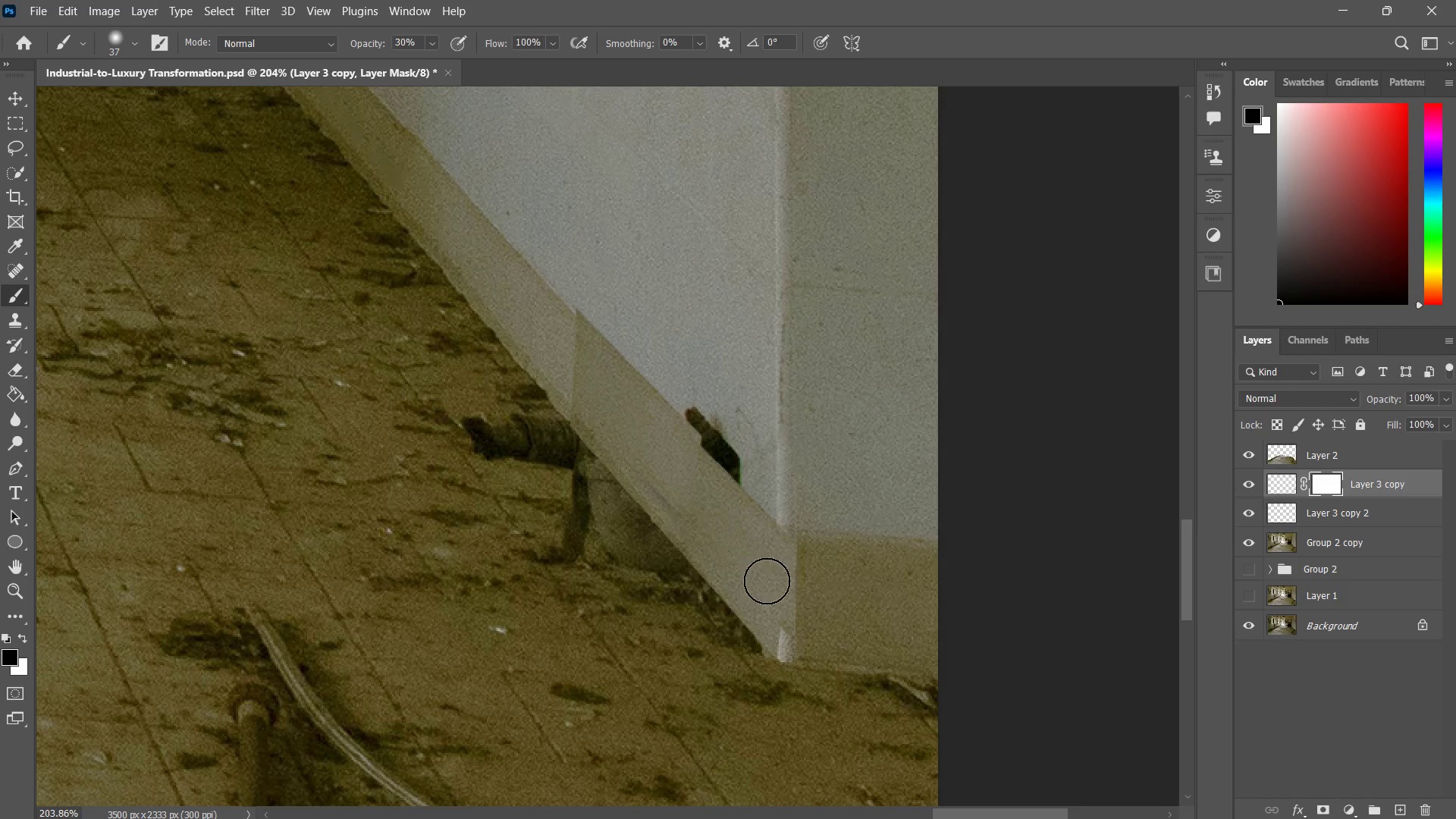 
left_click_drag(start_coordinate=[731, 533], to_coordinate=[767, 580])
 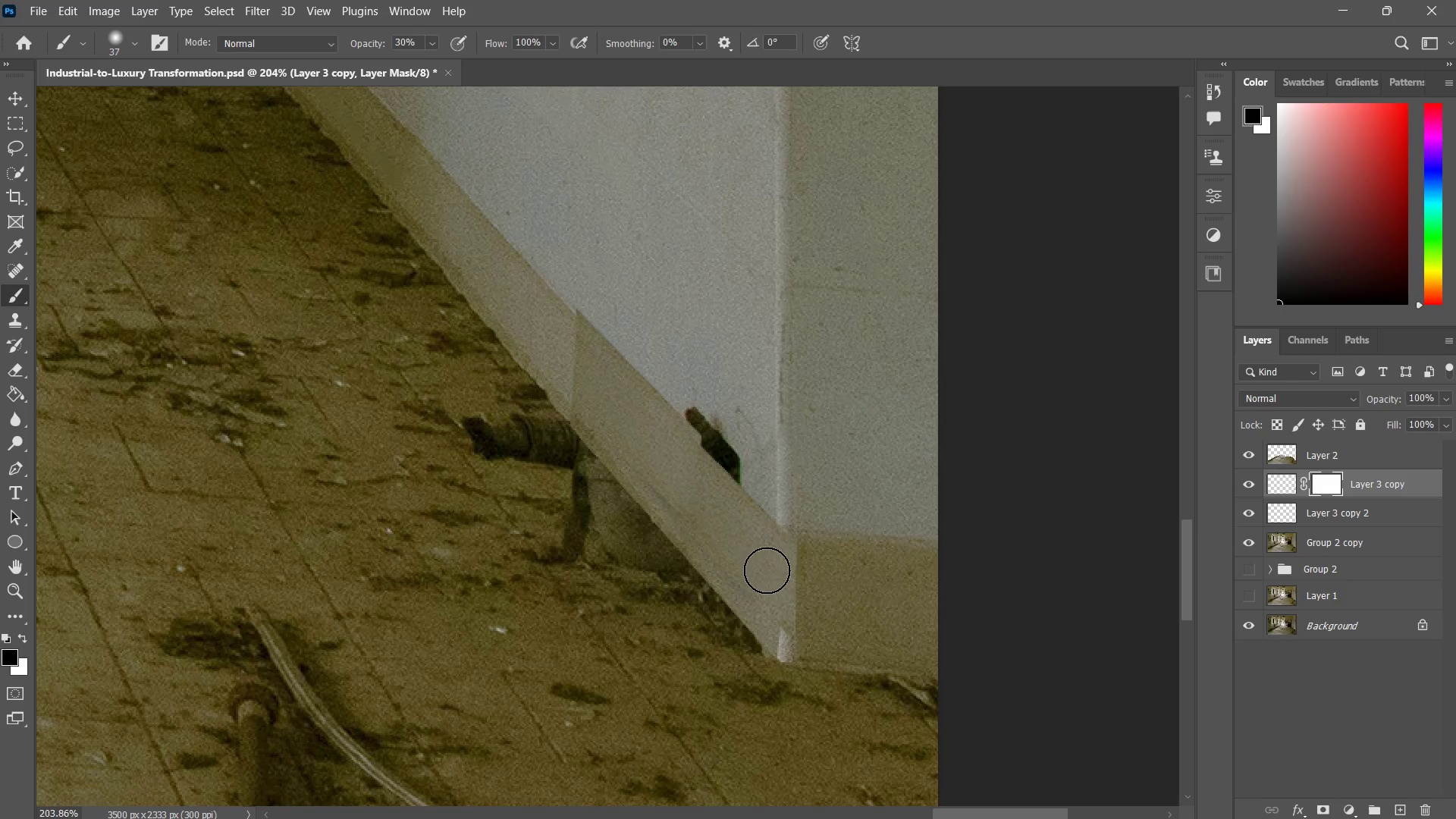 
left_click_drag(start_coordinate=[764, 565], to_coordinate=[774, 578])
 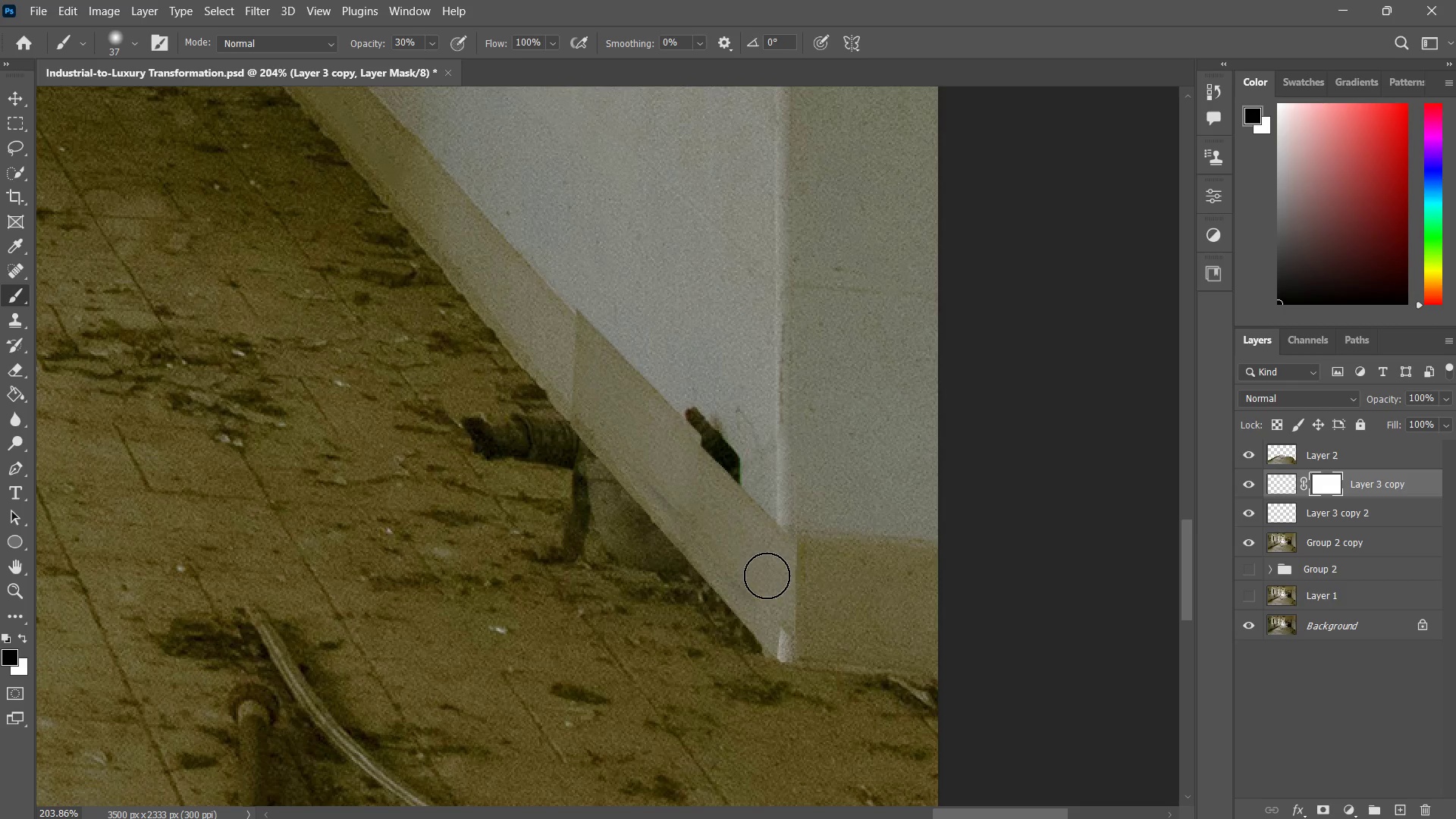 
left_click_drag(start_coordinate=[766, 564], to_coordinate=[770, 582])
 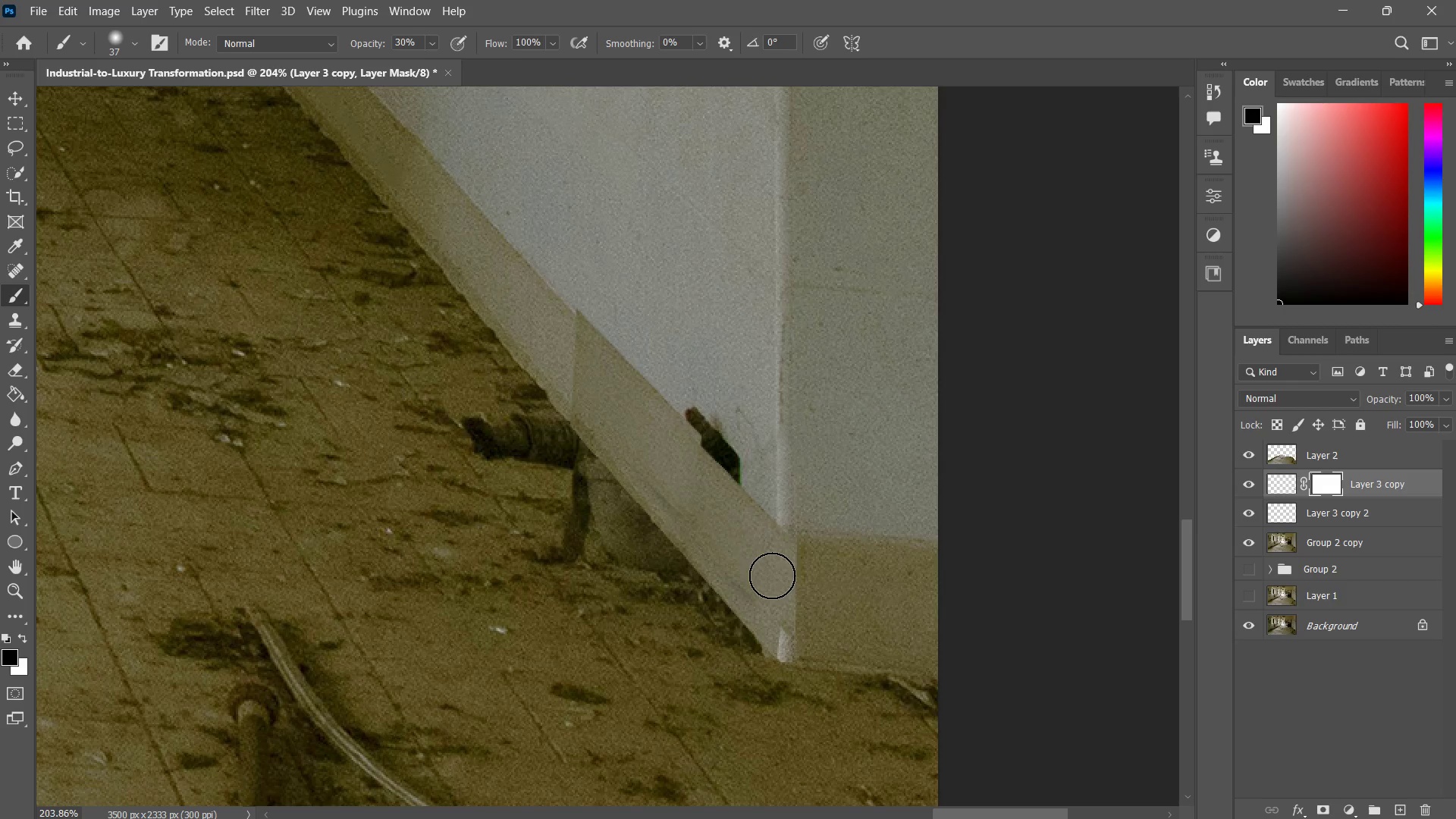 
left_click_drag(start_coordinate=[772, 576], to_coordinate=[753, 546])
 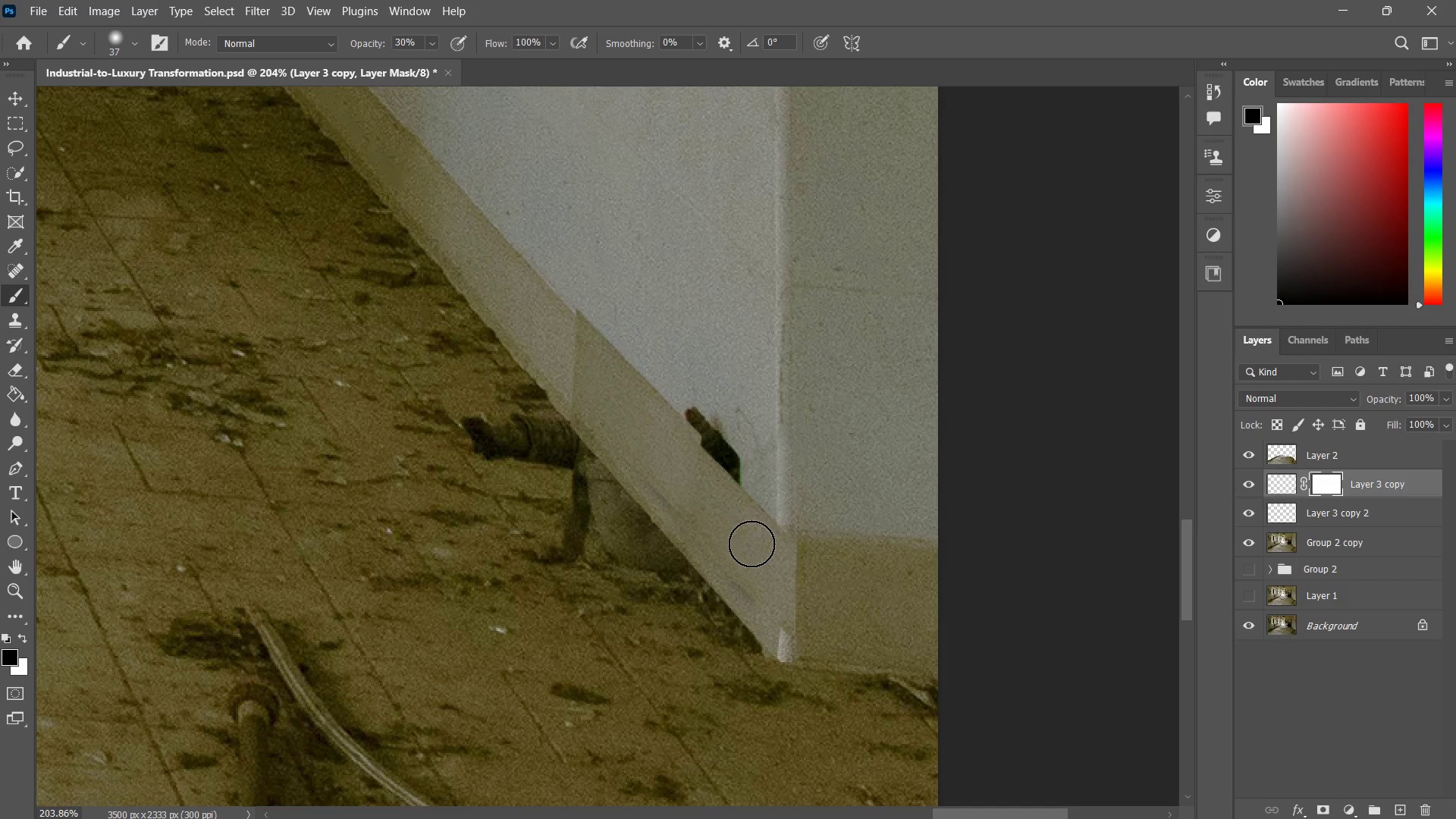 
left_click_drag(start_coordinate=[749, 542], to_coordinate=[718, 510])
 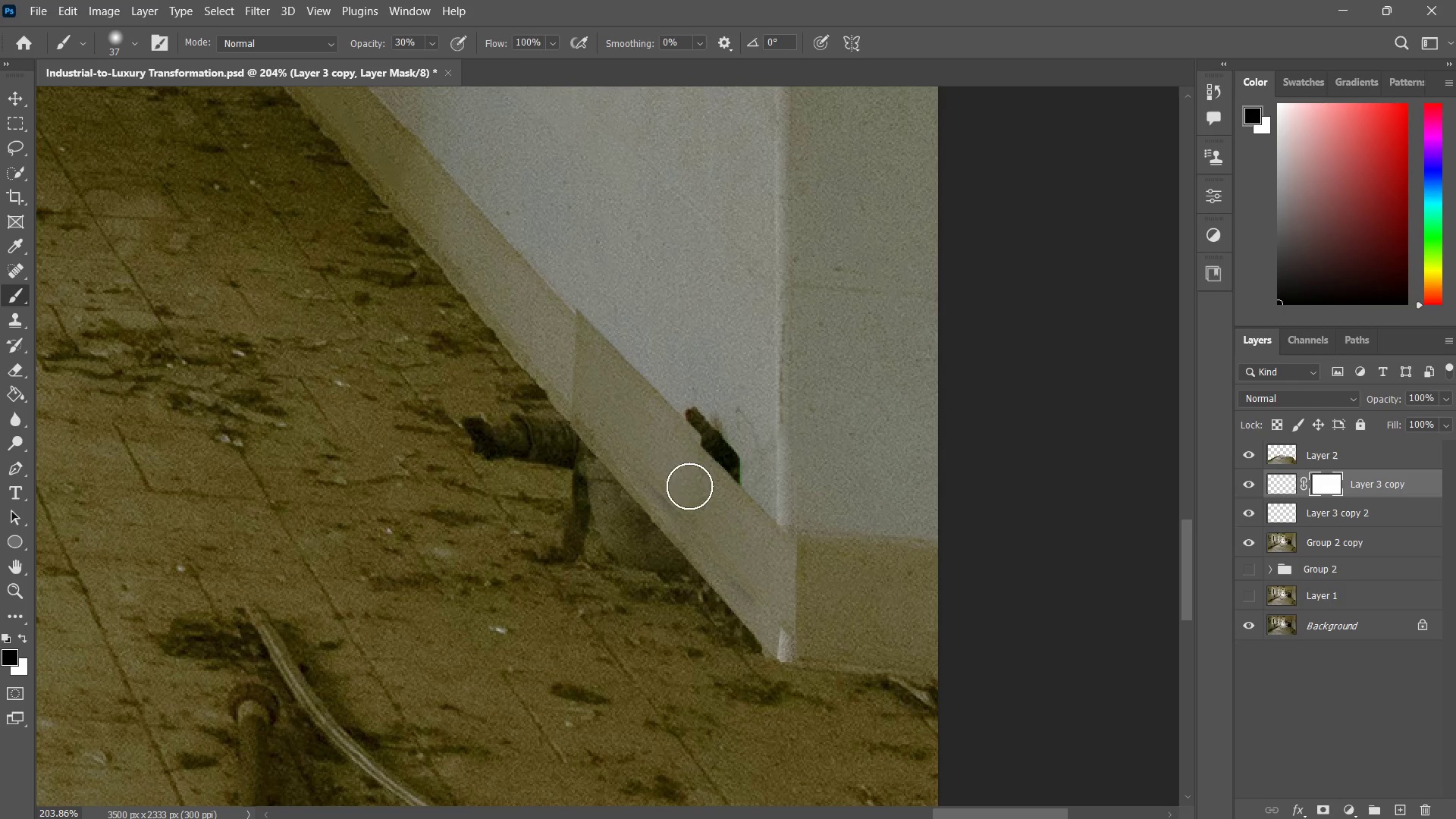 
left_click_drag(start_coordinate=[689, 486], to_coordinate=[685, 480])
 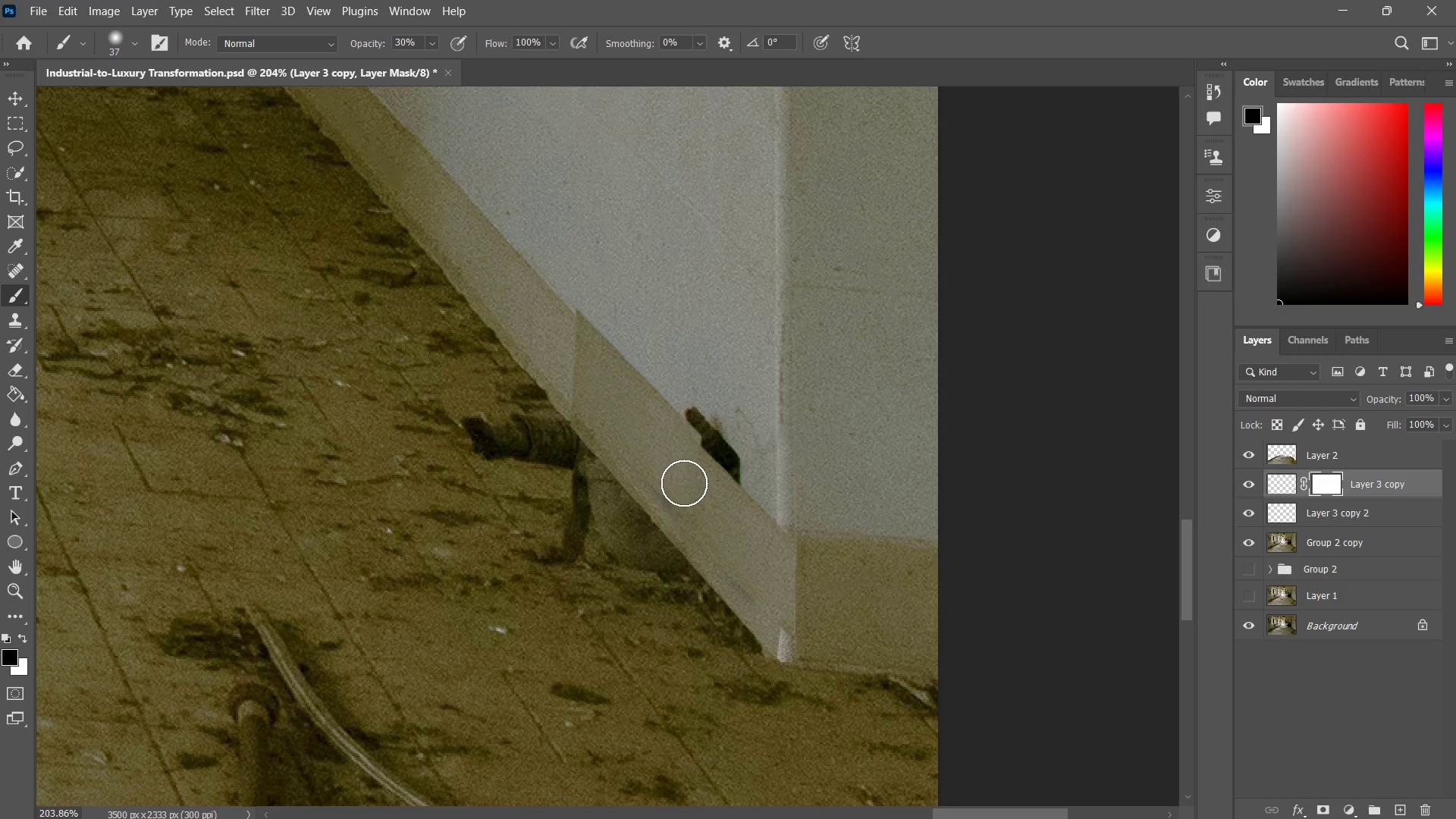 
left_click_drag(start_coordinate=[685, 486], to_coordinate=[679, 478])
 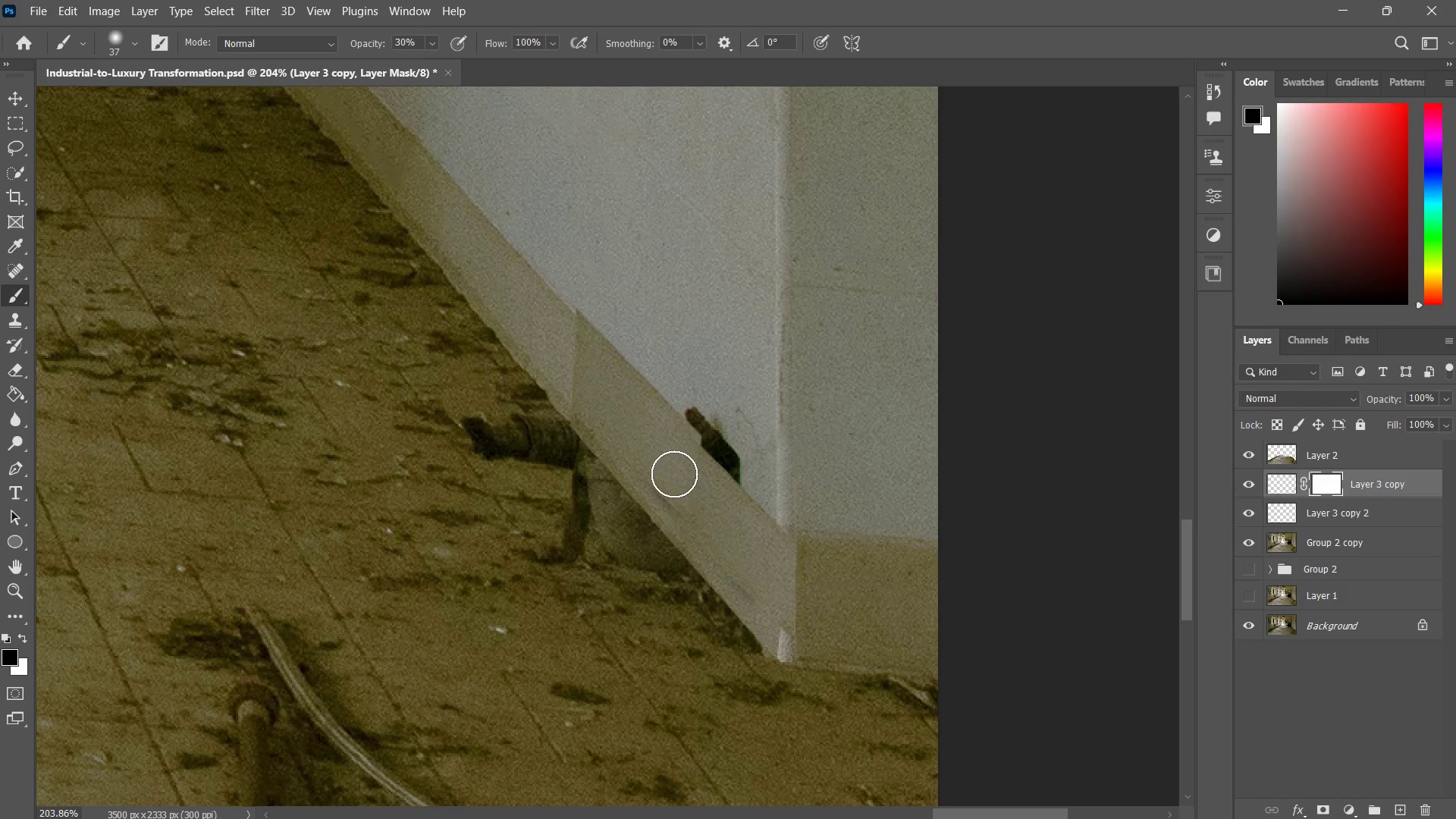 
left_click_drag(start_coordinate=[679, 478], to_coordinate=[674, 474])
 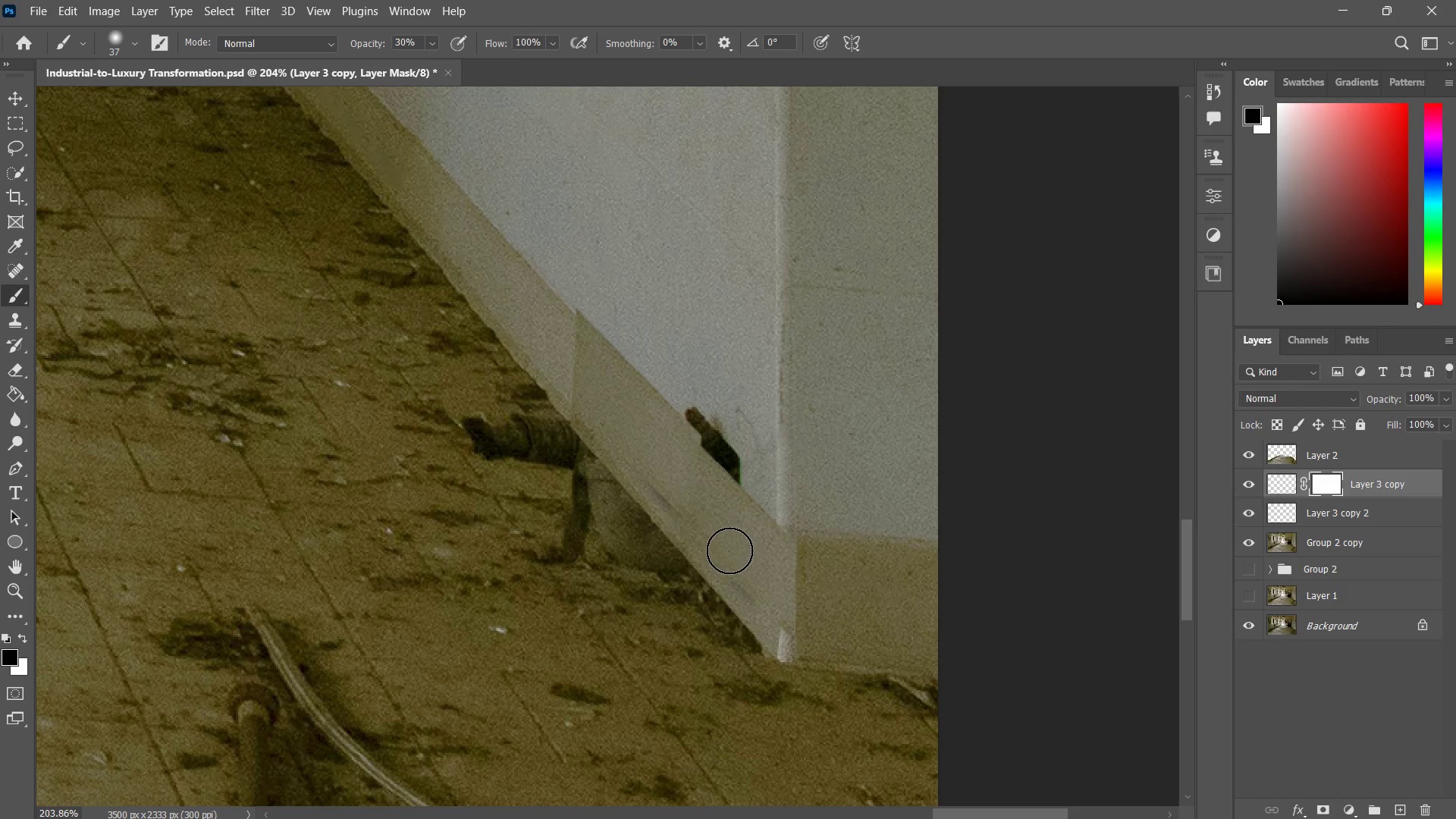 
left_click_drag(start_coordinate=[751, 575], to_coordinate=[758, 601])
 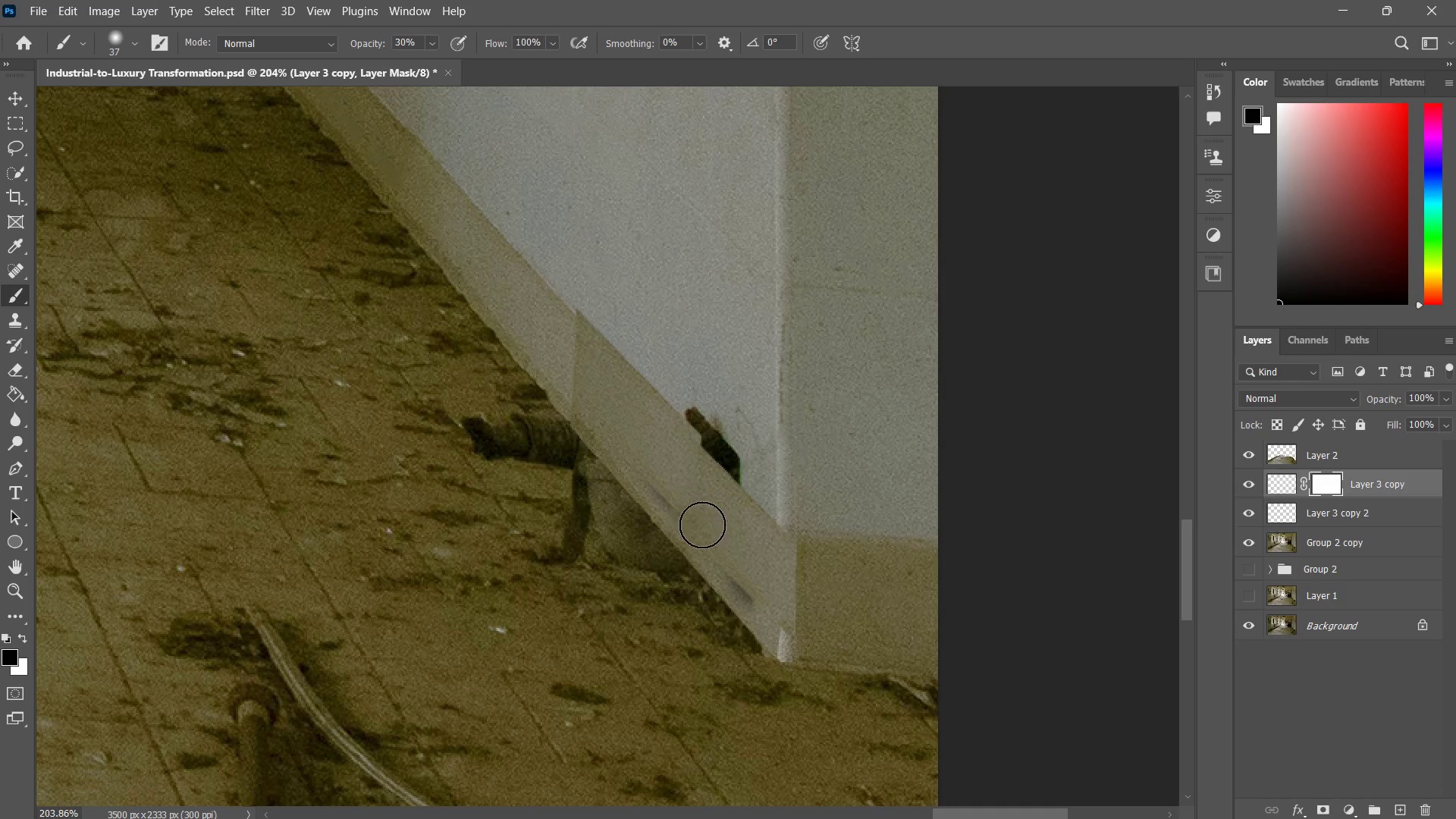 
left_click_drag(start_coordinate=[708, 534], to_coordinate=[714, 548])
 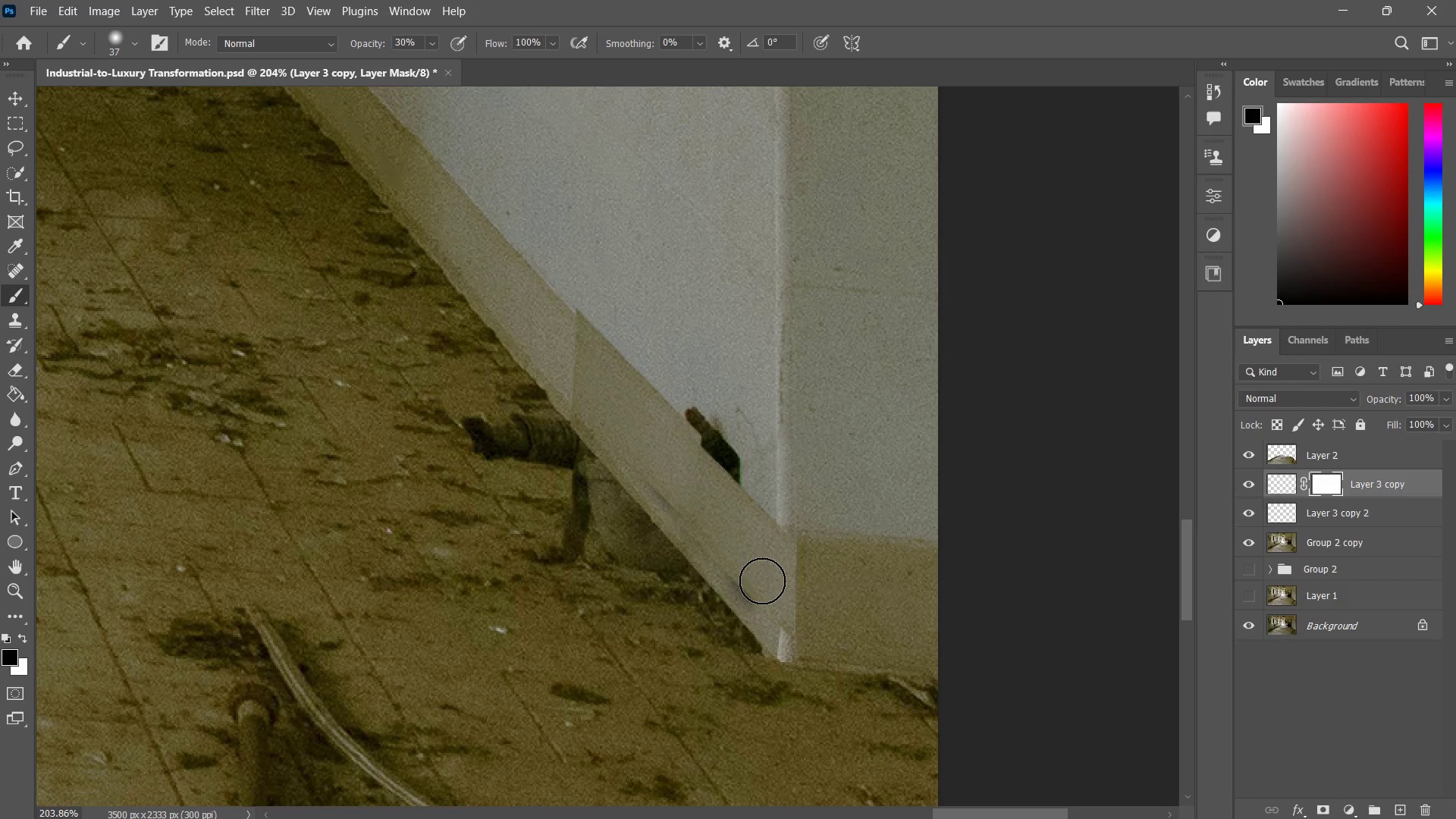 
key(X)
 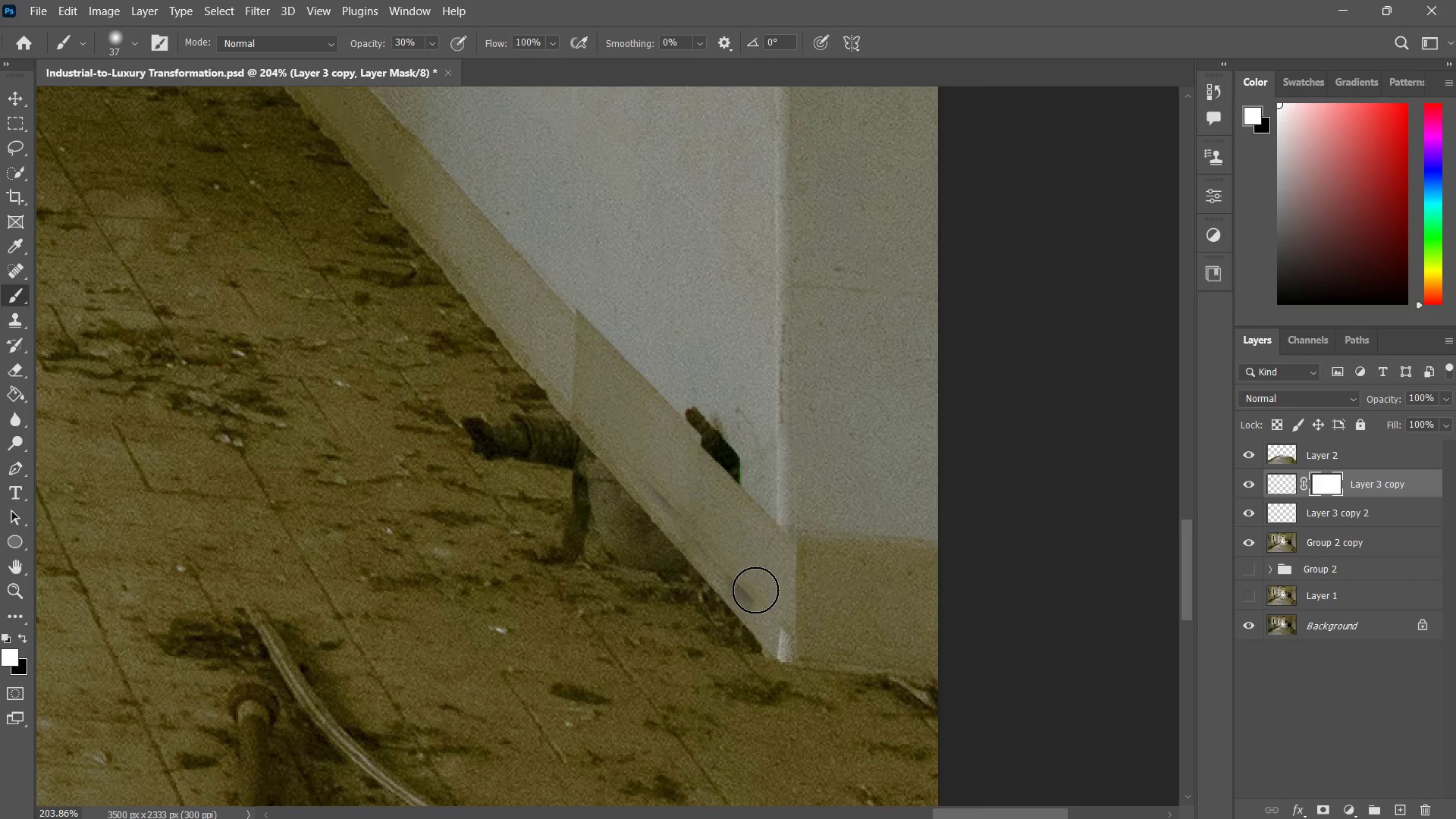 
left_click_drag(start_coordinate=[758, 588], to_coordinate=[744, 583])
 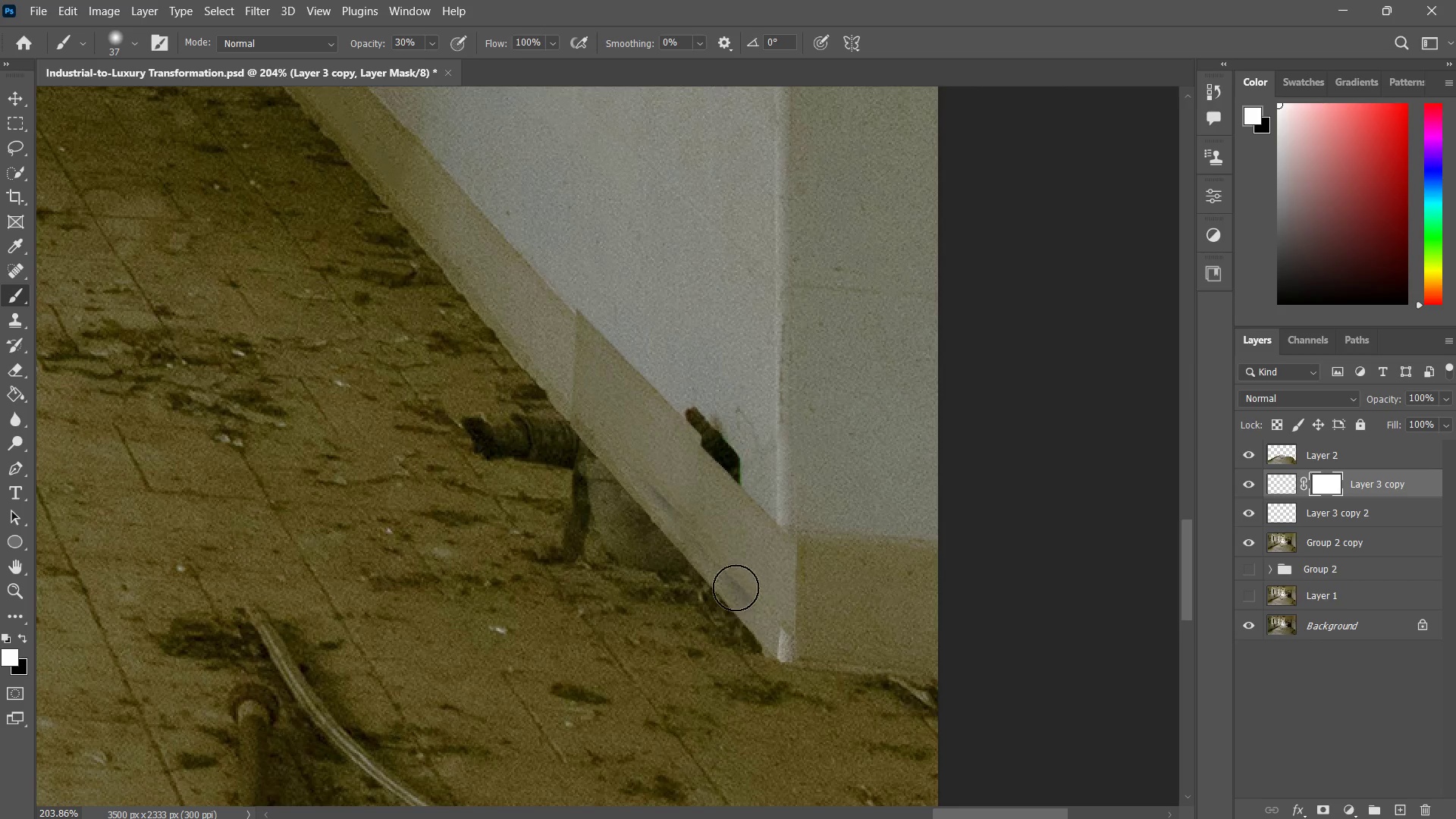 
left_click_drag(start_coordinate=[761, 601], to_coordinate=[729, 584])
 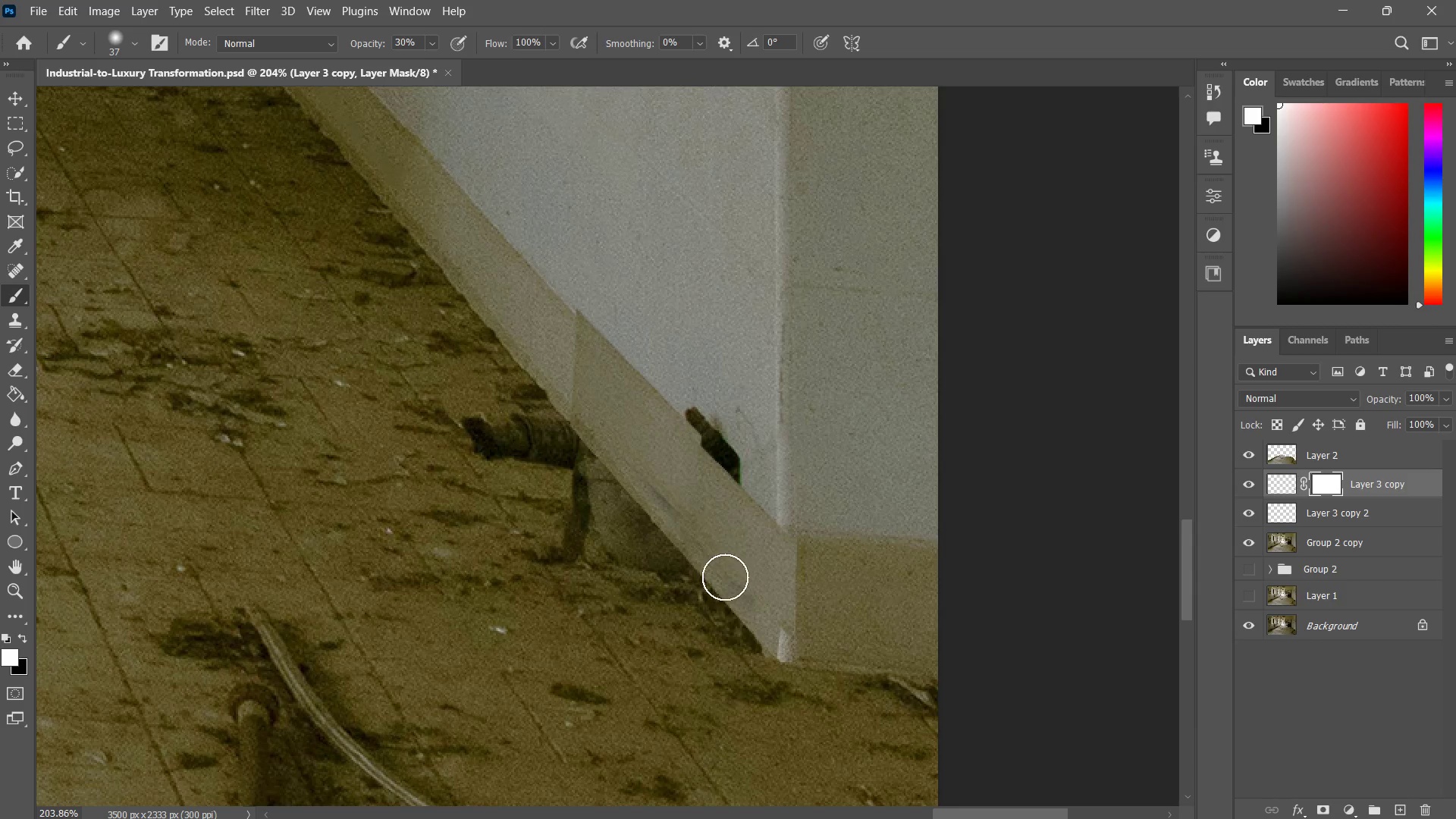 
left_click_drag(start_coordinate=[733, 586], to_coordinate=[713, 566])
 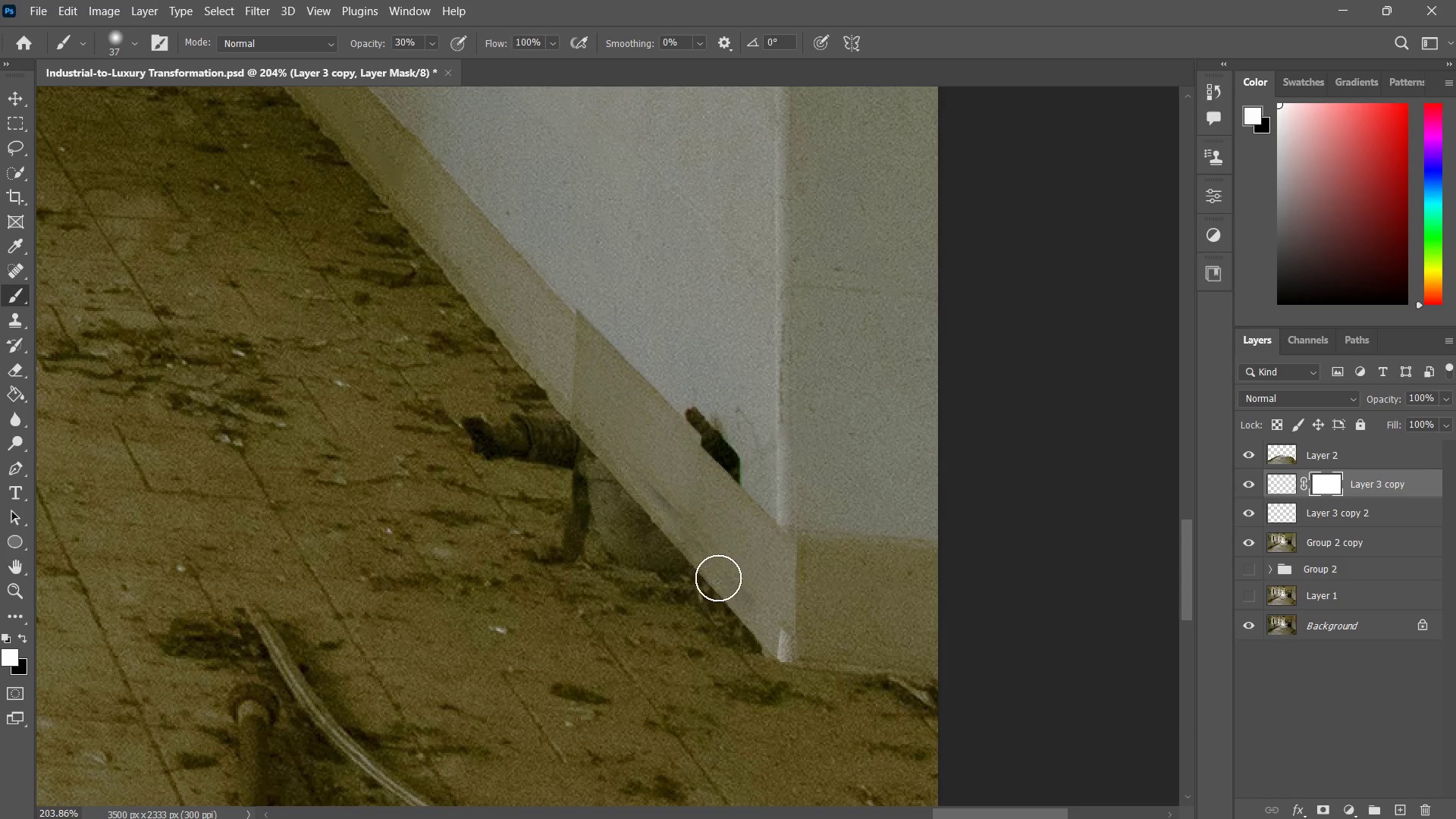 
left_click_drag(start_coordinate=[718, 579], to_coordinate=[698, 551])
 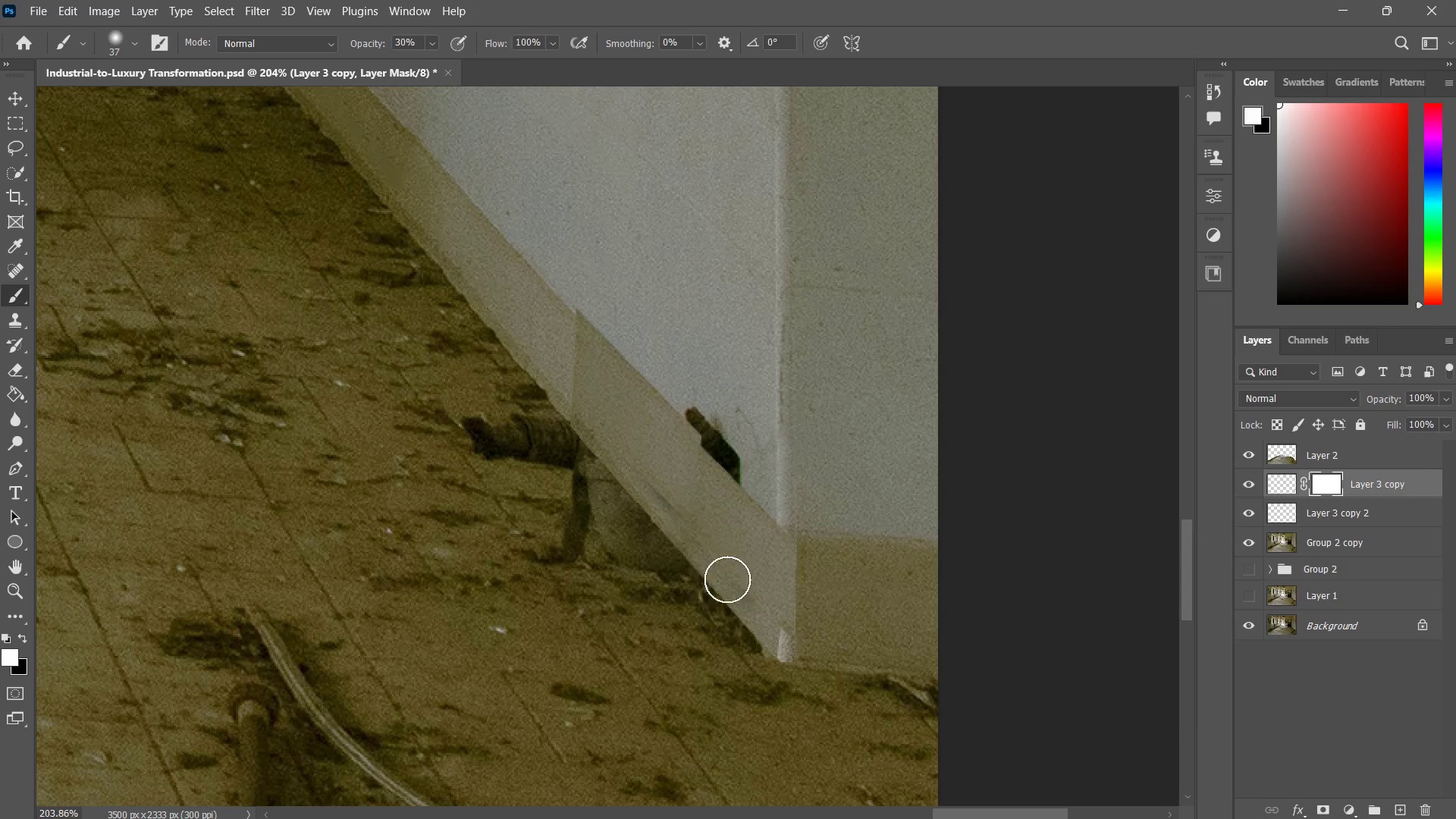 
left_click_drag(start_coordinate=[715, 568], to_coordinate=[709, 554])
 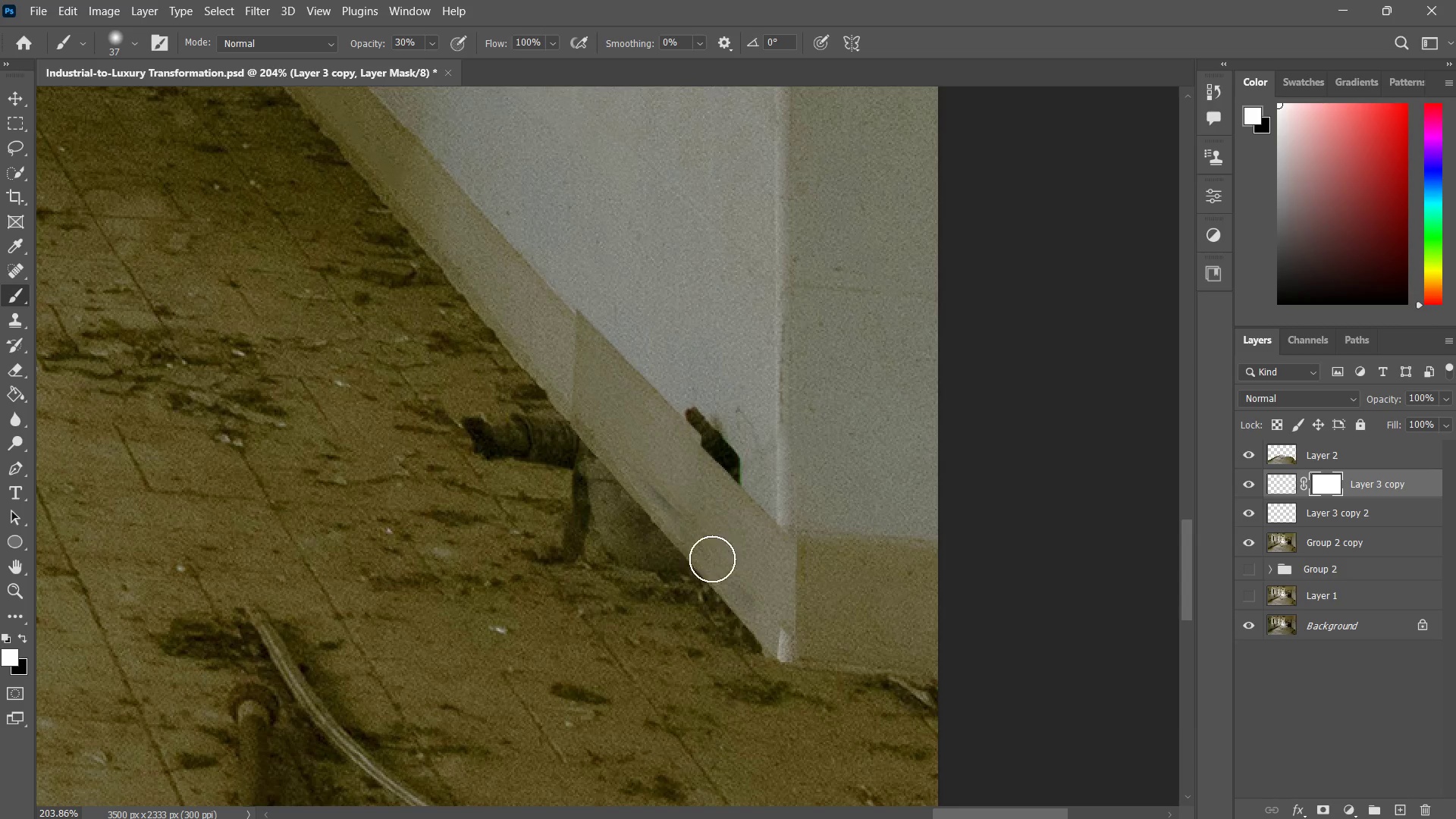 
left_click_drag(start_coordinate=[708, 551], to_coordinate=[690, 523])
 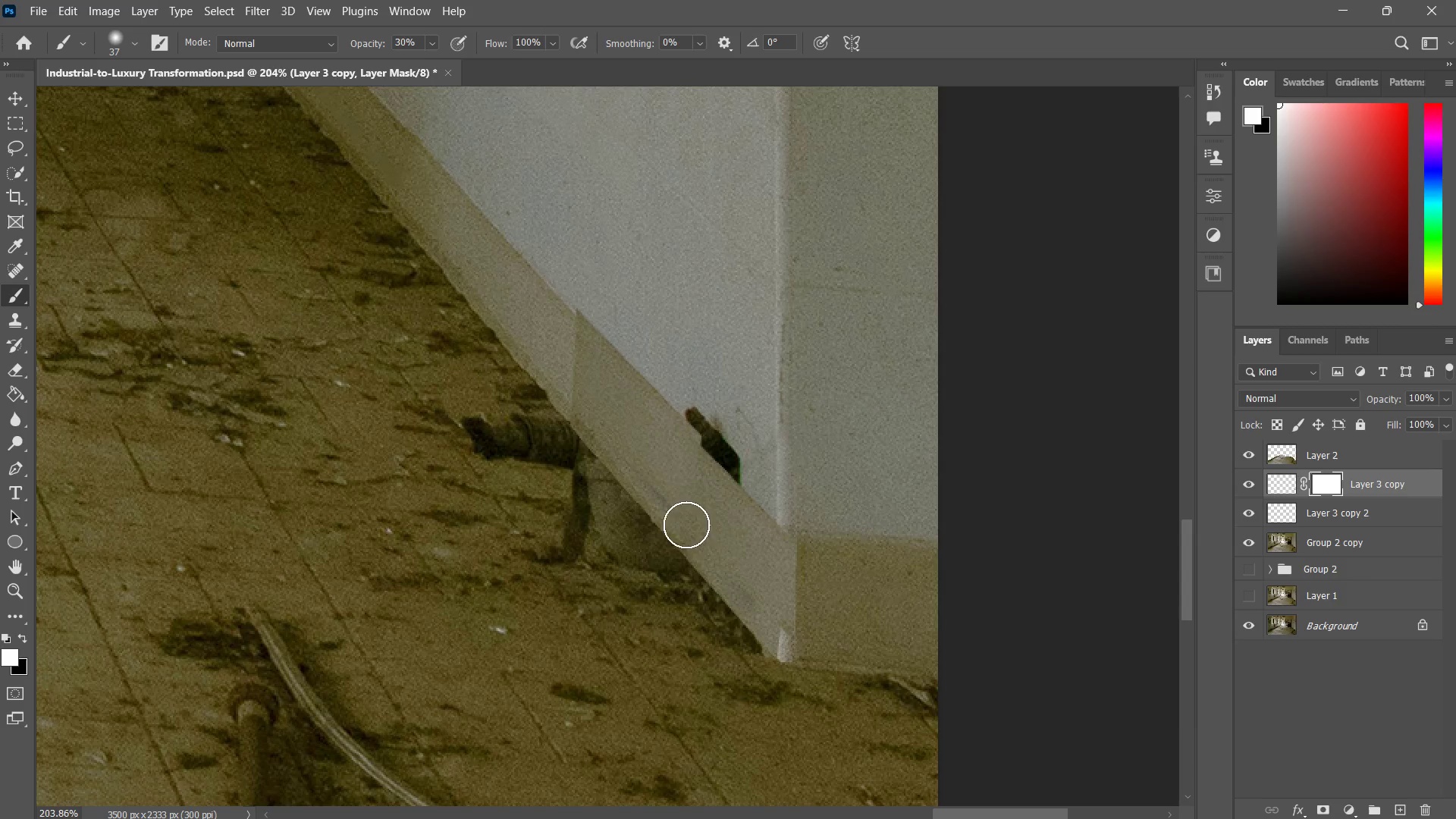 
left_click_drag(start_coordinate=[661, 488], to_coordinate=[670, 504])
 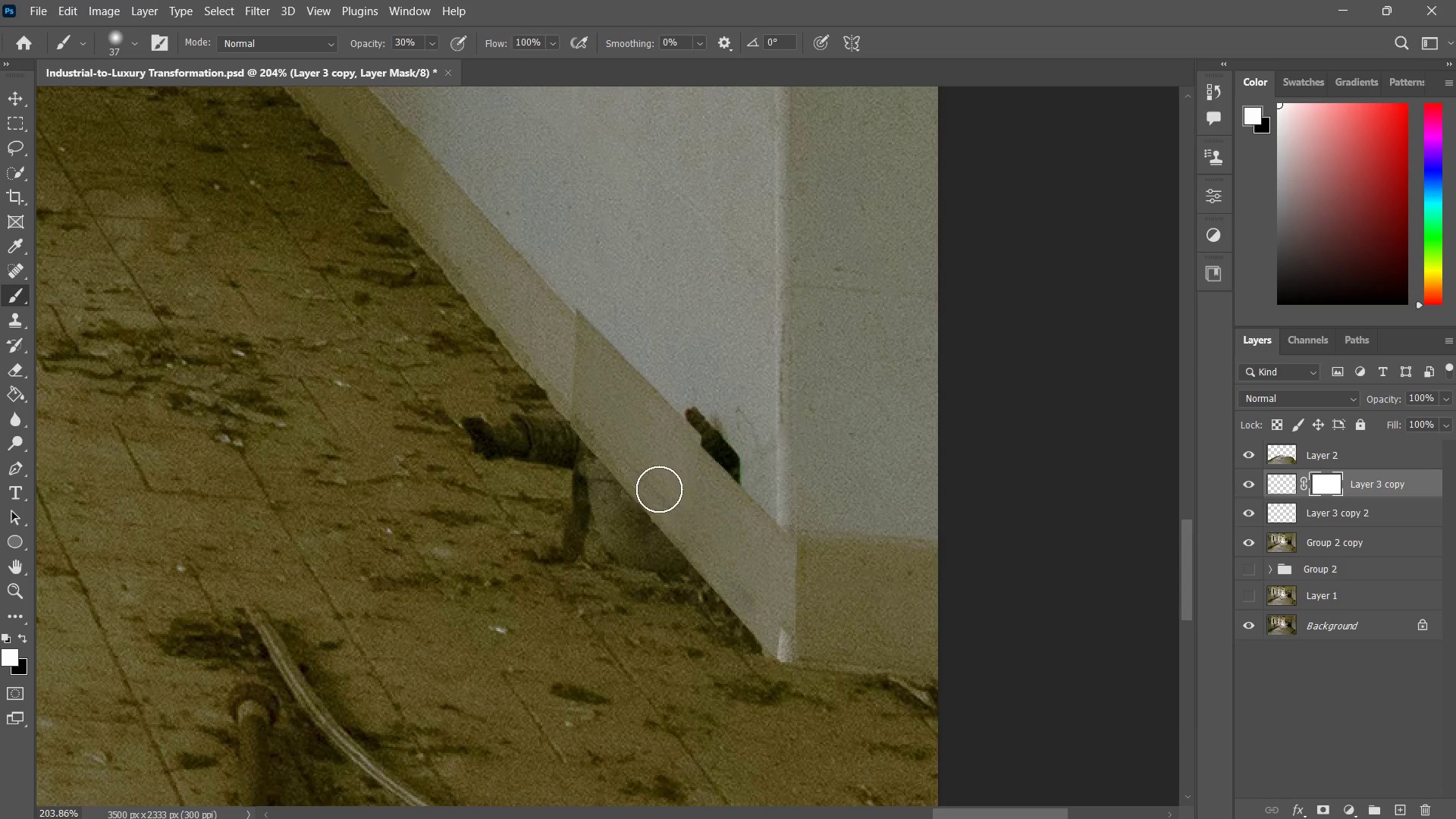 
left_click_drag(start_coordinate=[659, 489], to_coordinate=[658, 497])
 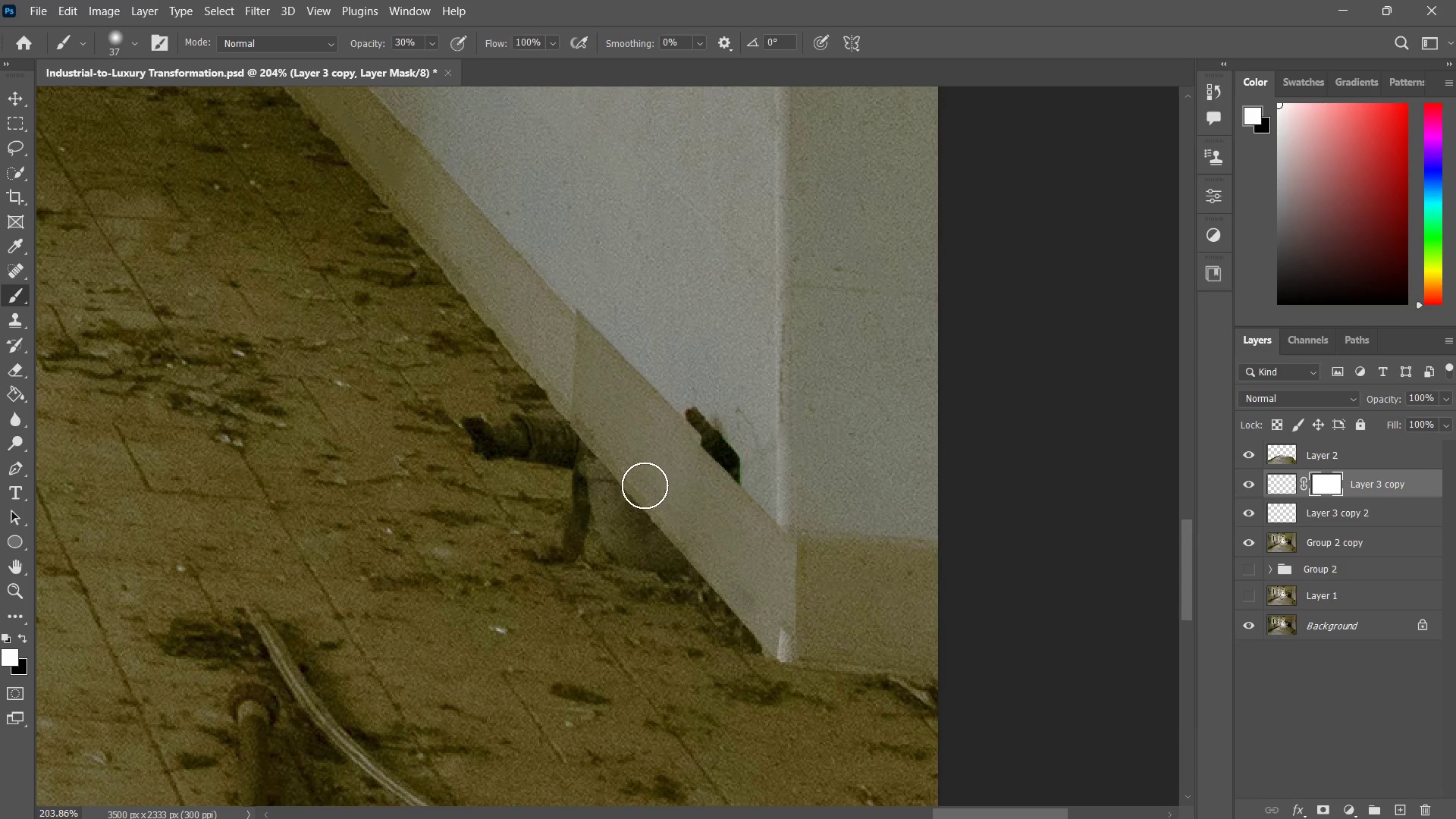 
left_click_drag(start_coordinate=[645, 485], to_coordinate=[733, 560])
 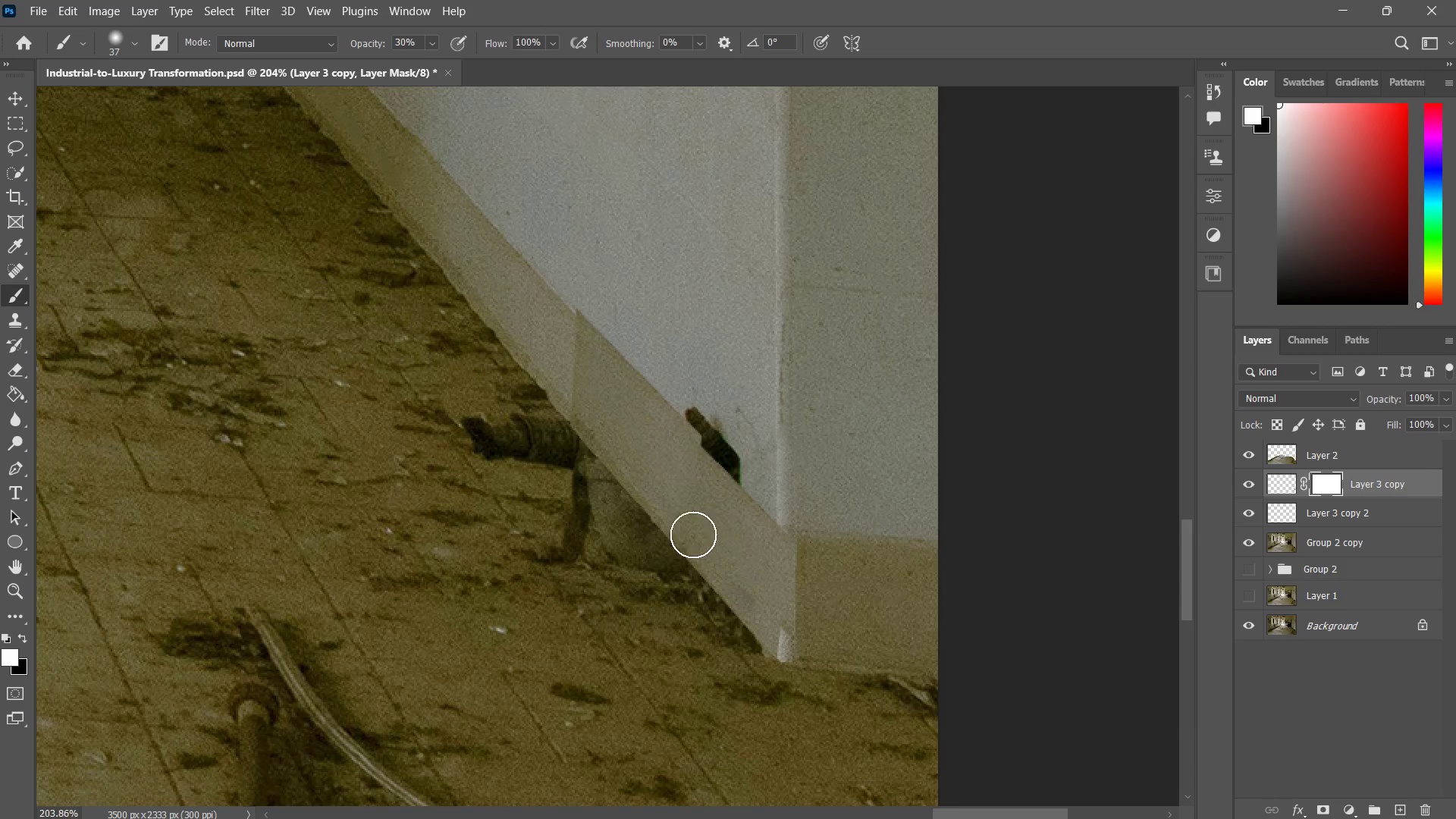 
left_click_drag(start_coordinate=[692, 535], to_coordinate=[759, 624])
 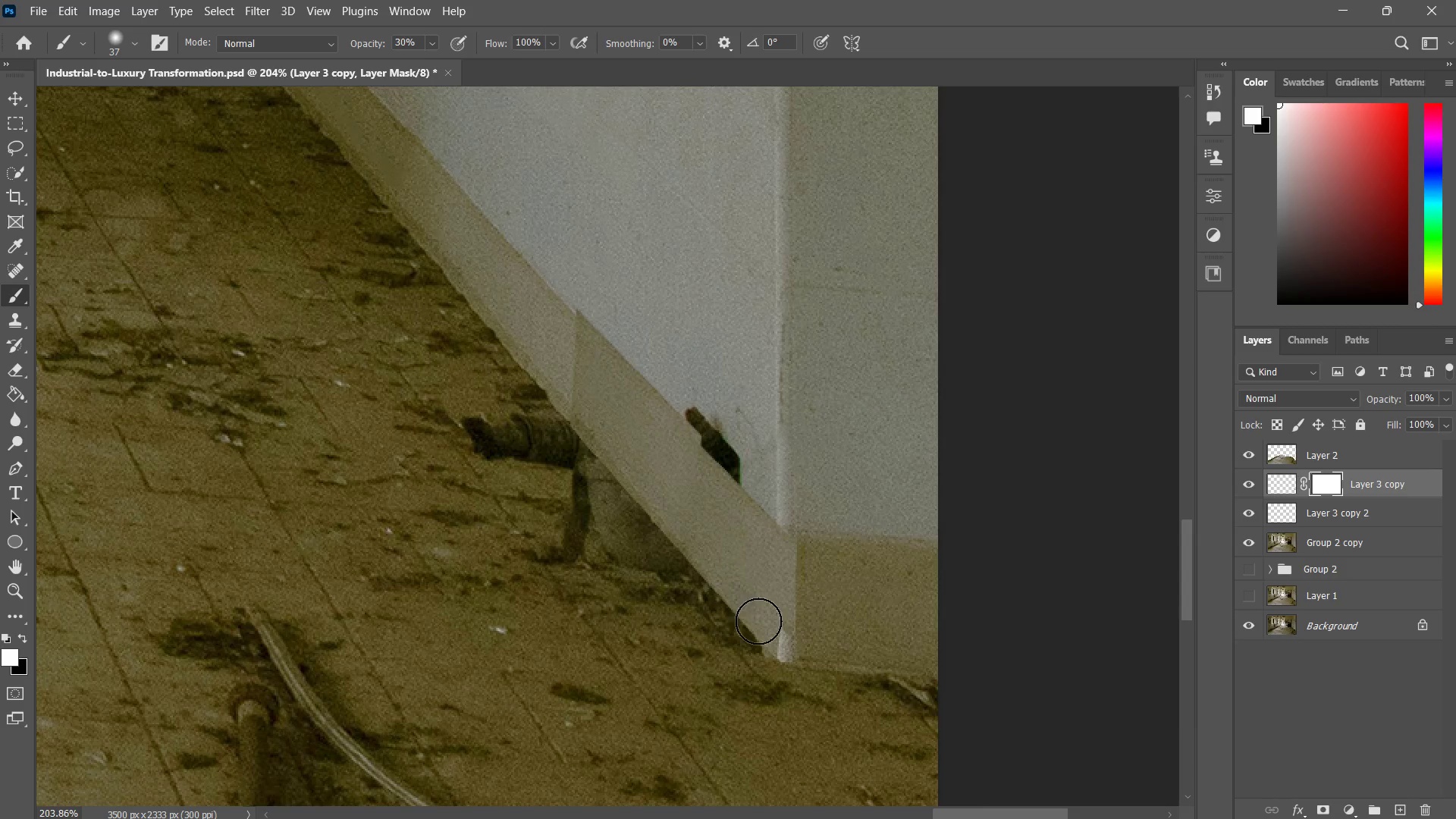 
left_click_drag(start_coordinate=[736, 589], to_coordinate=[759, 621])
 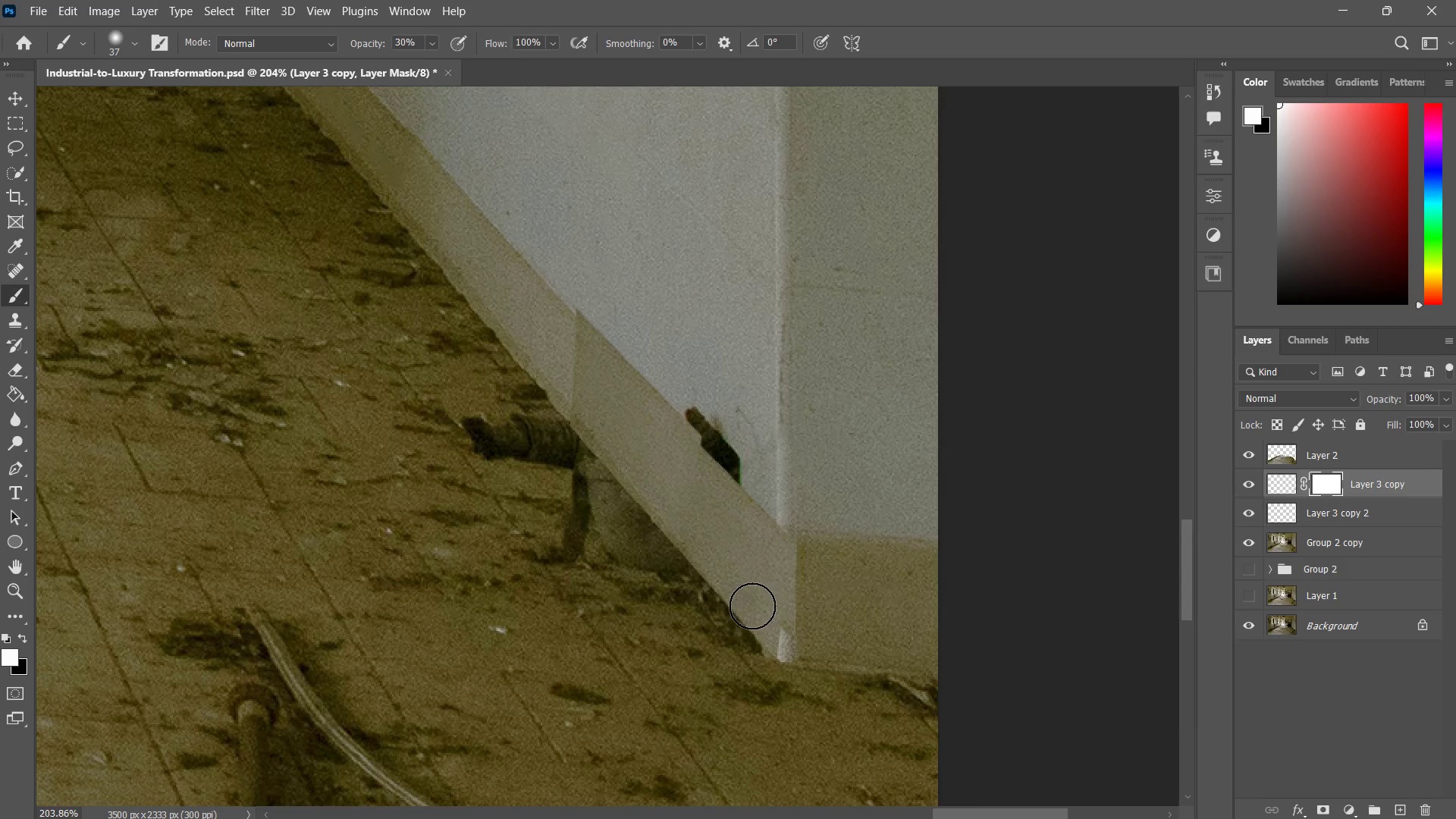 
left_click_drag(start_coordinate=[752, 603], to_coordinate=[755, 613])
 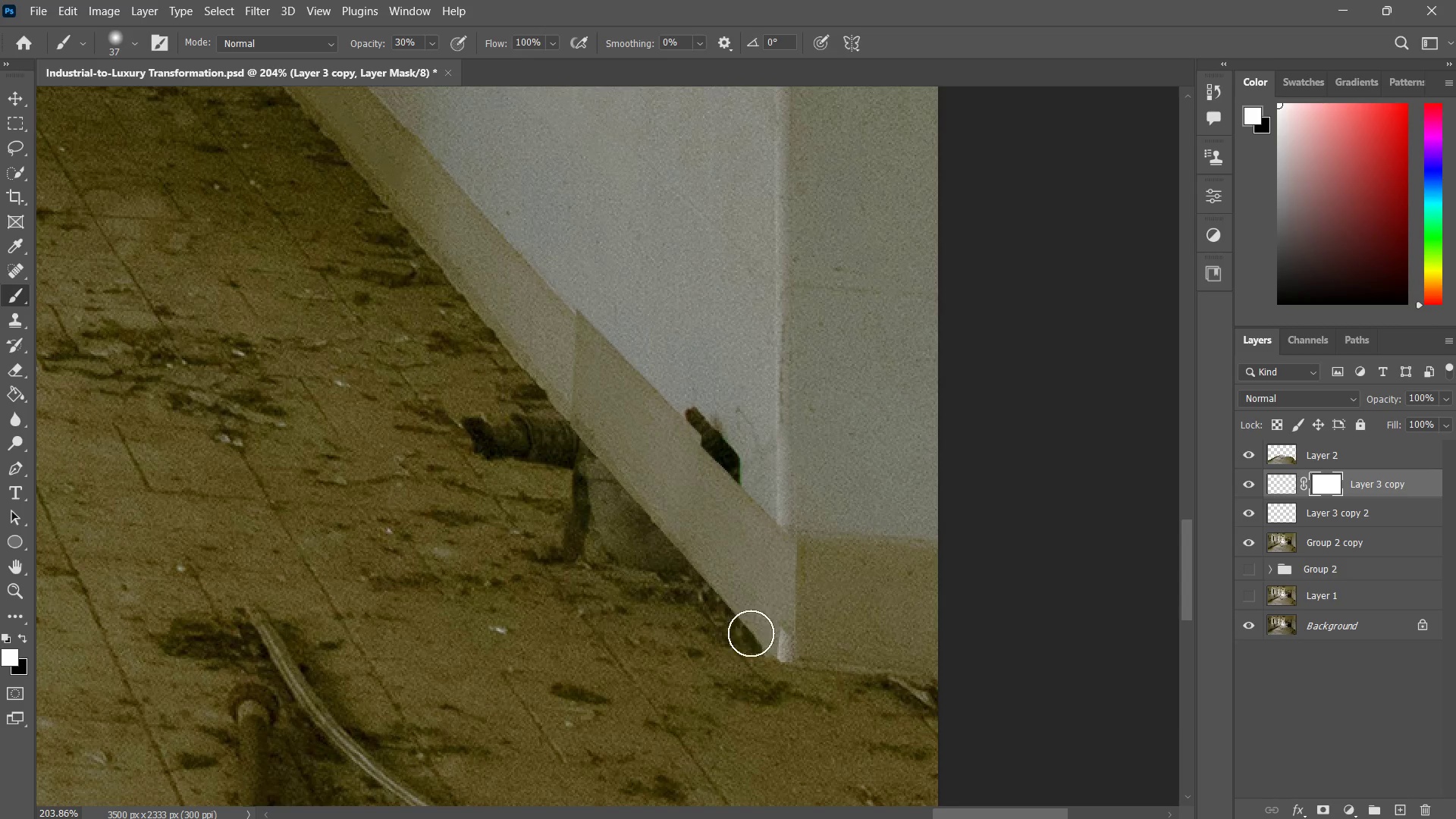 
type(zz)
 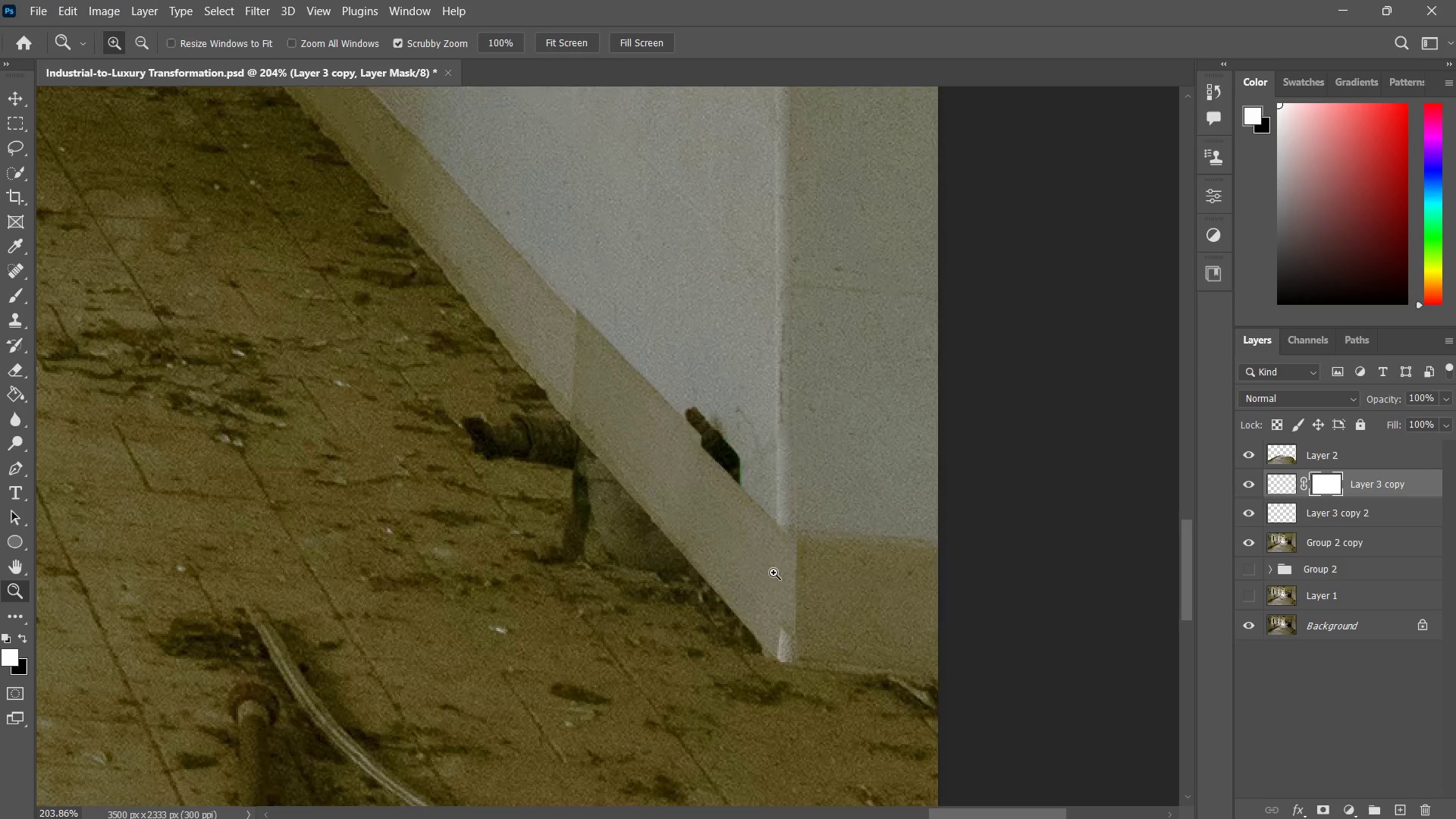 
left_click_drag(start_coordinate=[793, 557], to_coordinate=[758, 593])
 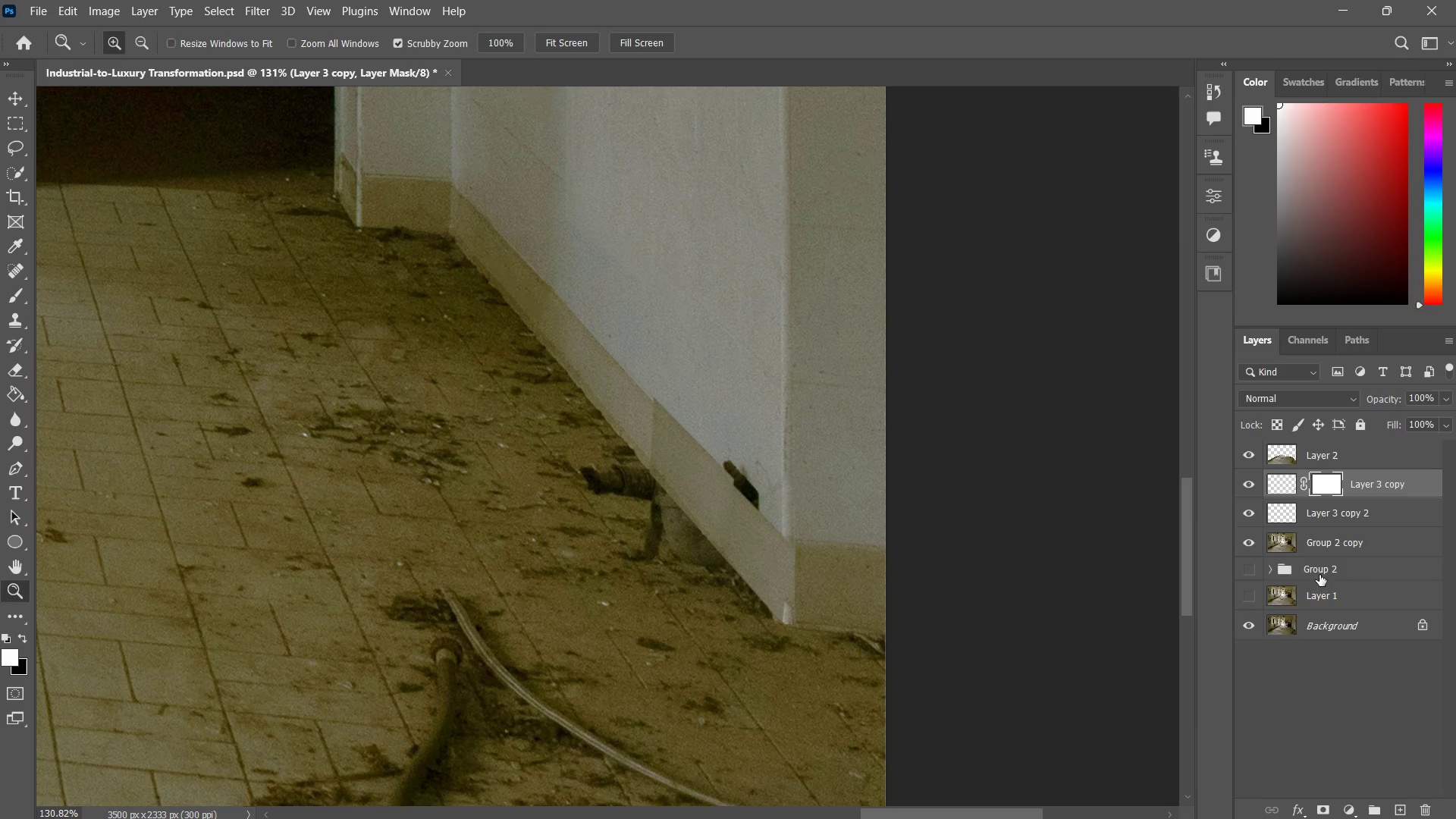 
hold_key(key=ShiftLeft, duration=0.47)
left_click([1344, 522])
 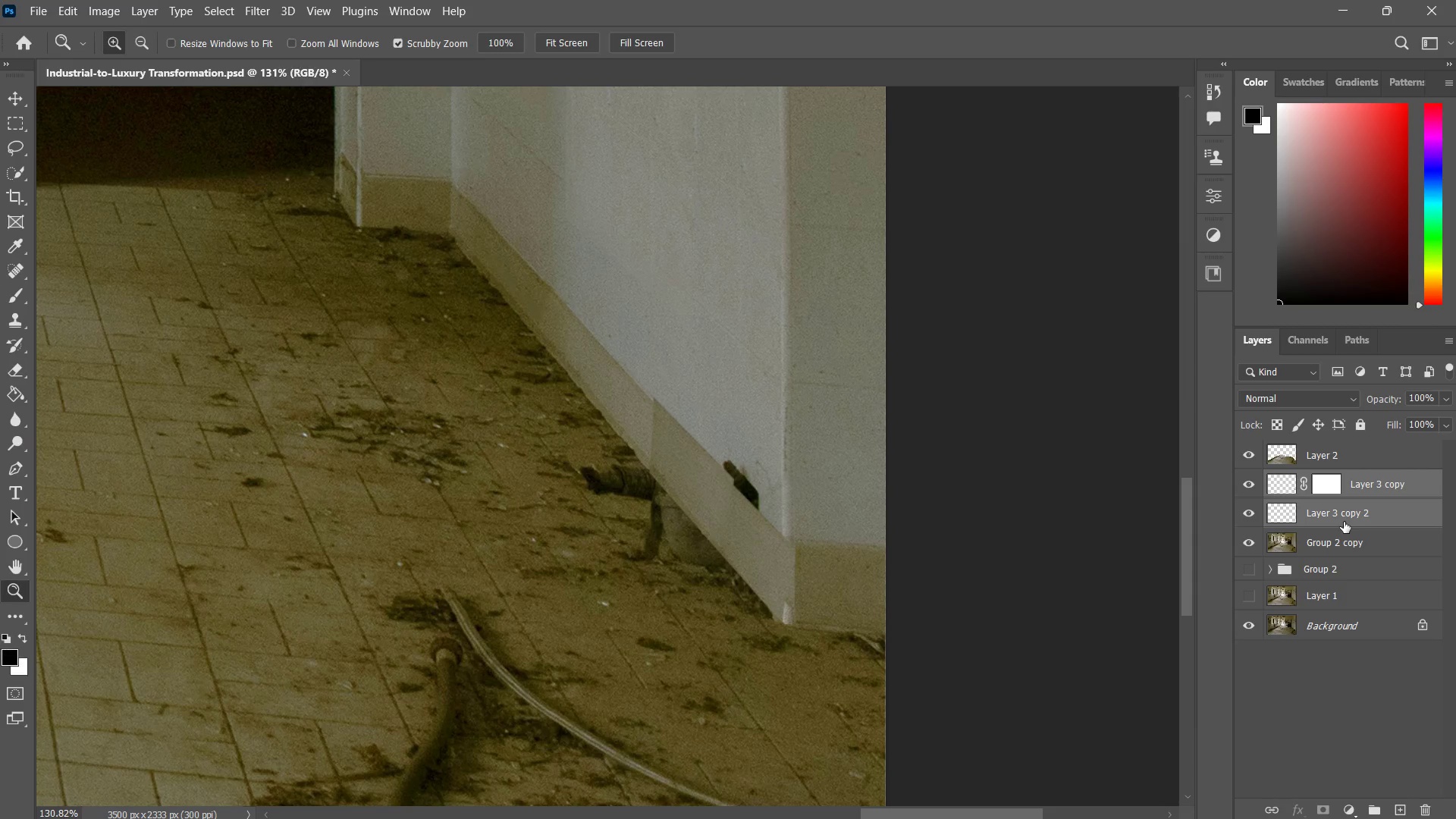 
key(Control+E)
 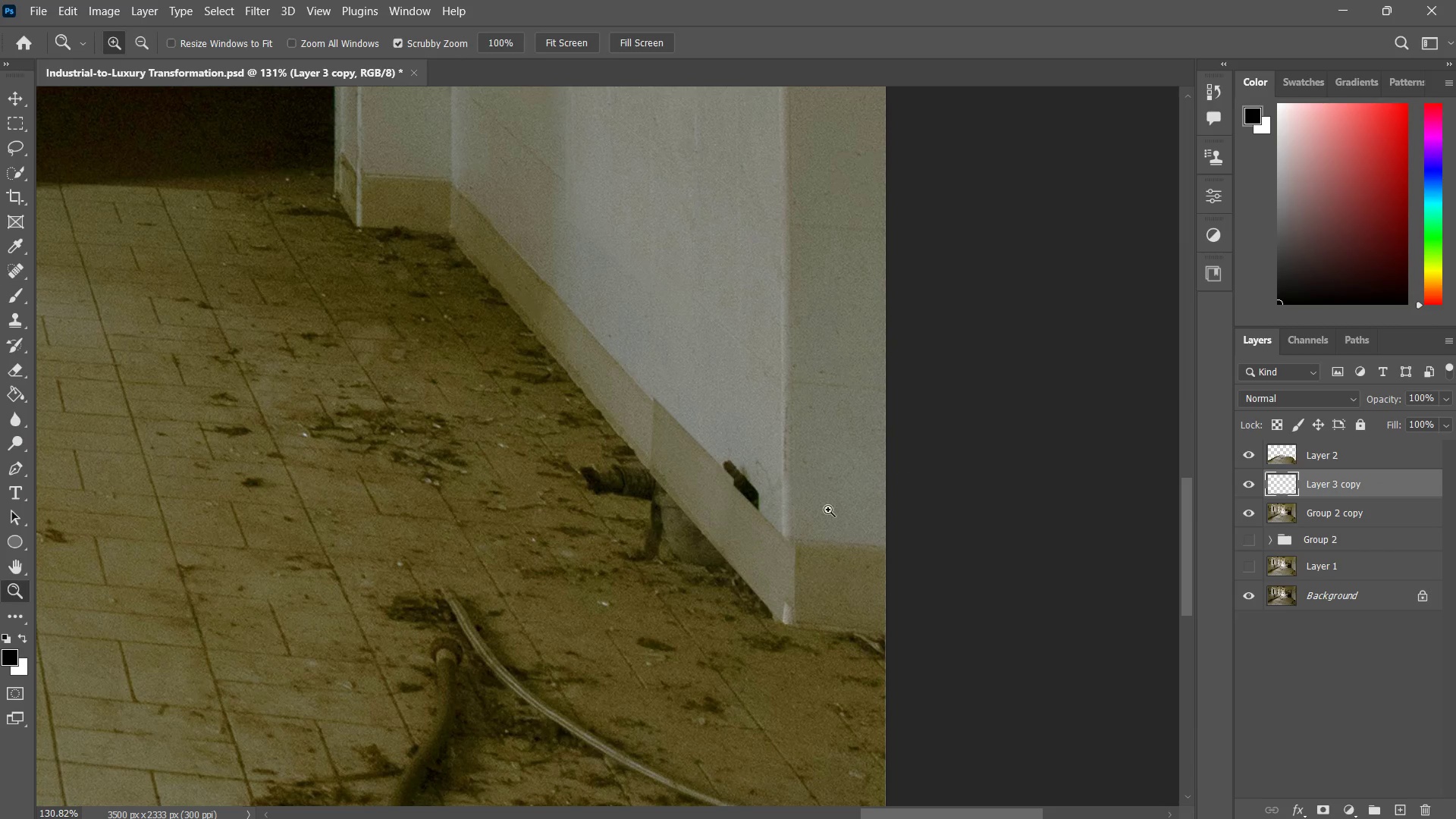 
key(Z)
 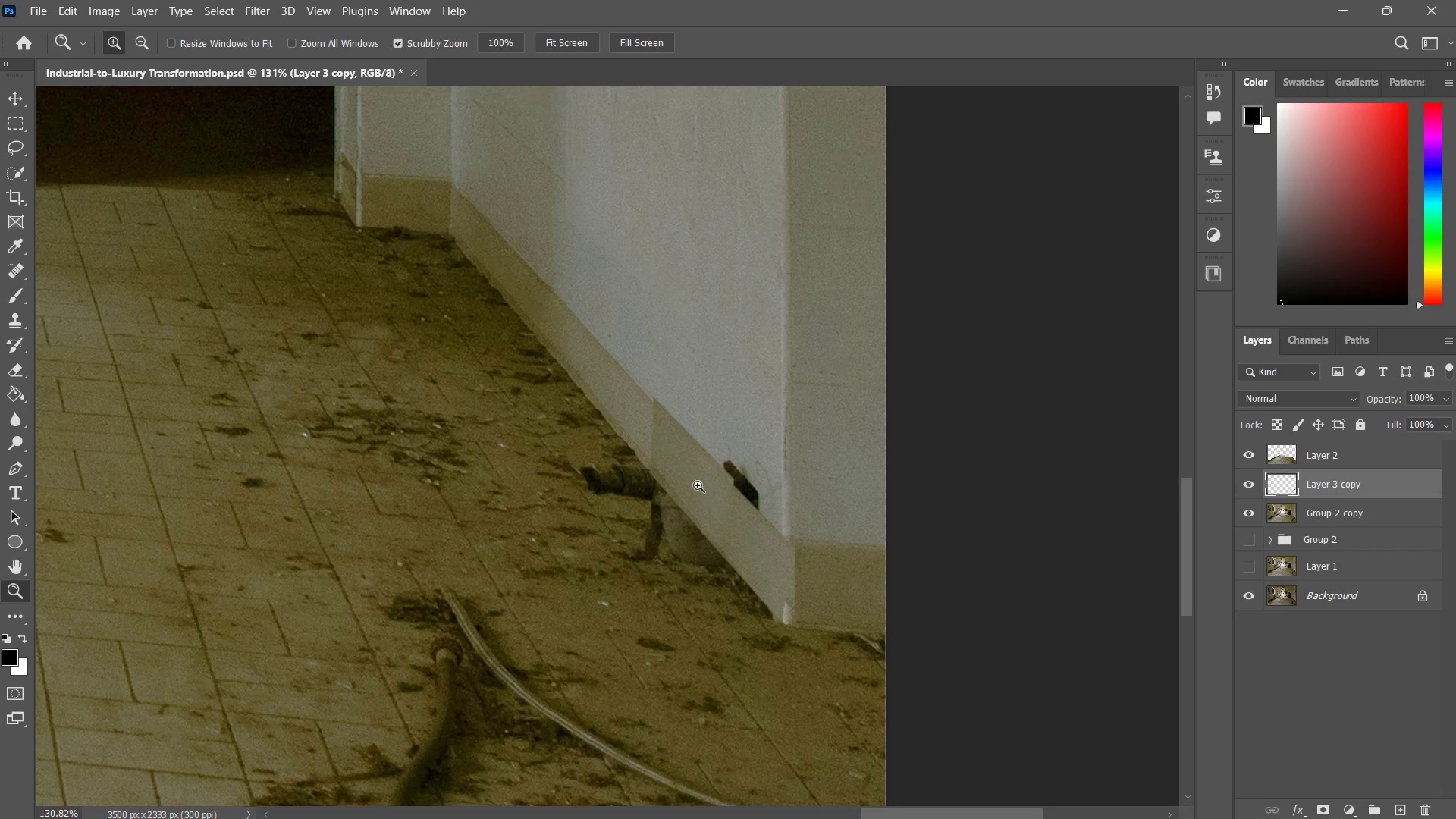 
left_click_drag(start_coordinate=[694, 488], to_coordinate=[733, 489])
 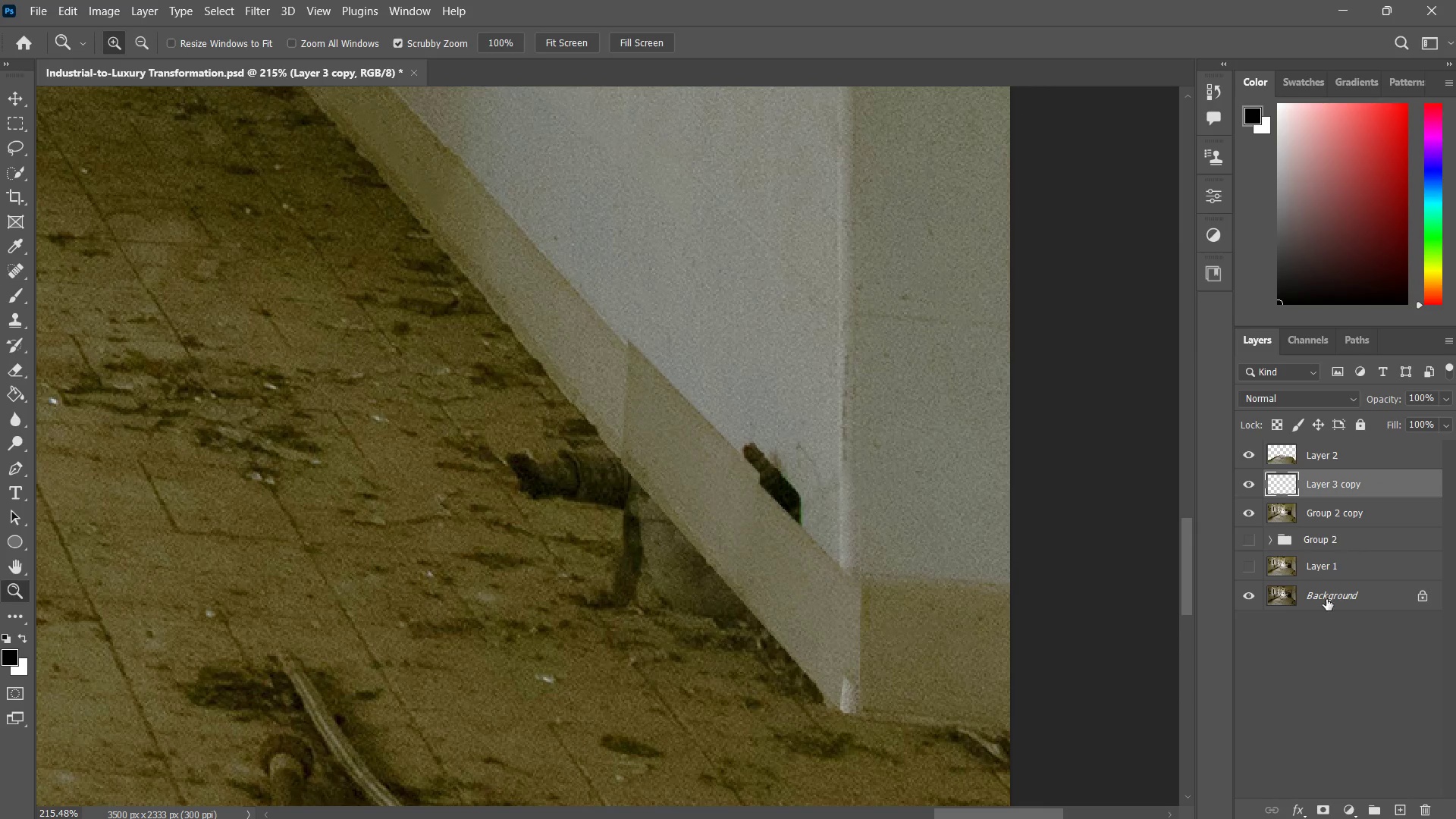 
left_click([1331, 804])
 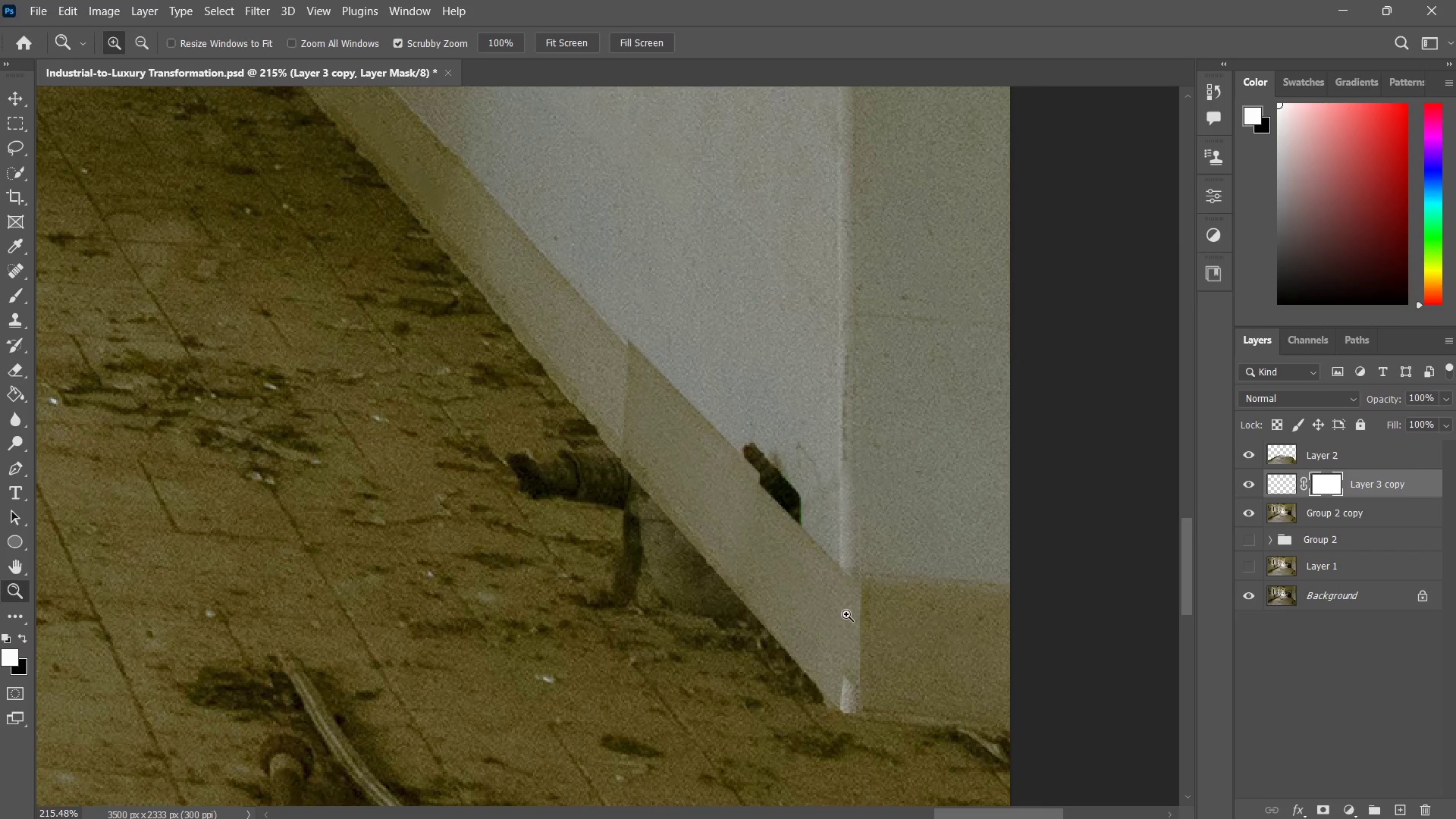 
type(bx)
 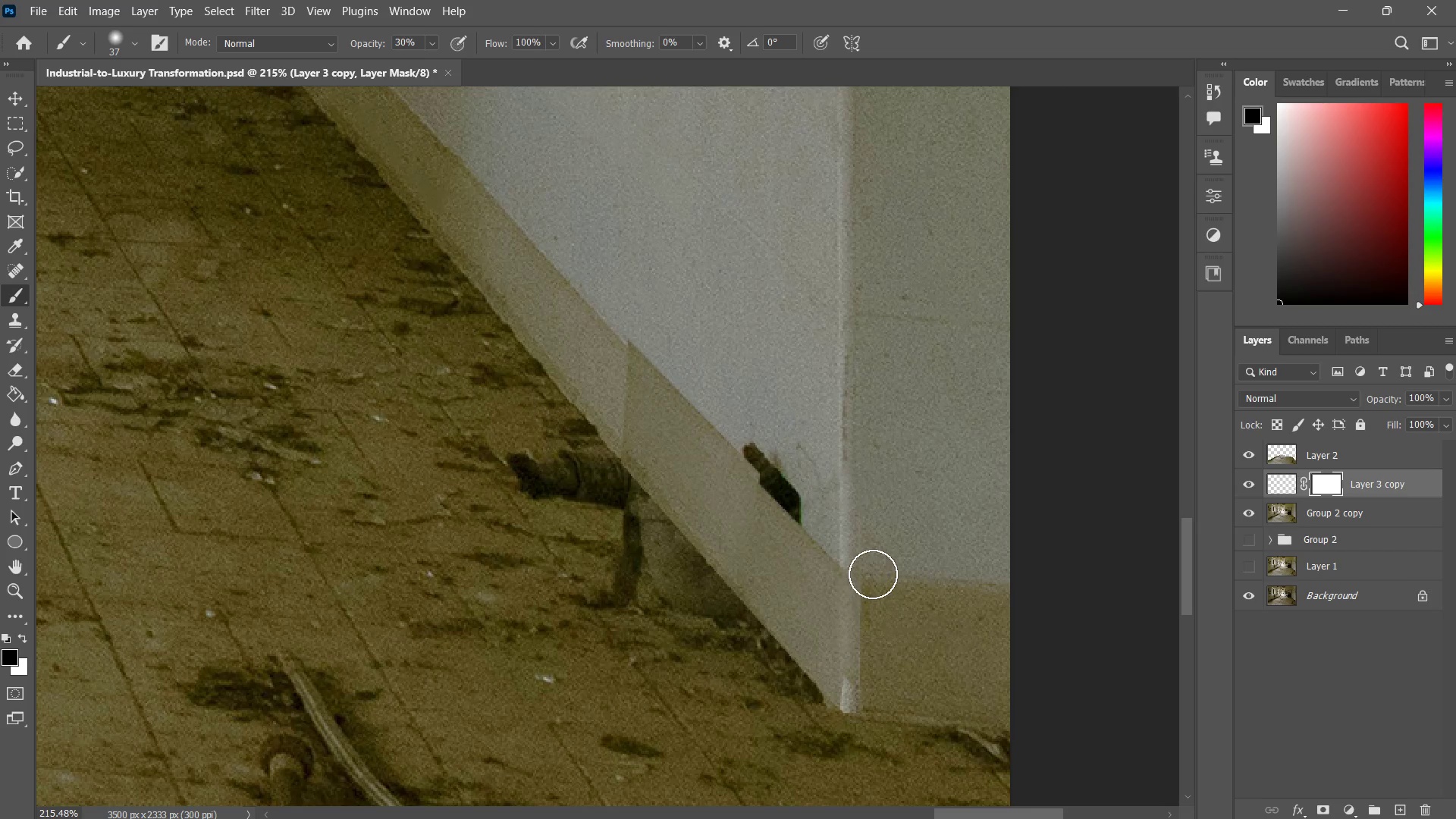 
left_click_drag(start_coordinate=[881, 576], to_coordinate=[858, 649])
 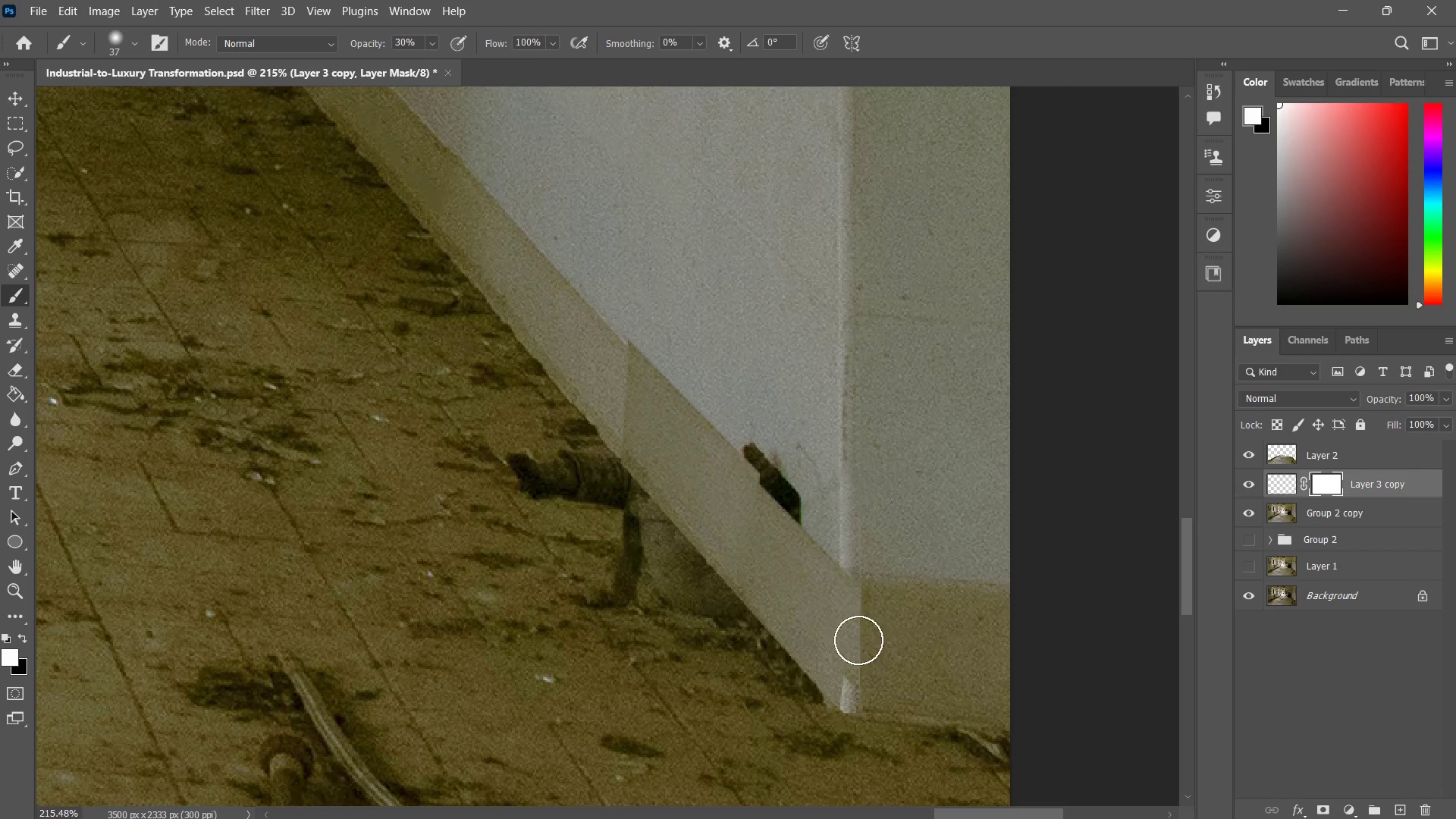 
left_click_drag(start_coordinate=[866, 587], to_coordinate=[855, 648])
 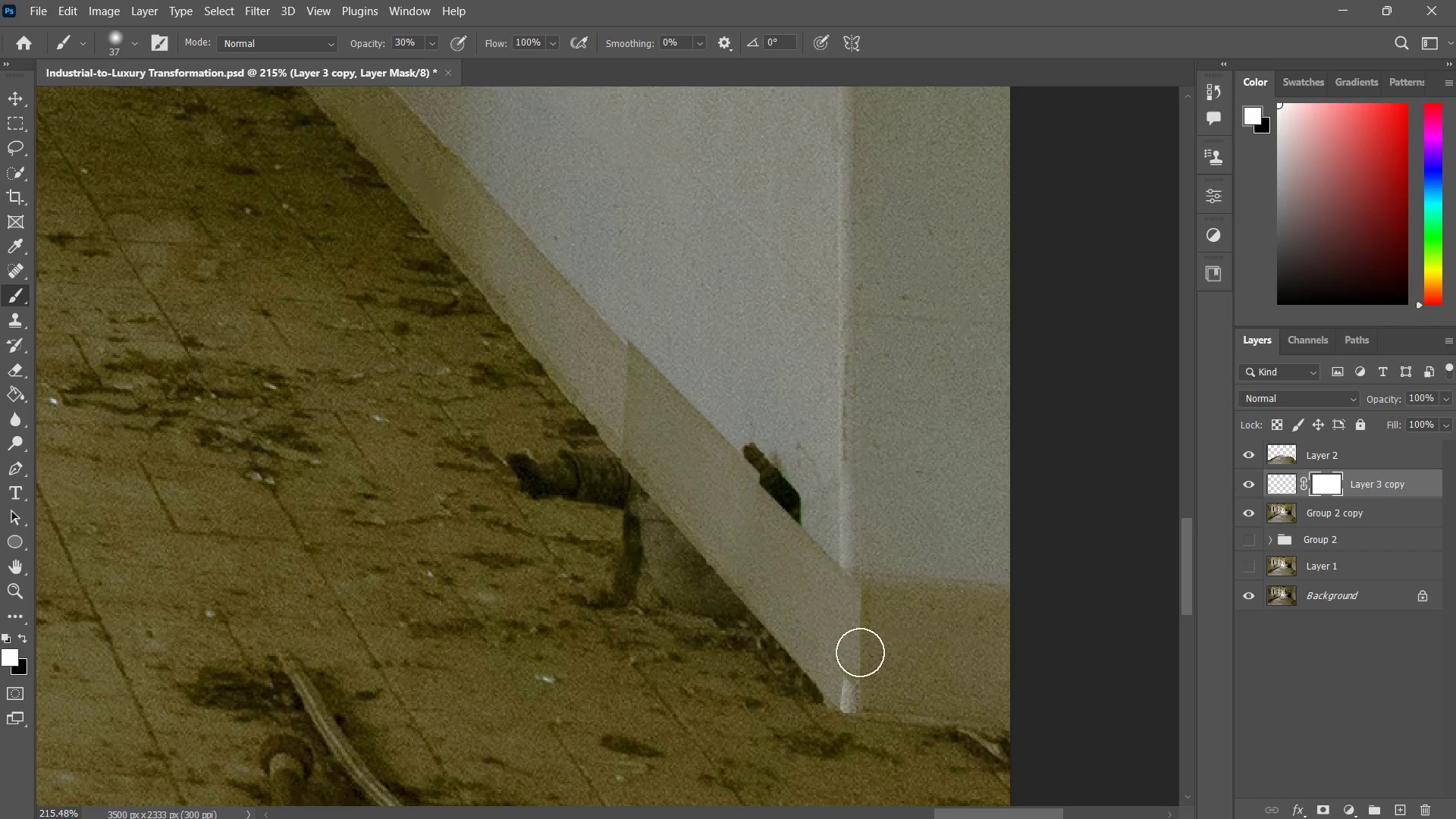 
left_click_drag(start_coordinate=[858, 566], to_coordinate=[862, 660])
 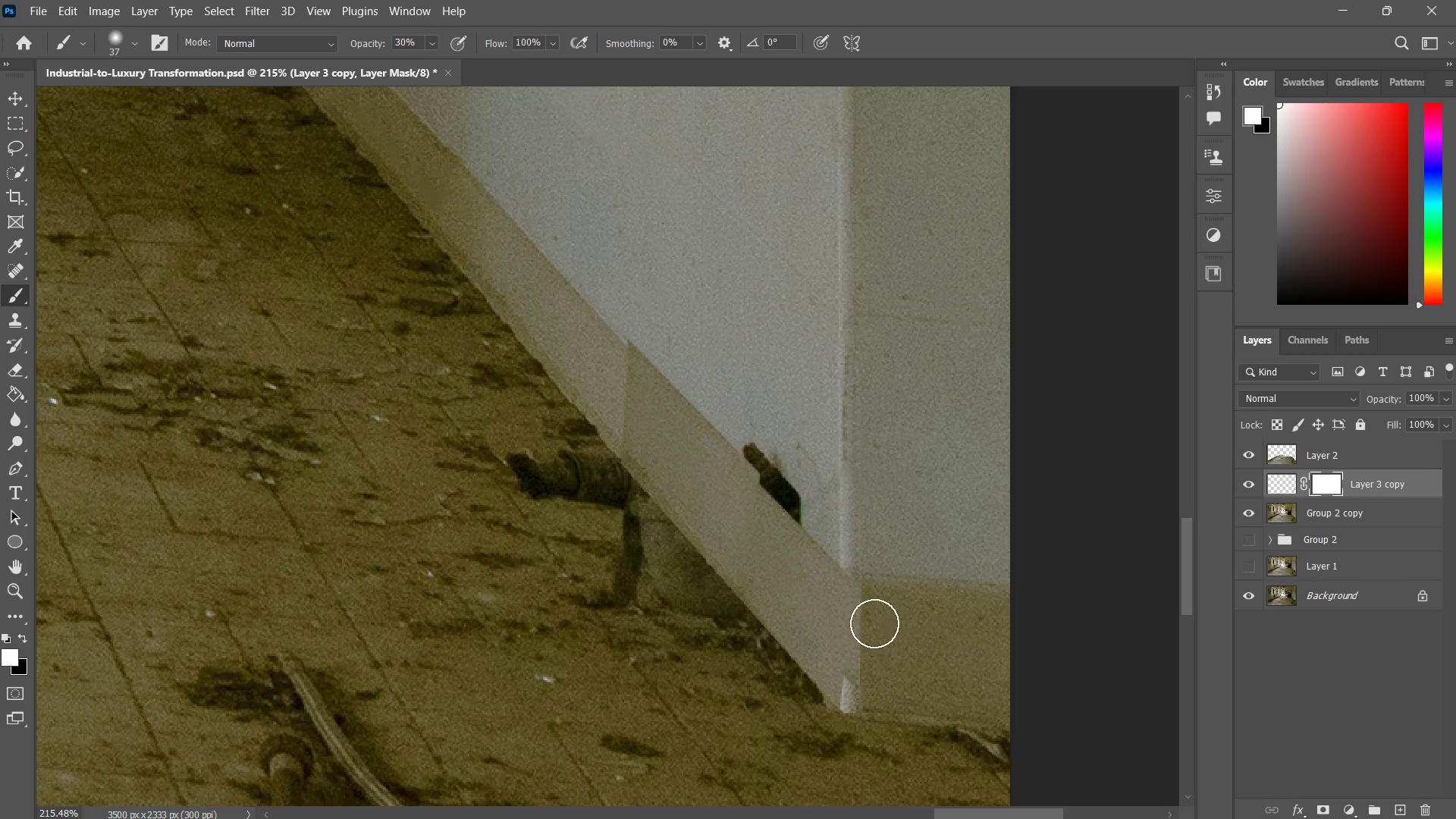 
left_click_drag(start_coordinate=[878, 601], to_coordinate=[868, 647])
 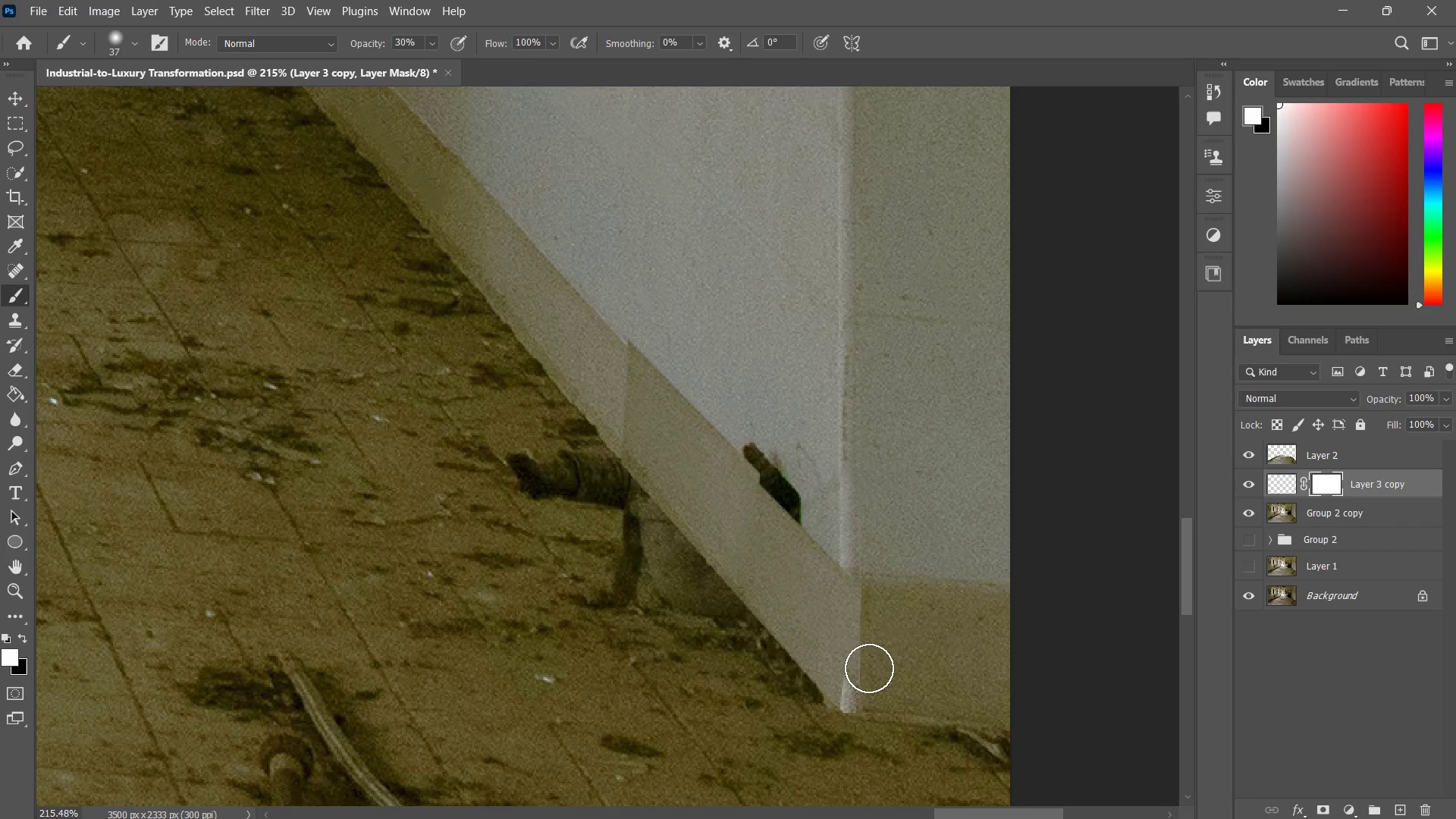 
left_click_drag(start_coordinate=[868, 585], to_coordinate=[869, 648])
 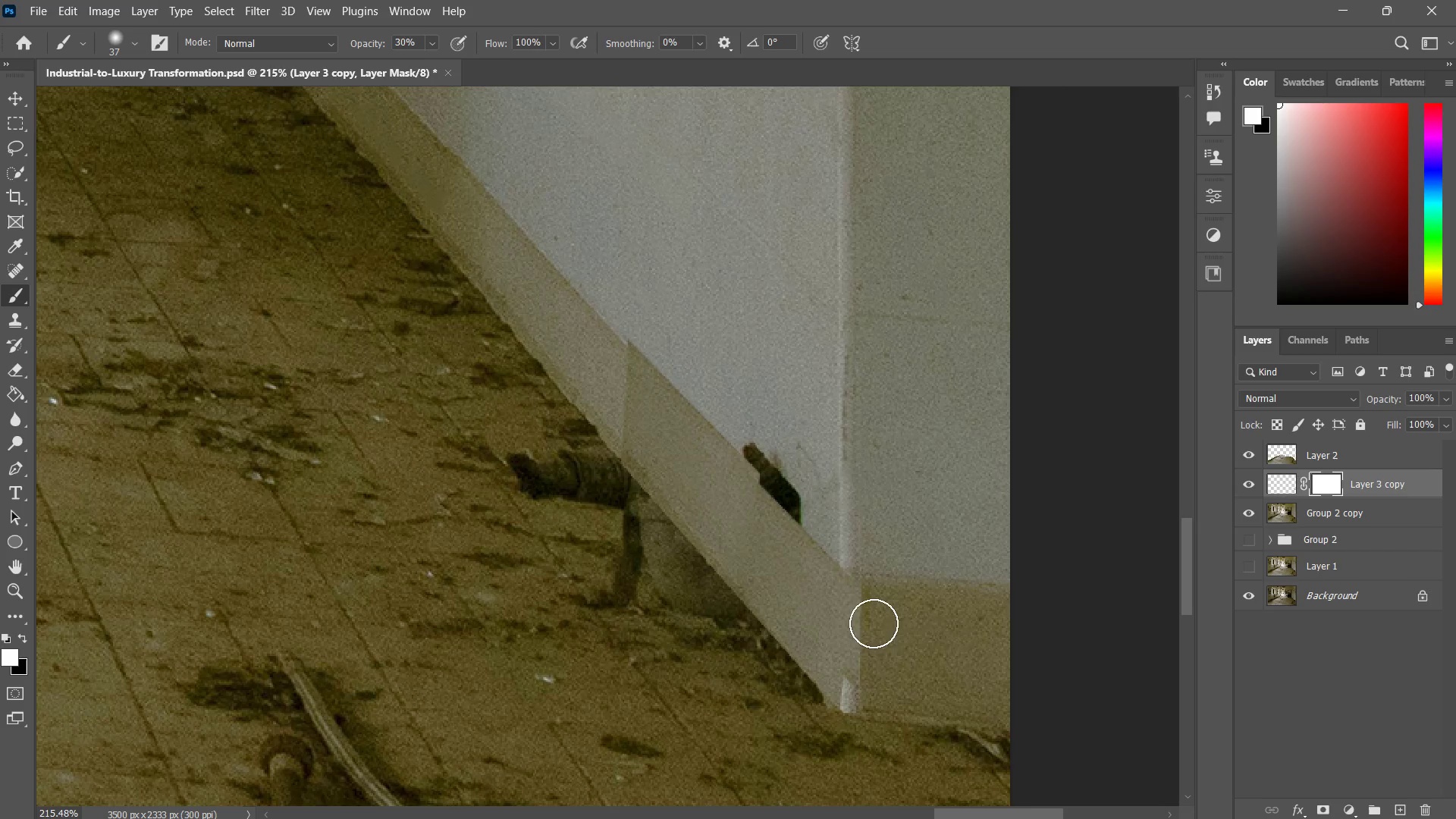 
left_click_drag(start_coordinate=[874, 601], to_coordinate=[874, 649])
 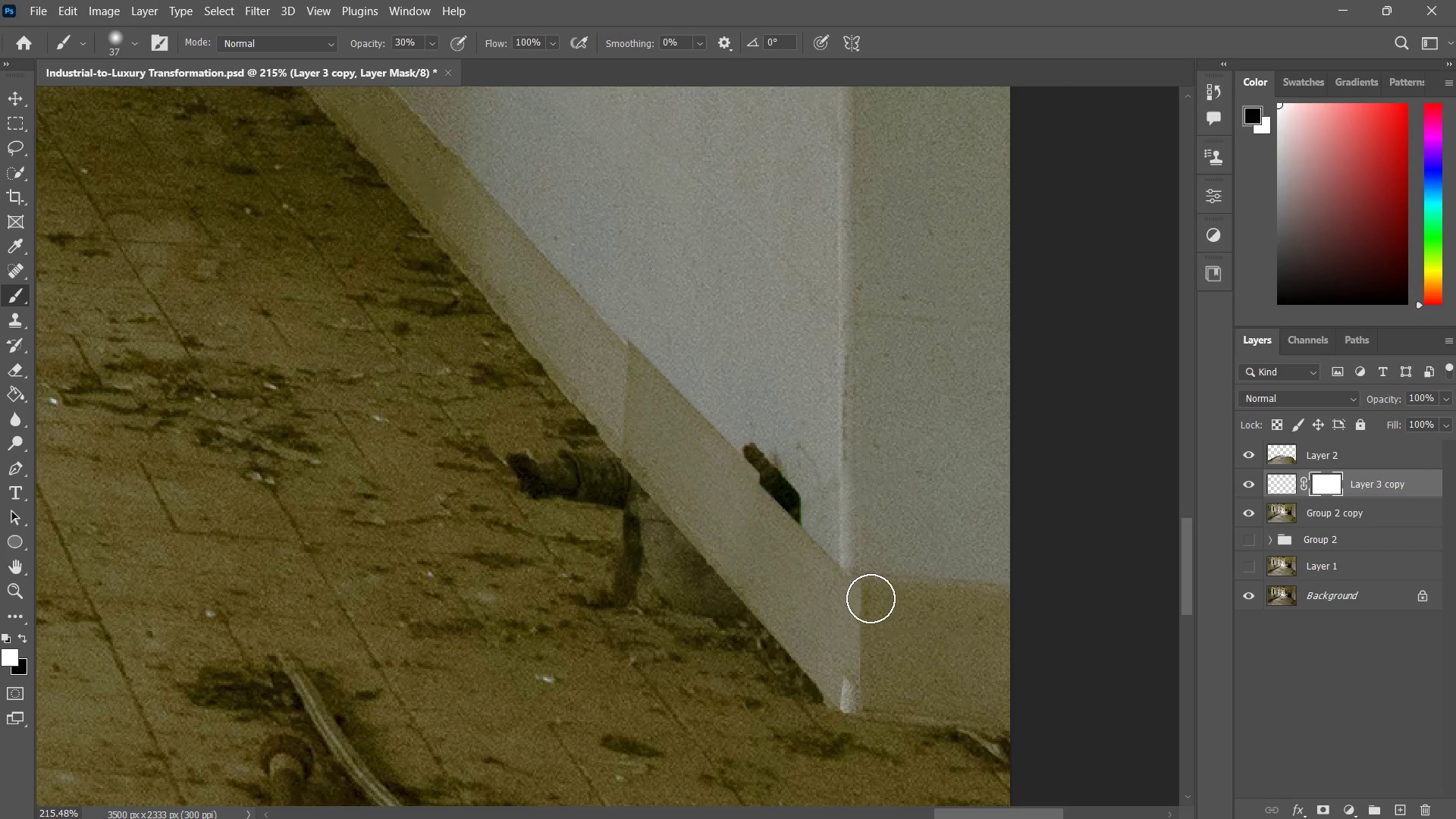 
left_click_drag(start_coordinate=[871, 595], to_coordinate=[864, 661])
 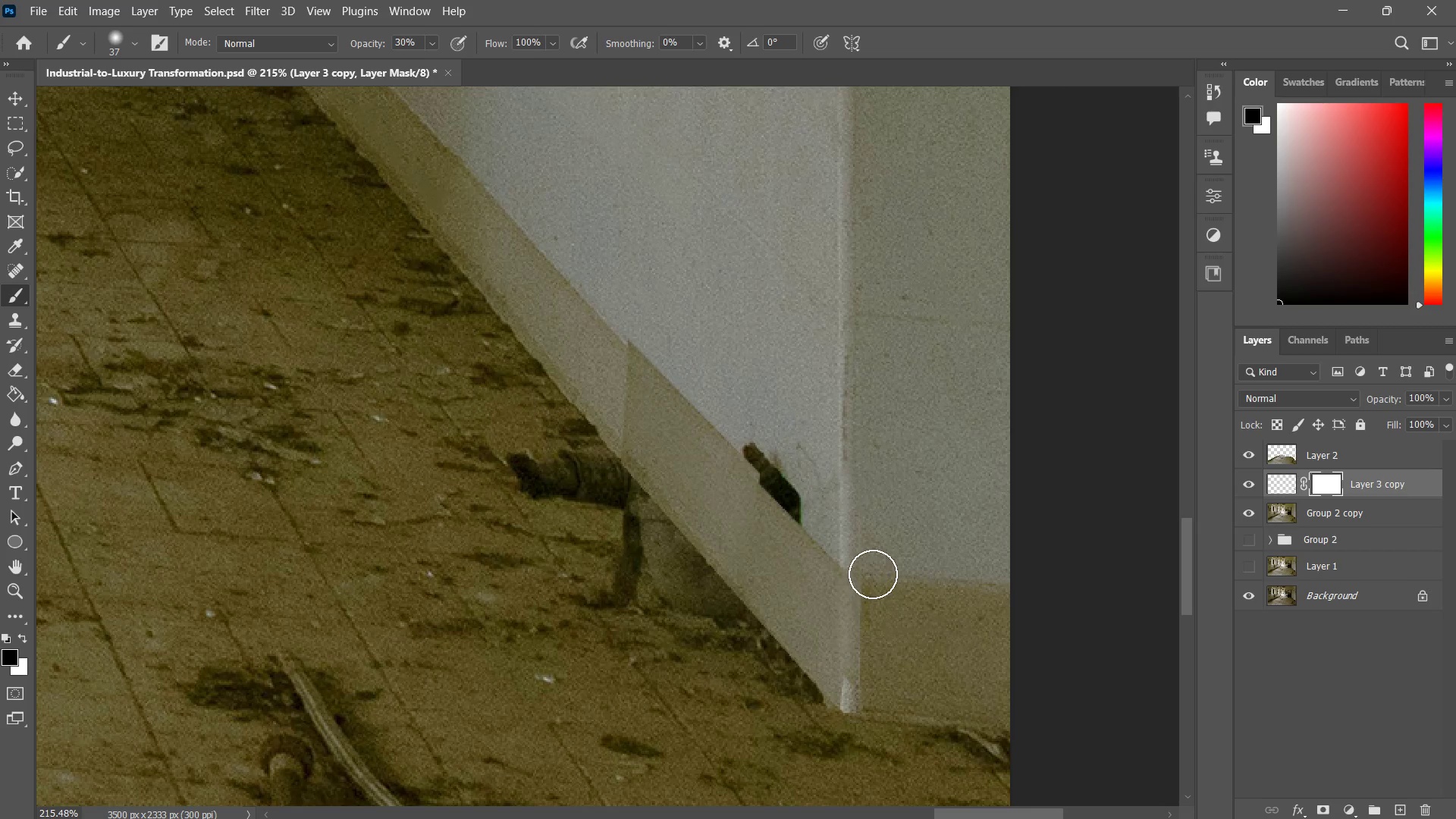 
left_click_drag(start_coordinate=[873, 573], to_coordinate=[875, 657])
 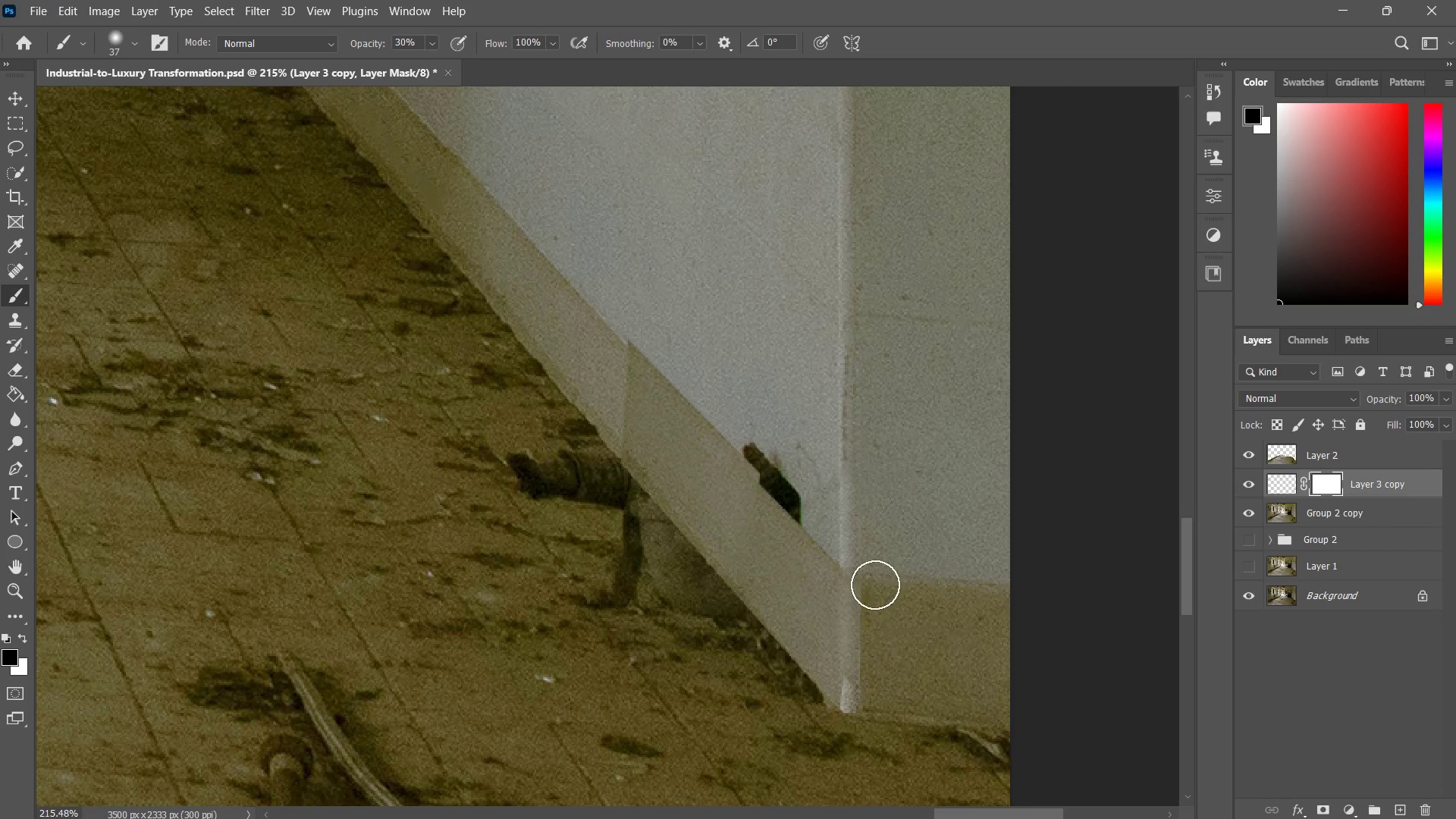 
left_click_drag(start_coordinate=[875, 576], to_coordinate=[874, 648])
 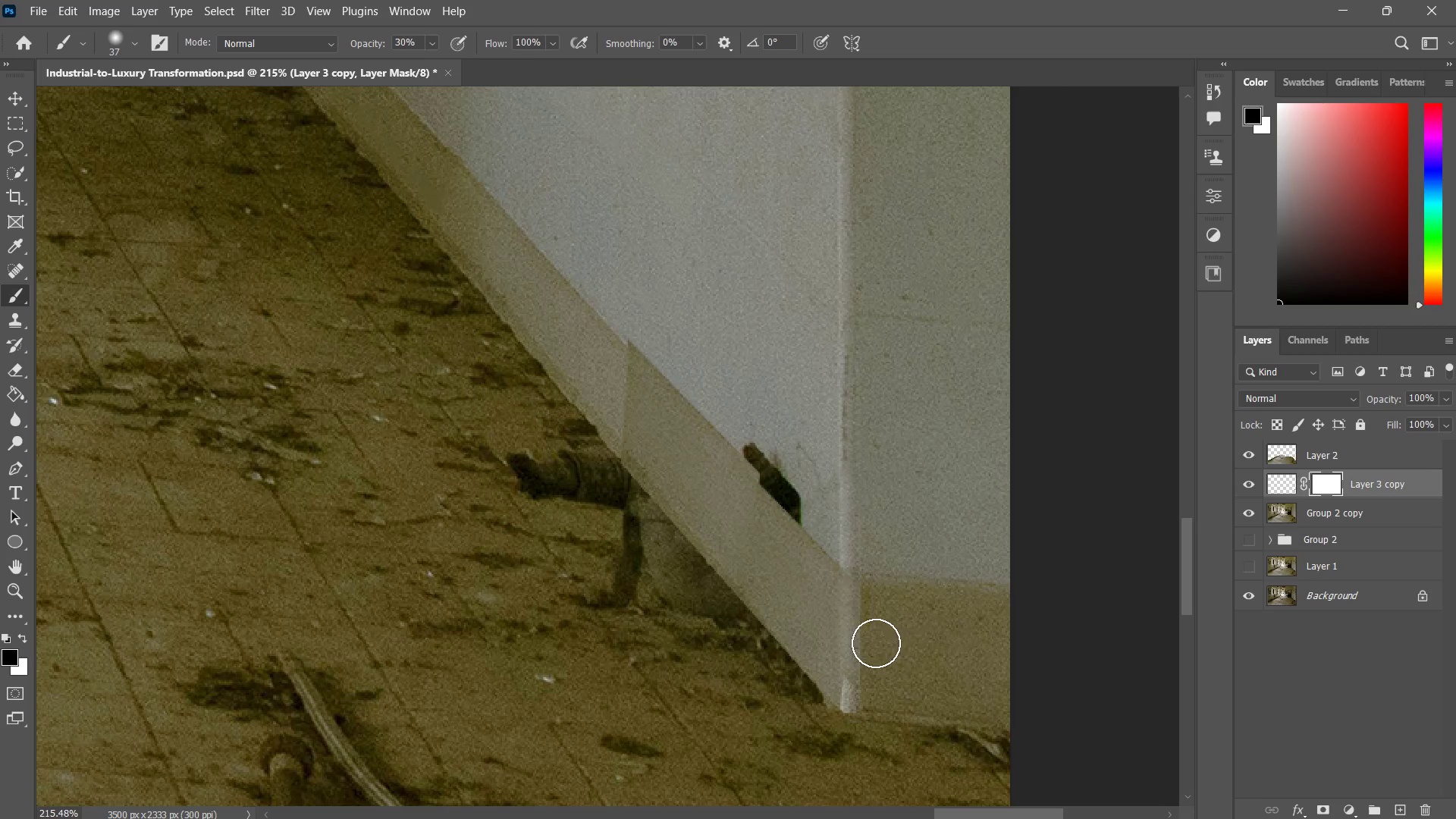 
left_click_drag(start_coordinate=[877, 575], to_coordinate=[871, 639])
 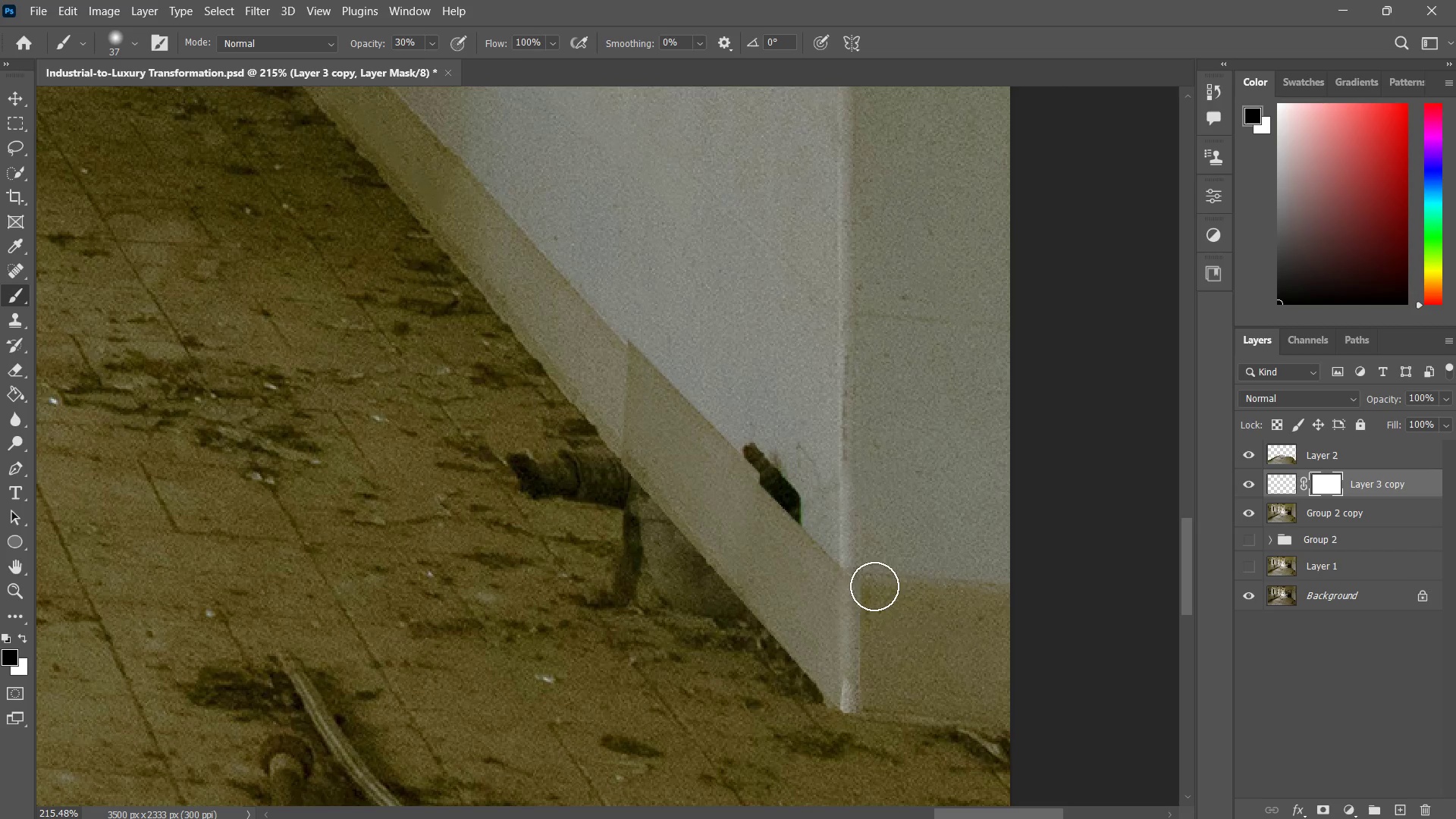 
left_click_drag(start_coordinate=[874, 583], to_coordinate=[866, 646])
 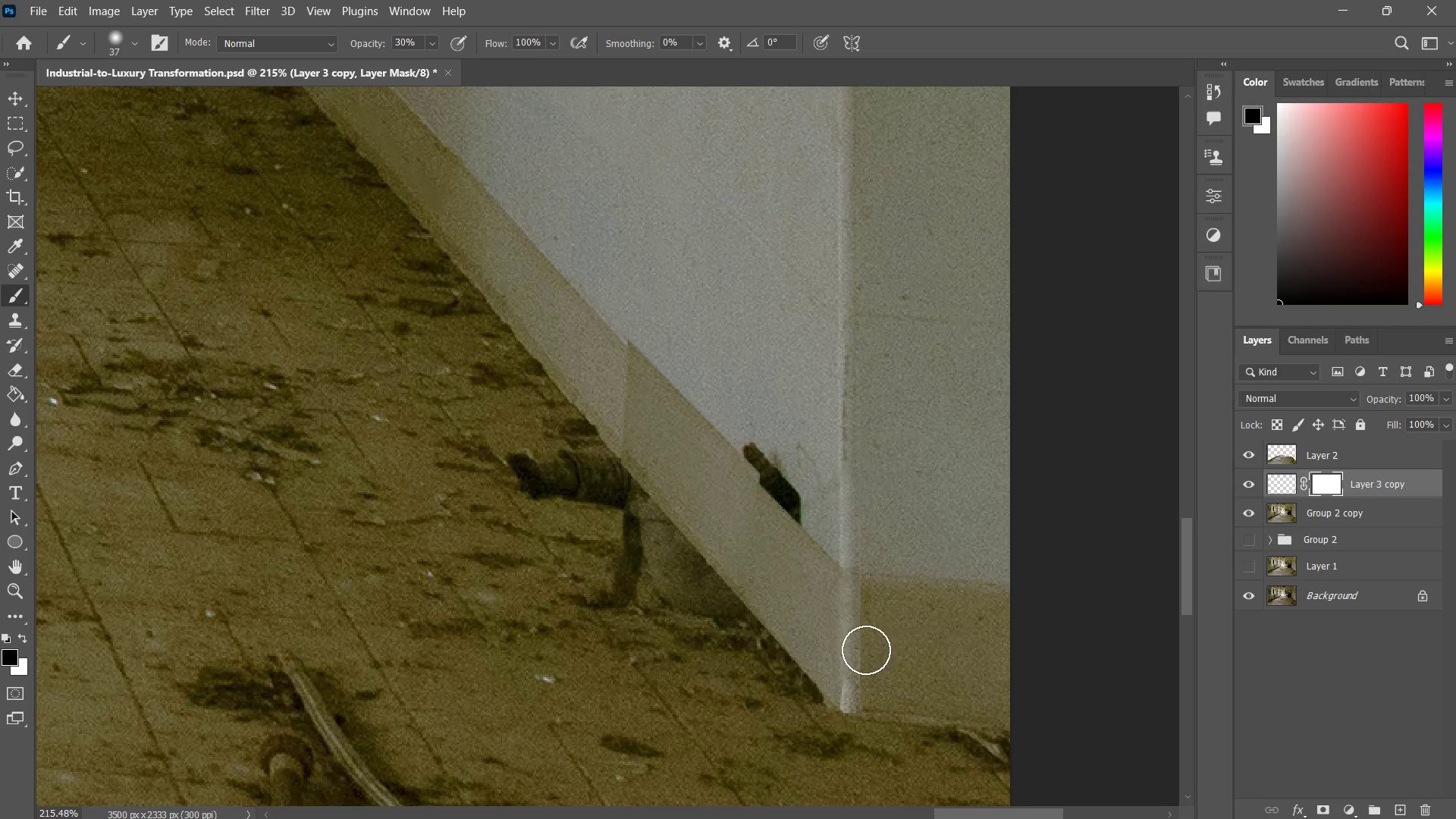 
left_click_drag(start_coordinate=[866, 585], to_coordinate=[866, 642])
 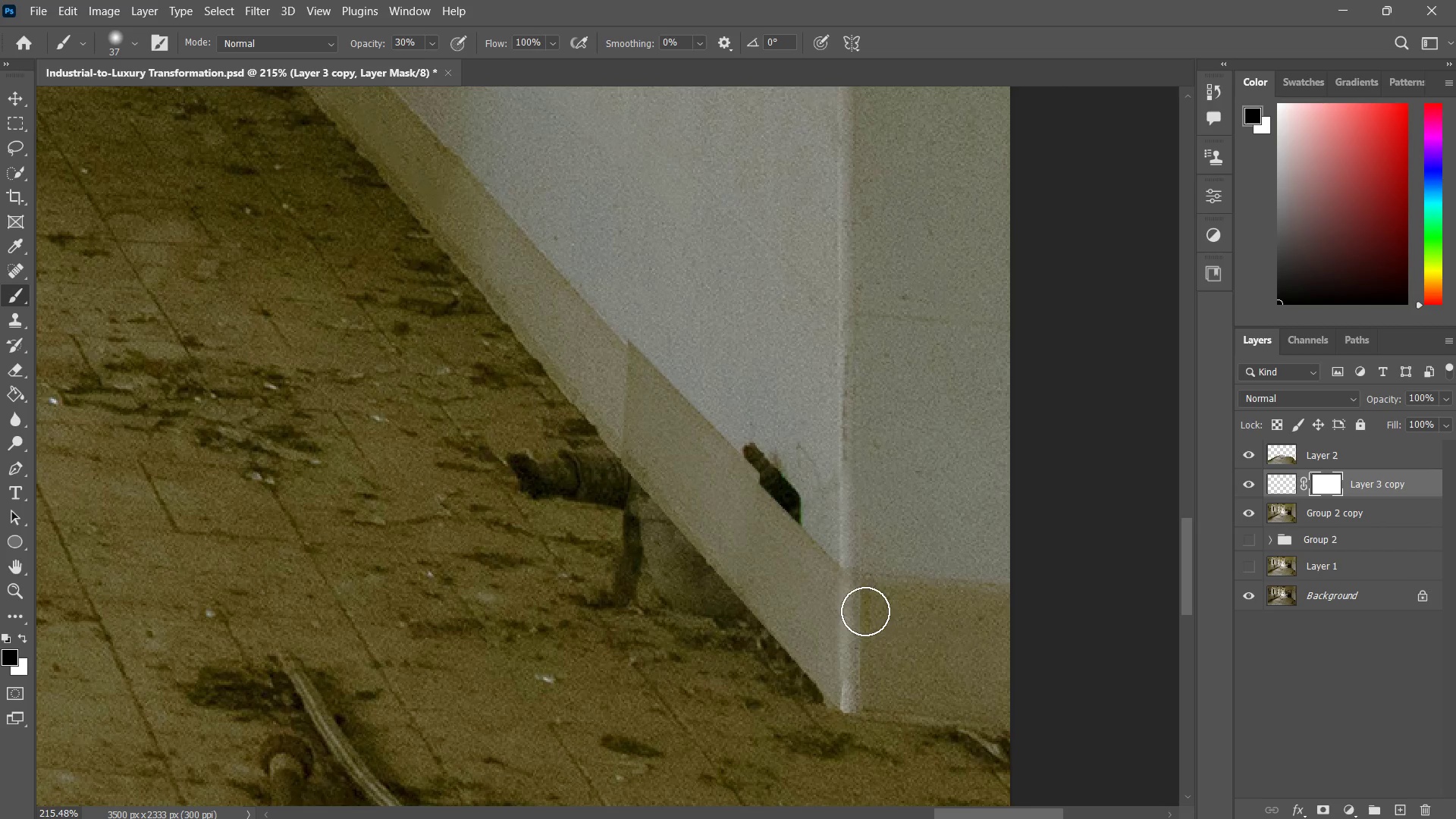 
left_click_drag(start_coordinate=[866, 603], to_coordinate=[865, 657])
 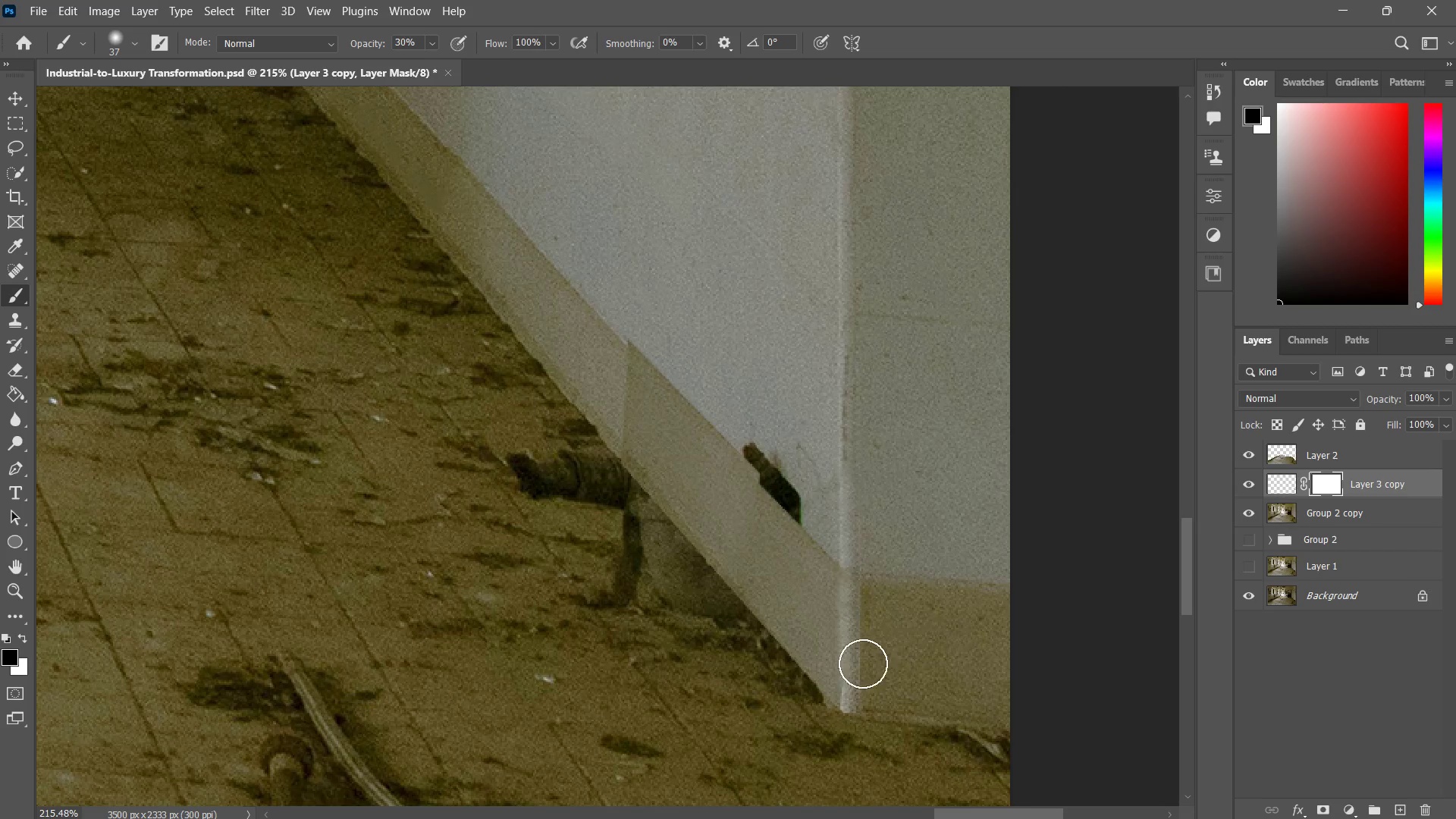 
left_click_drag(start_coordinate=[863, 582], to_coordinate=[863, 648])
 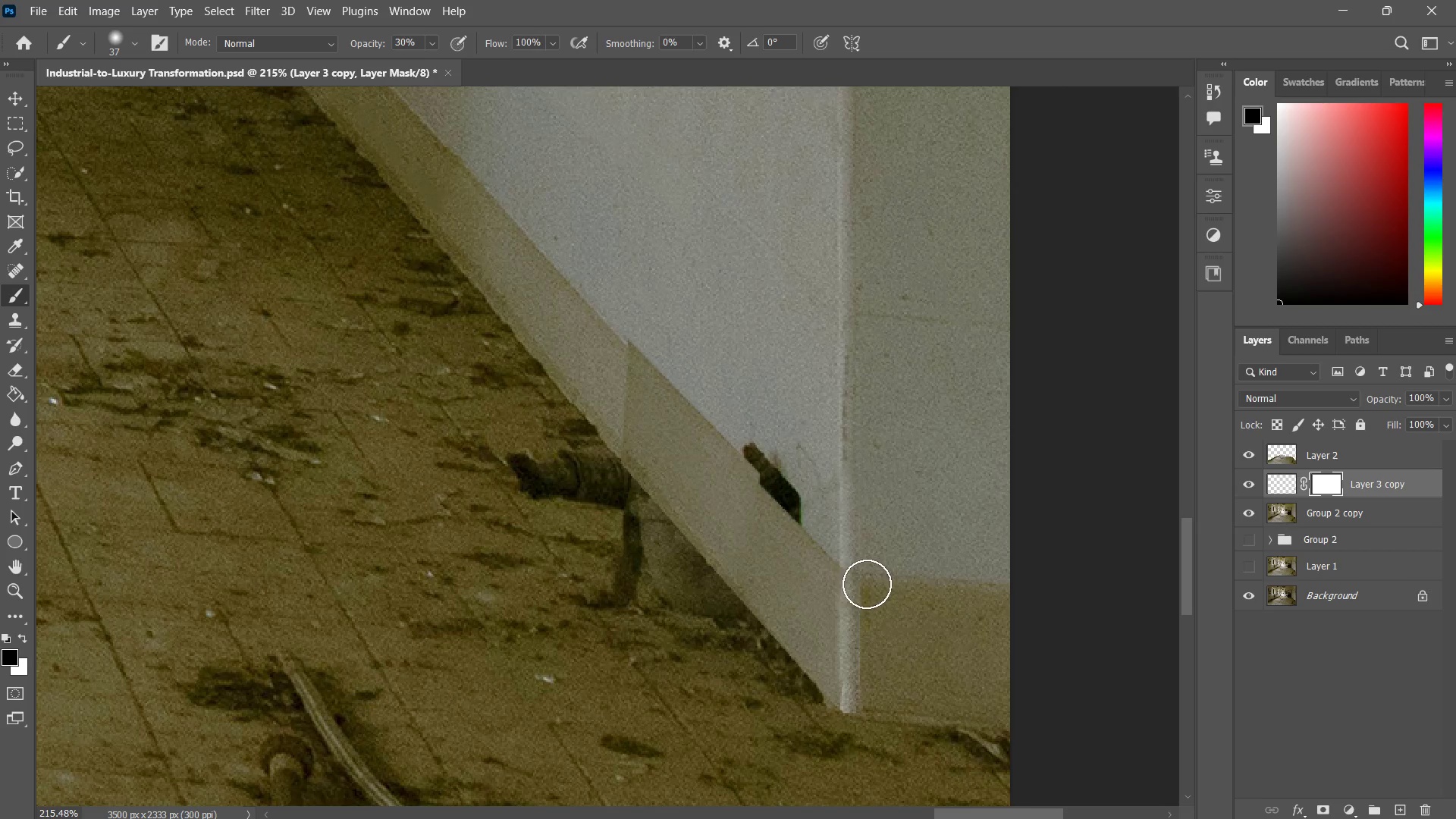 
left_click_drag(start_coordinate=[867, 566], to_coordinate=[862, 636])
 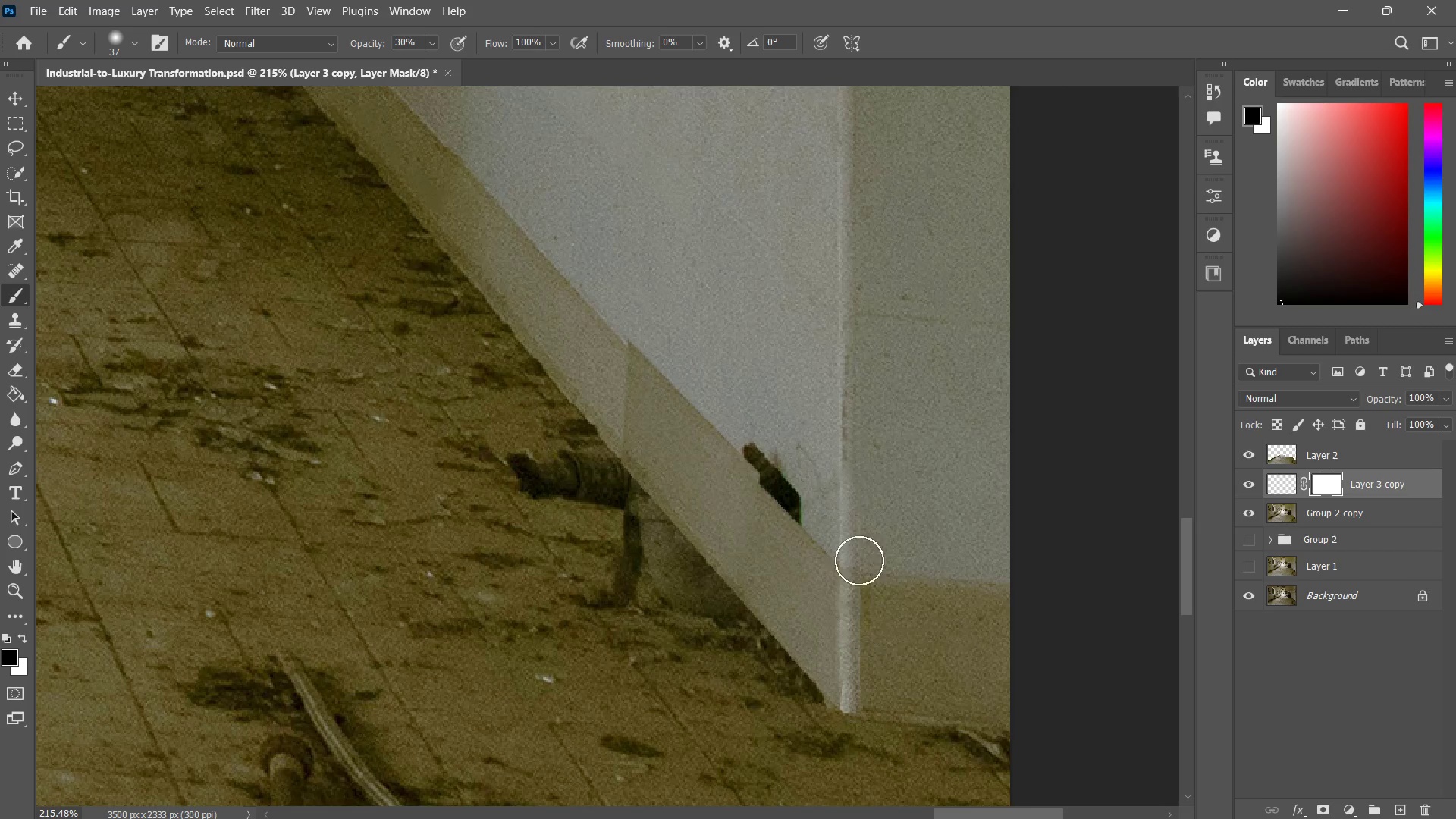 
left_click_drag(start_coordinate=[859, 560], to_coordinate=[858, 636])
 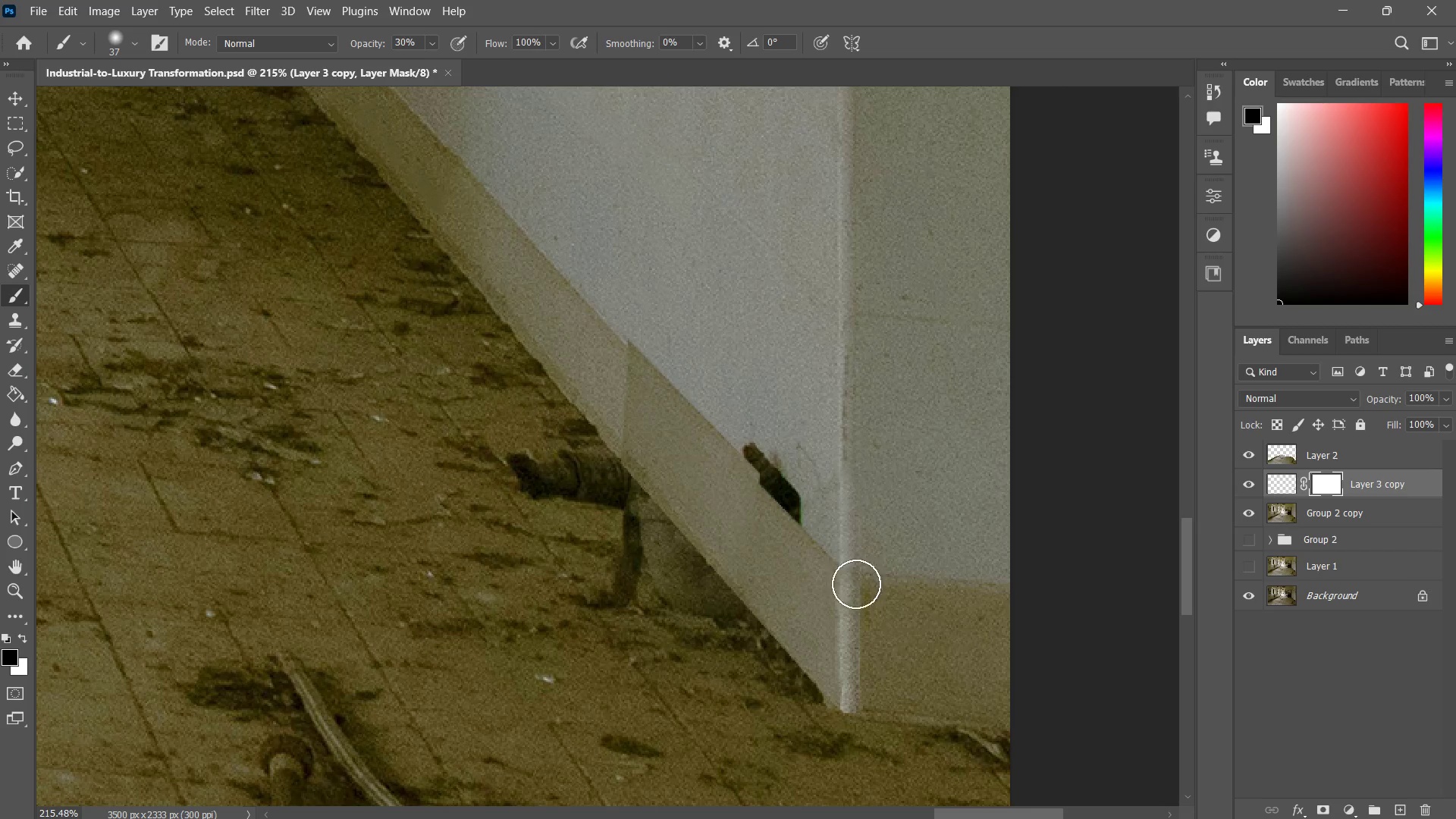 
left_click_drag(start_coordinate=[858, 560], to_coordinate=[856, 645])
 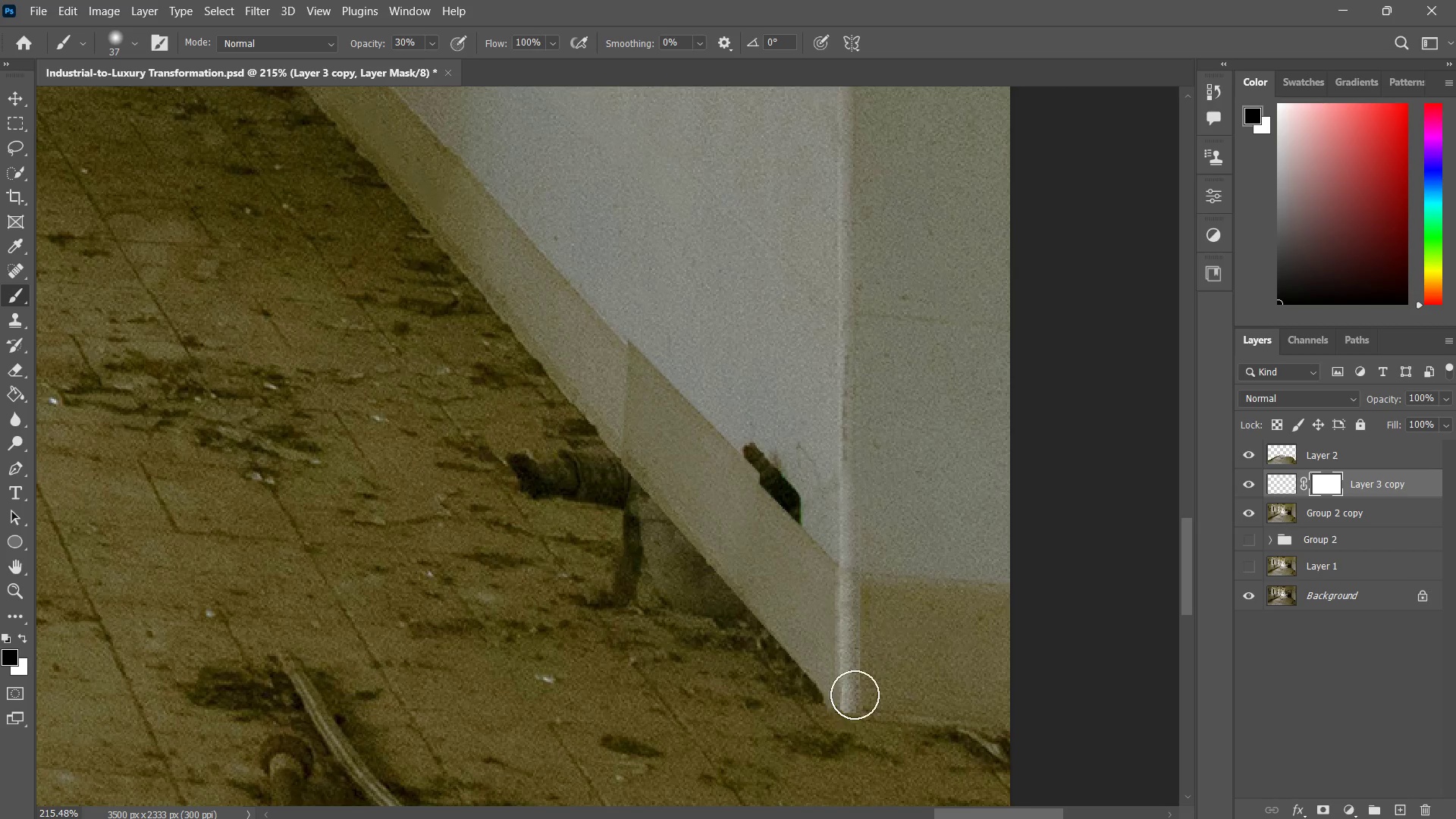 
left_click_drag(start_coordinate=[856, 589], to_coordinate=[856, 673])
 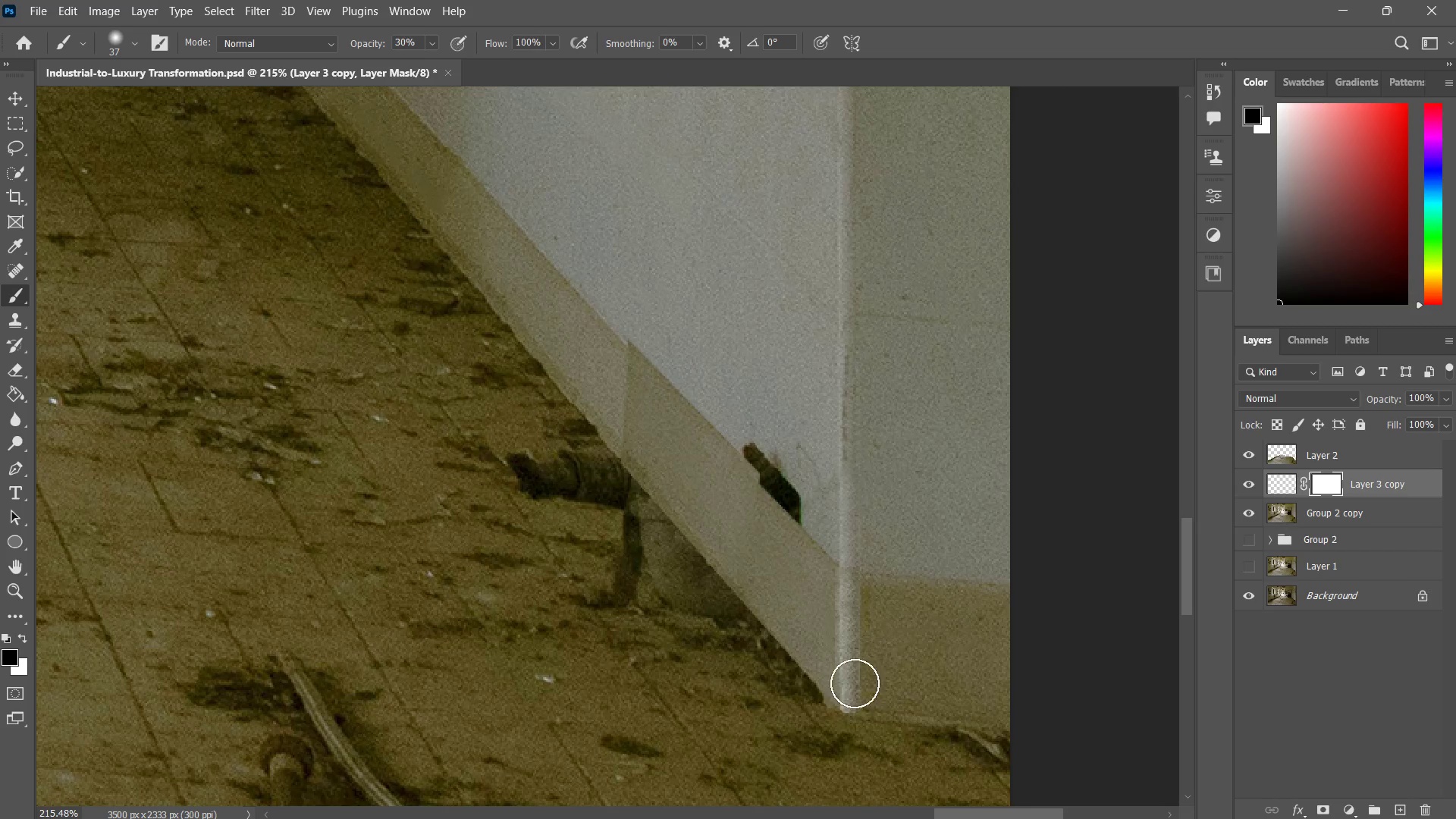 
left_click_drag(start_coordinate=[856, 626], to_coordinate=[854, 670])
 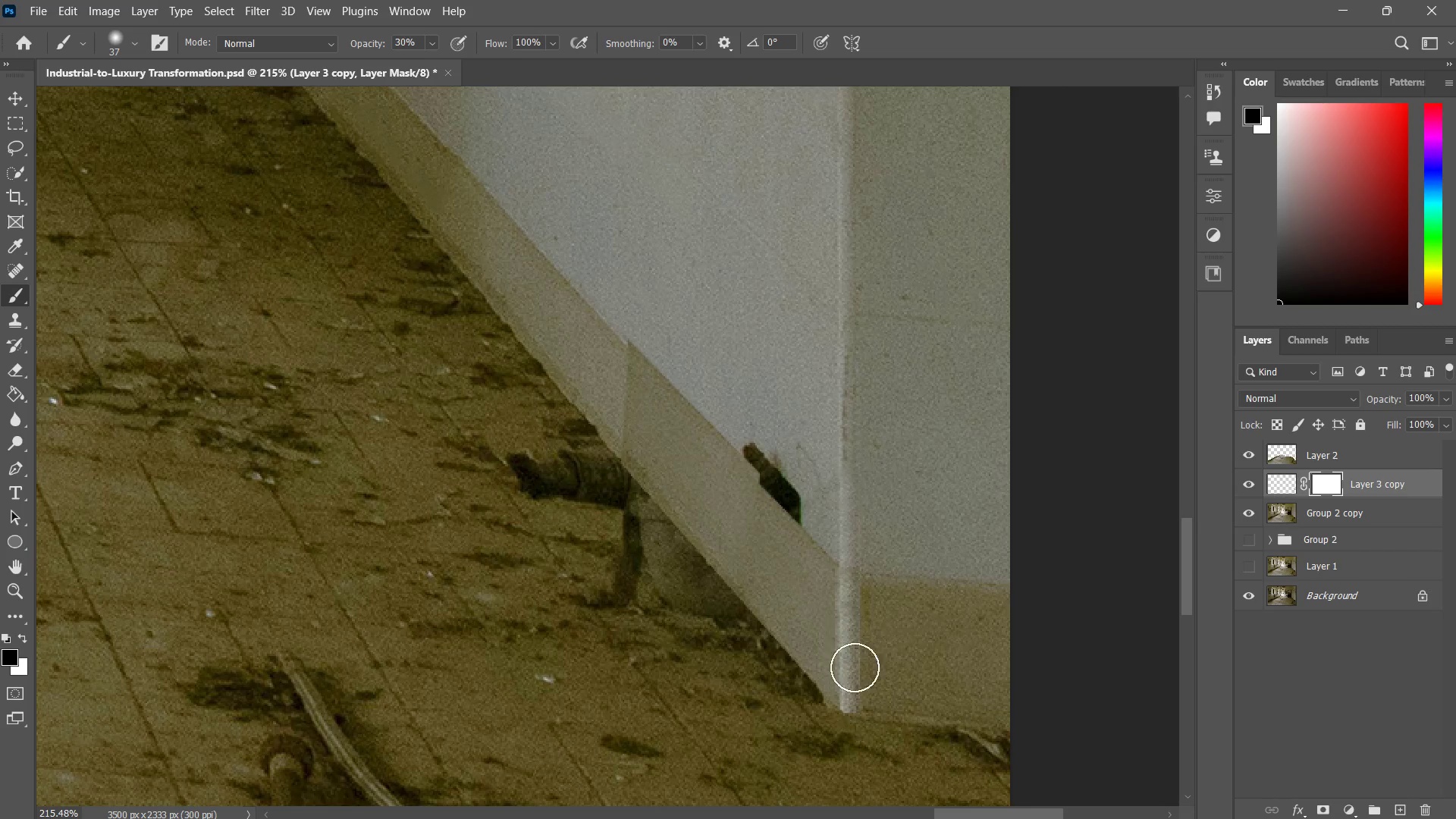 
left_click_drag(start_coordinate=[855, 637], to_coordinate=[857, 657])
 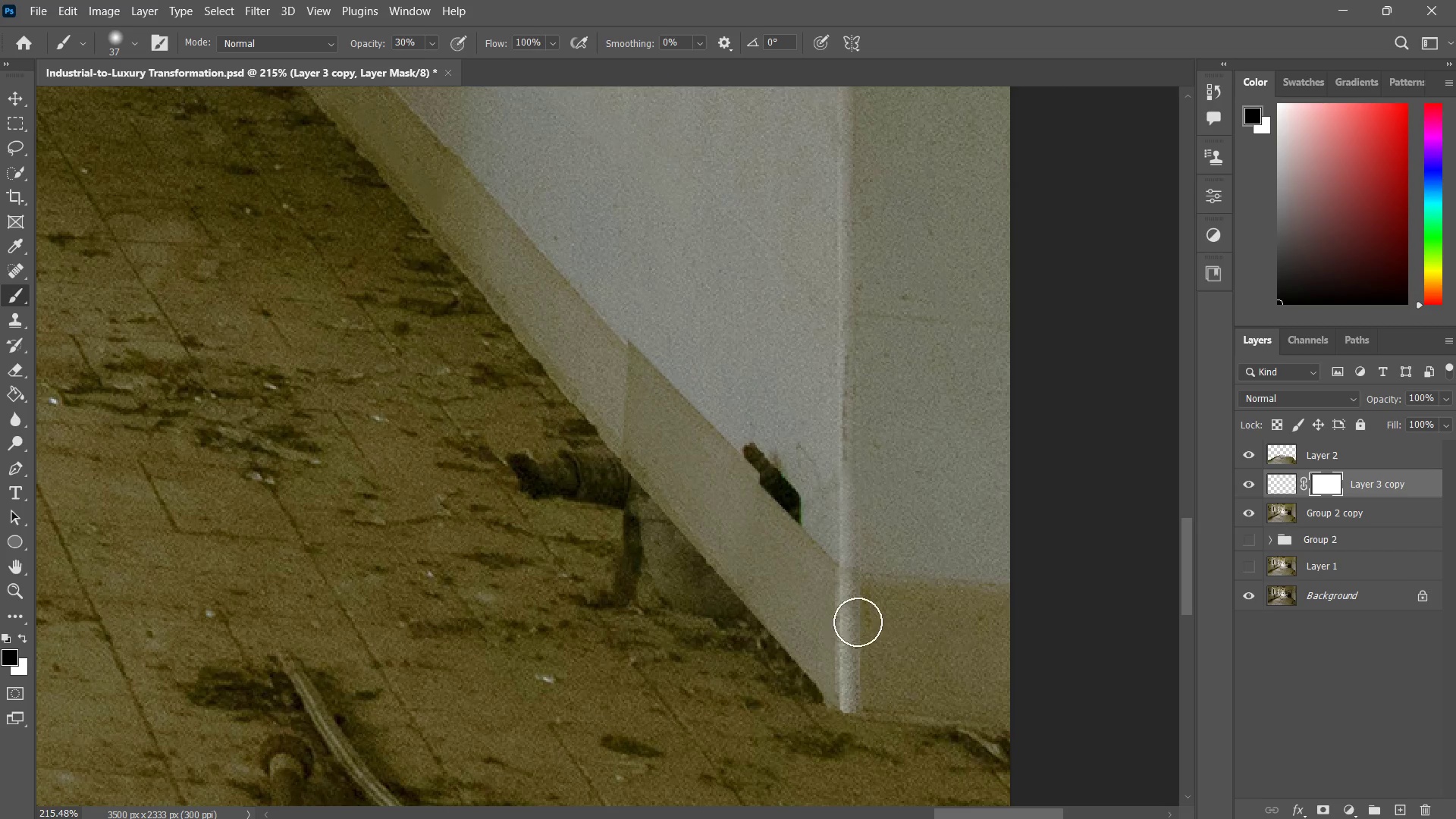 
left_click_drag(start_coordinate=[858, 619], to_coordinate=[855, 712])
 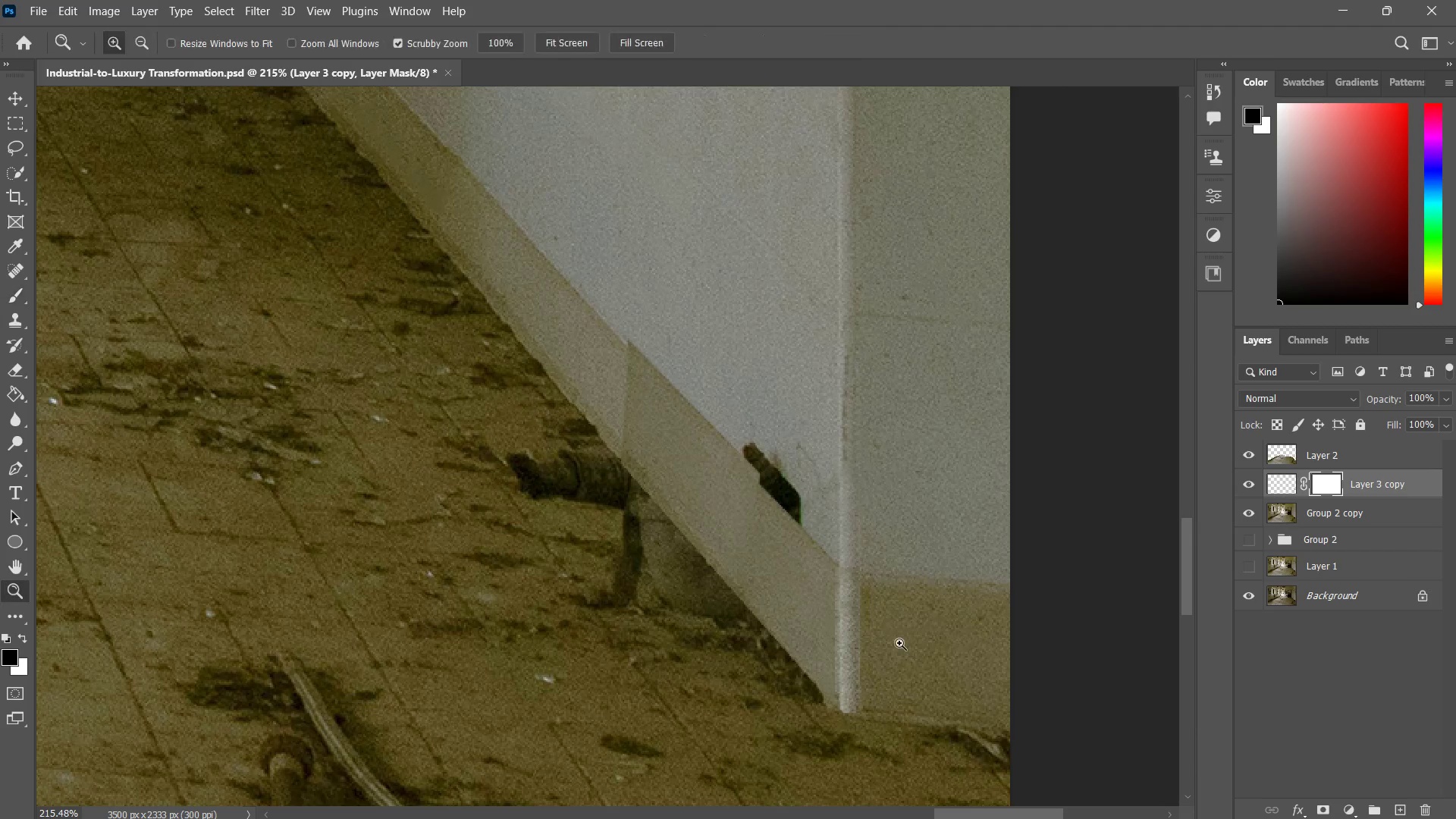 
type(zzb)
 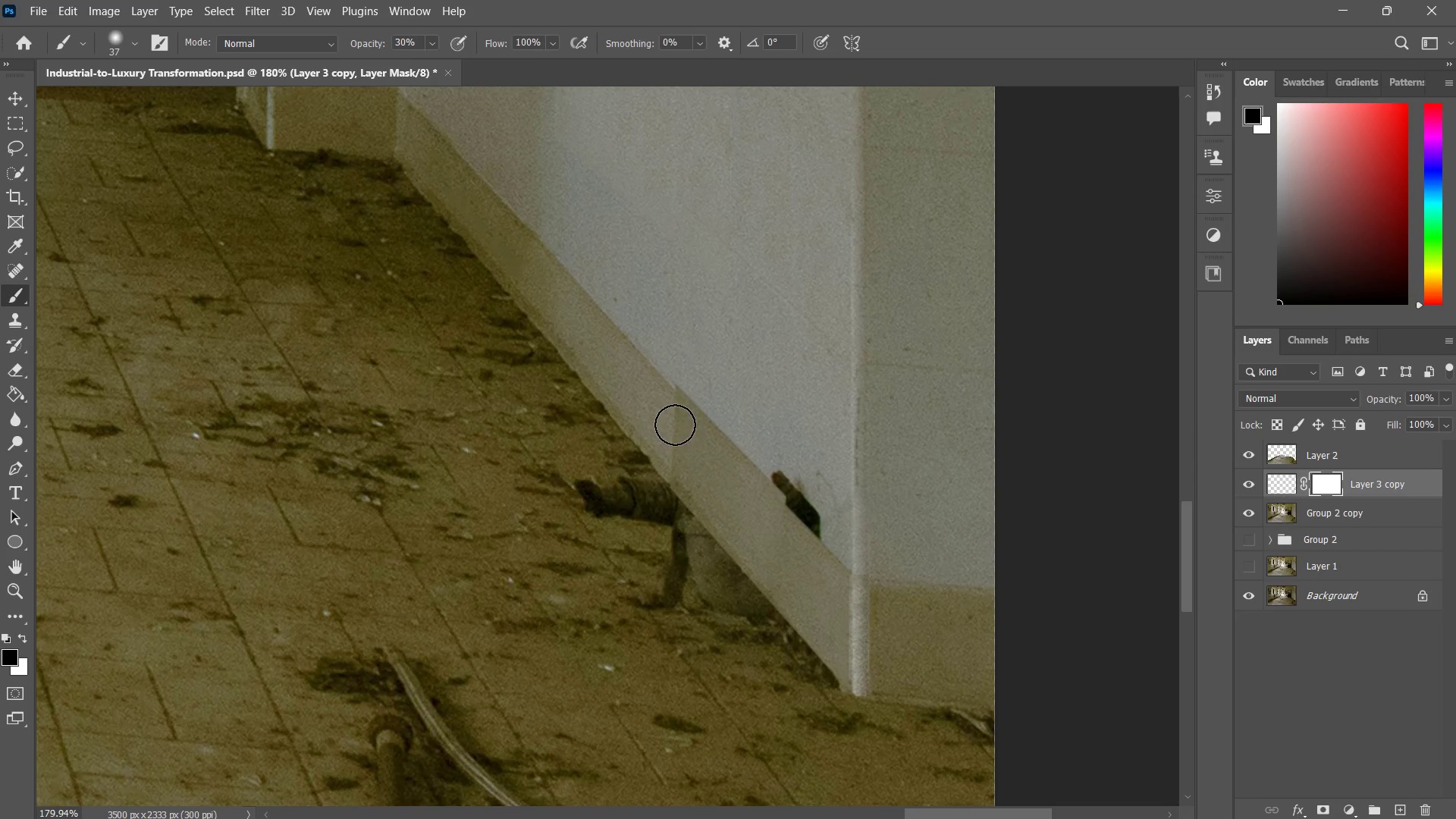 
left_click_drag(start_coordinate=[916, 612], to_coordinate=[899, 588])
 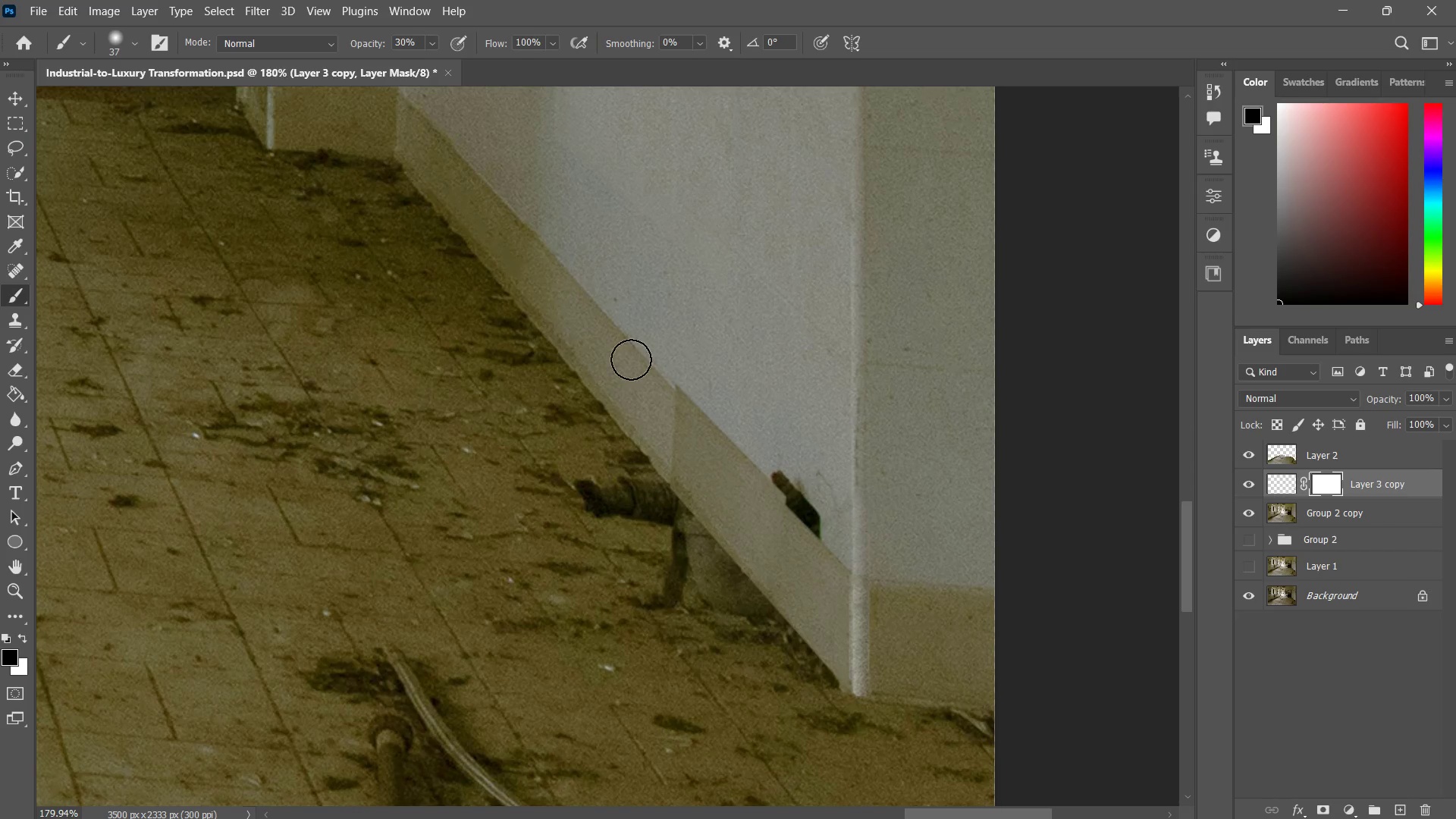 
left_click_drag(start_coordinate=[682, 381], to_coordinate=[675, 428])
 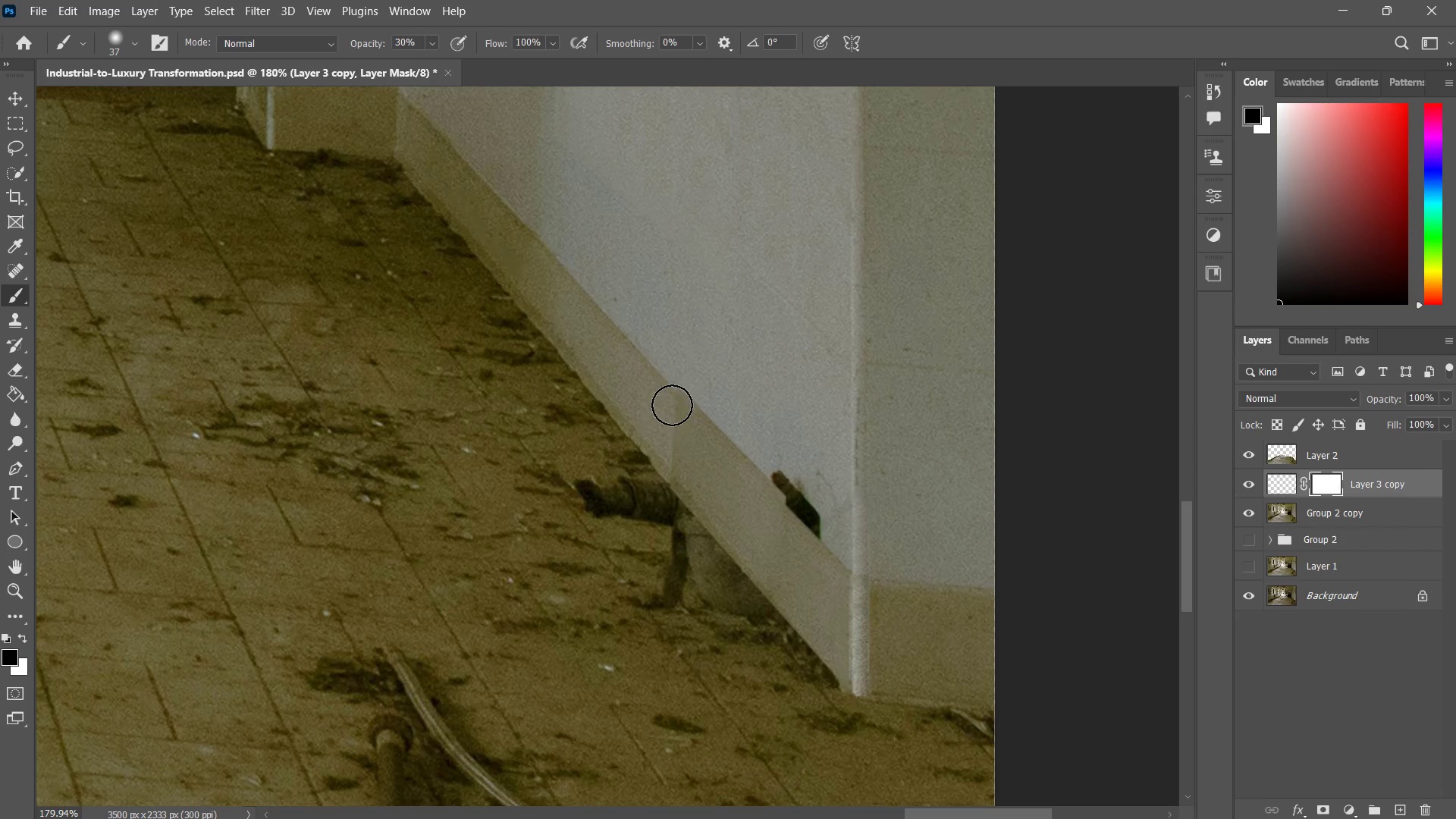 
left_click_drag(start_coordinate=[673, 384], to_coordinate=[672, 419])
 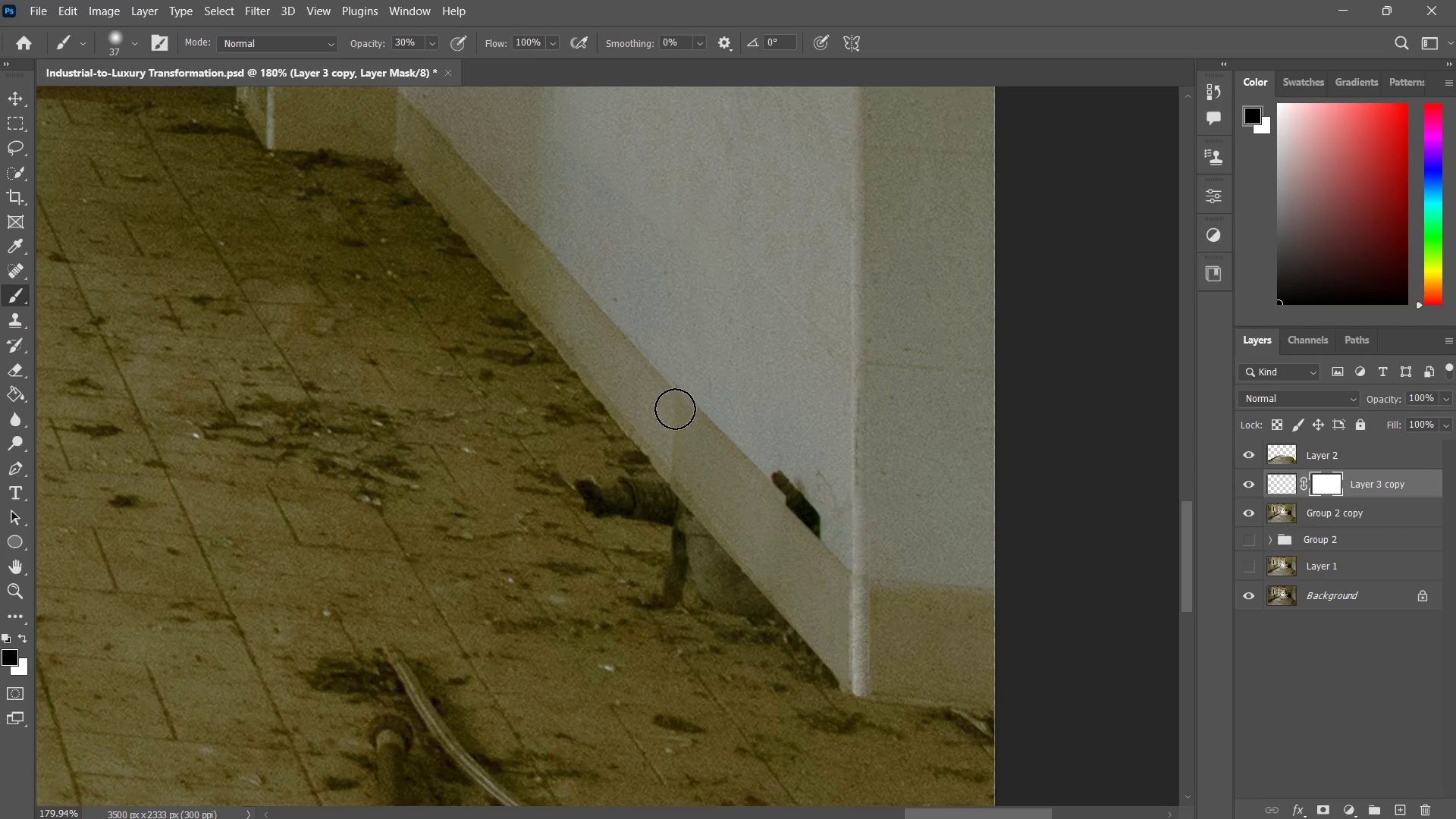 
left_click_drag(start_coordinate=[677, 394], to_coordinate=[670, 423])
 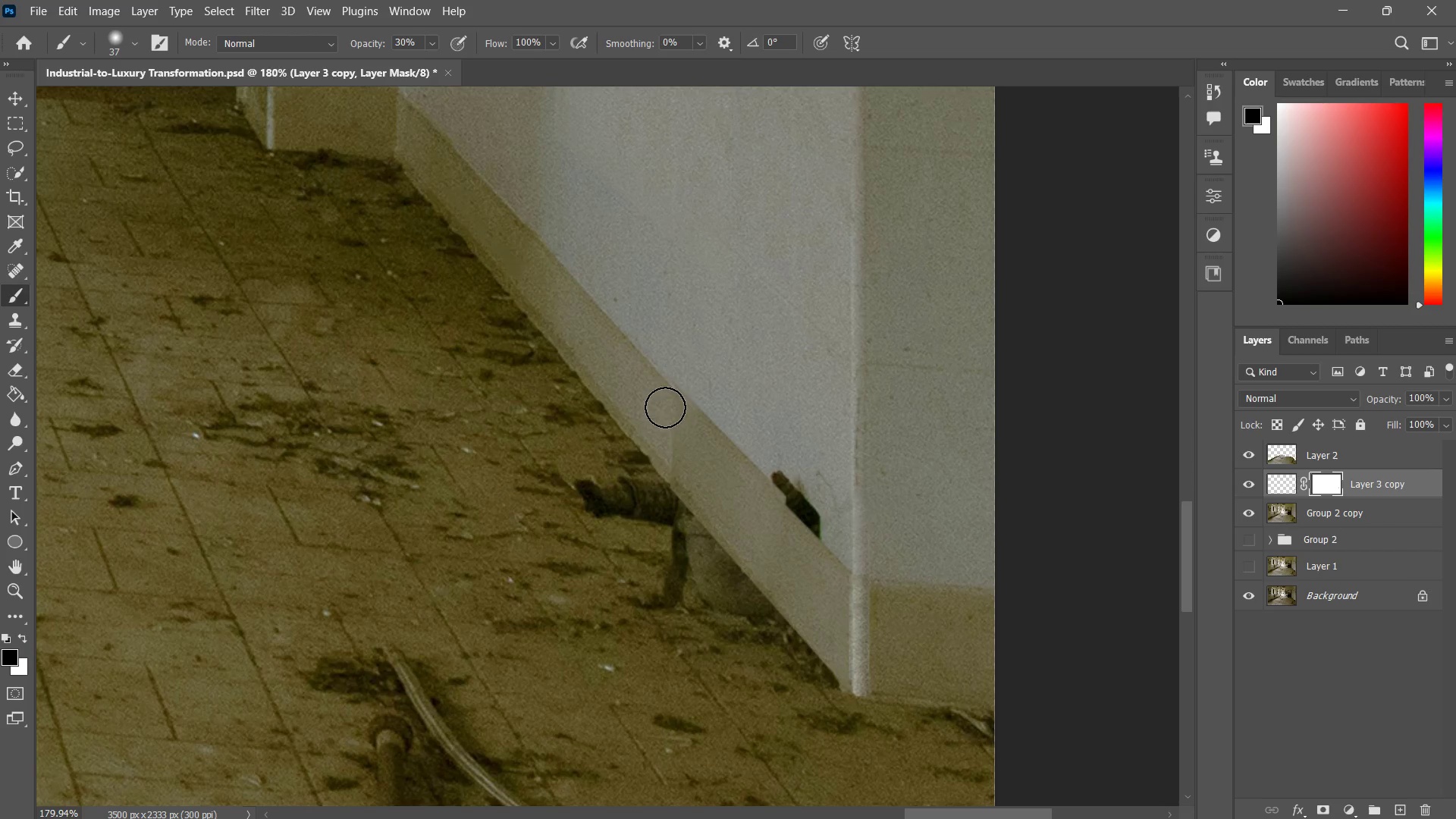 
left_click_drag(start_coordinate=[670, 391], to_coordinate=[659, 415])
 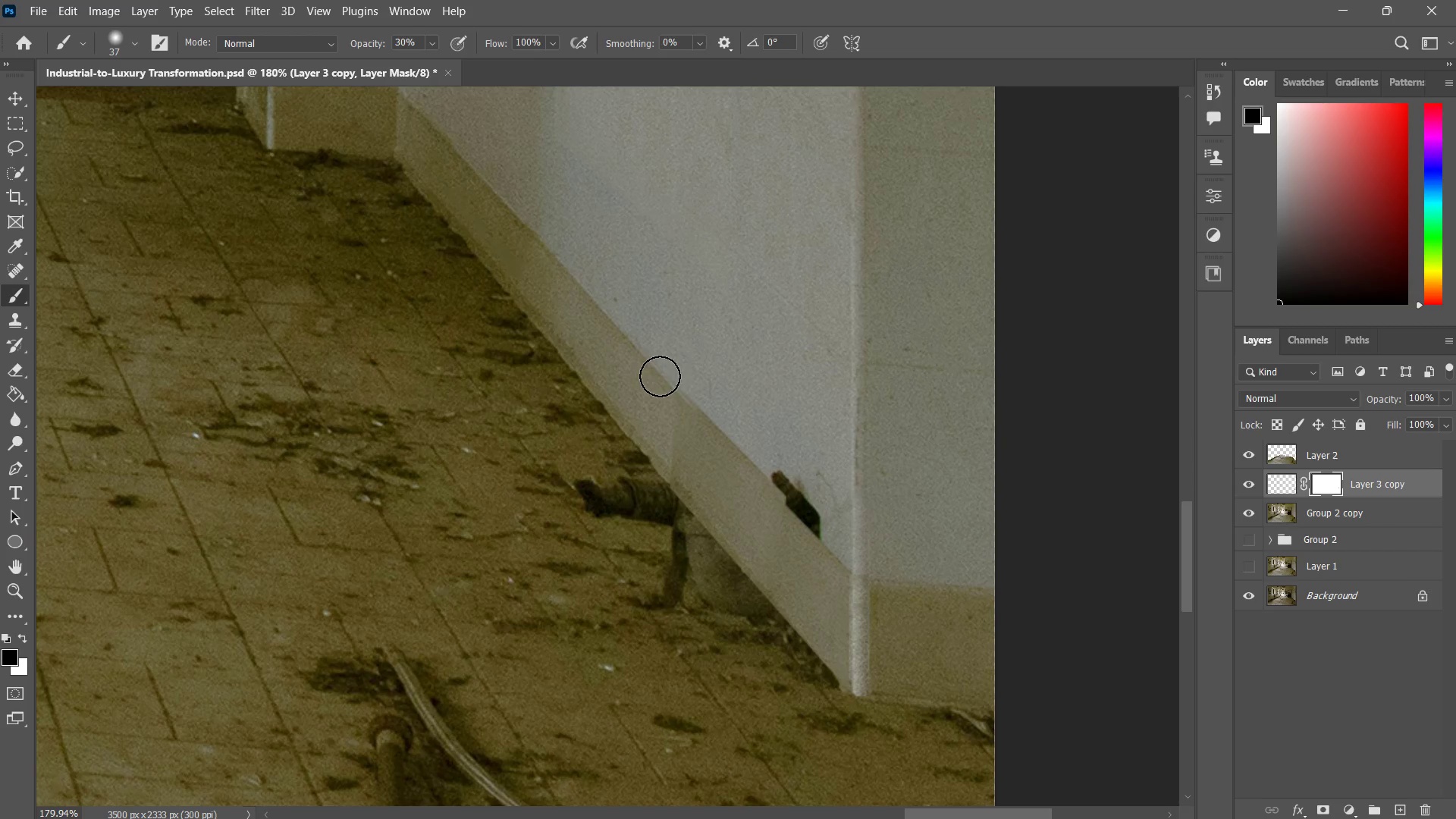 
left_click_drag(start_coordinate=[660, 376], to_coordinate=[675, 406])
 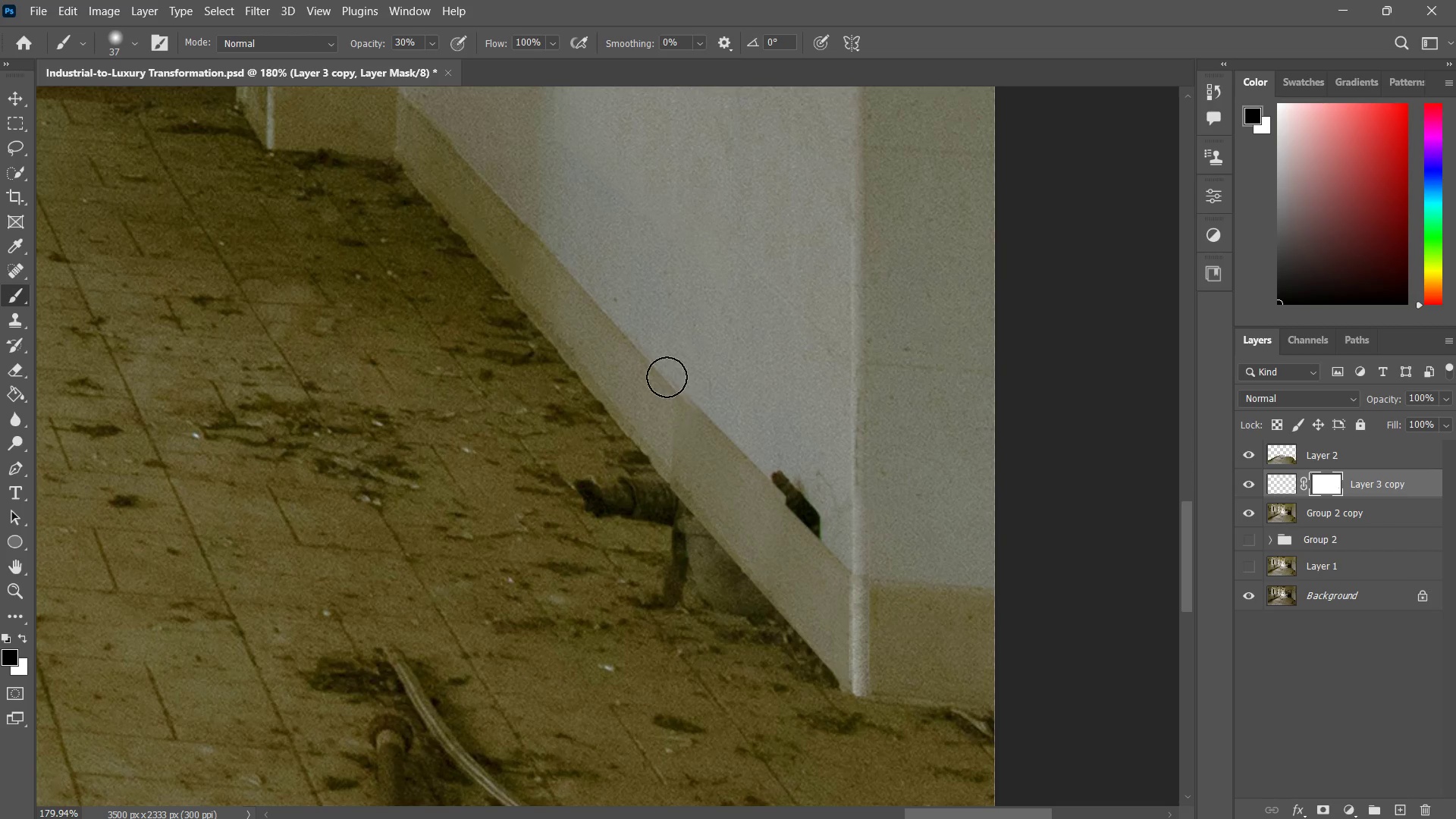 
left_click_drag(start_coordinate=[667, 377], to_coordinate=[673, 385])
 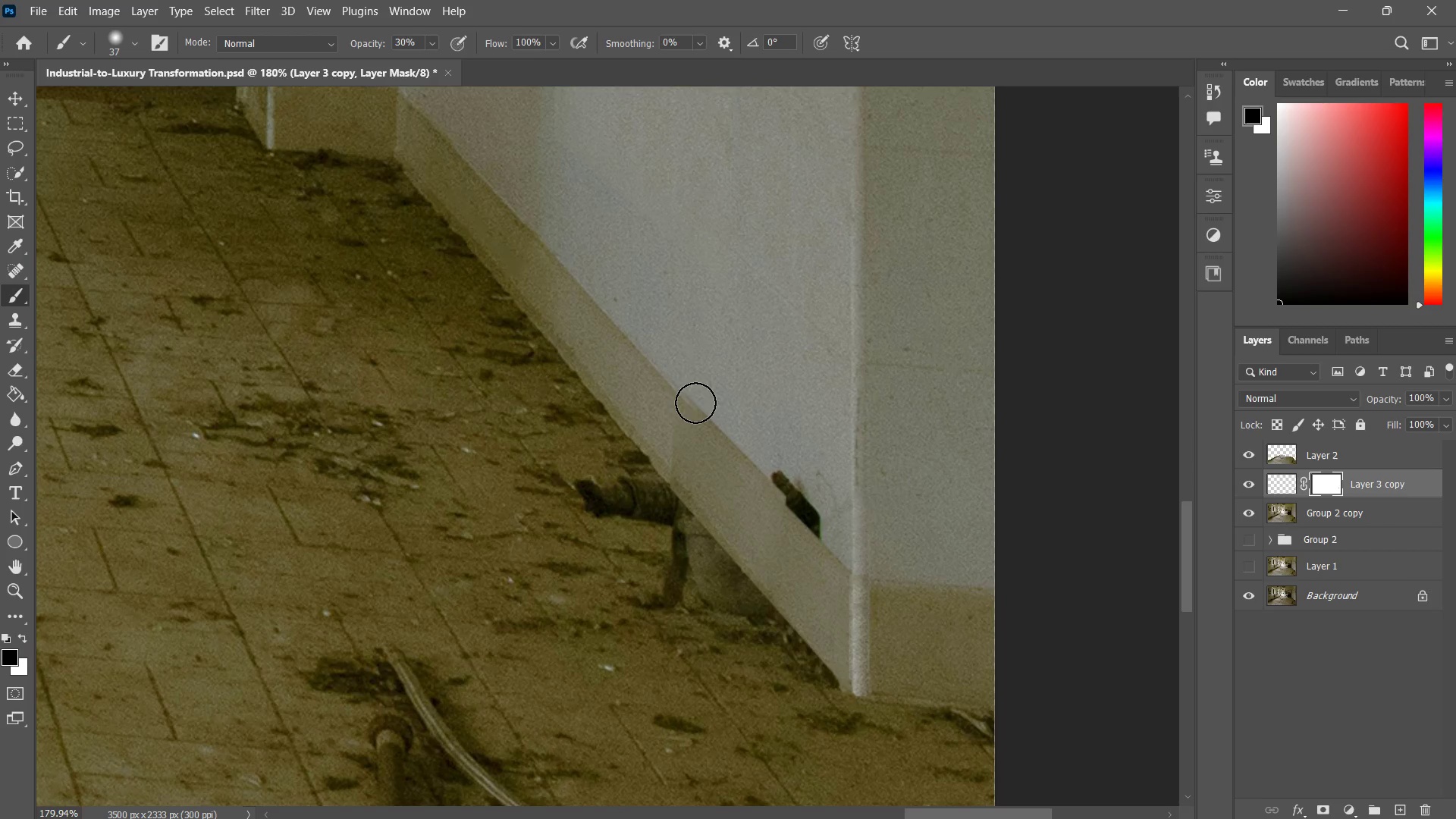 
left_click_drag(start_coordinate=[673, 381], to_coordinate=[697, 399])
 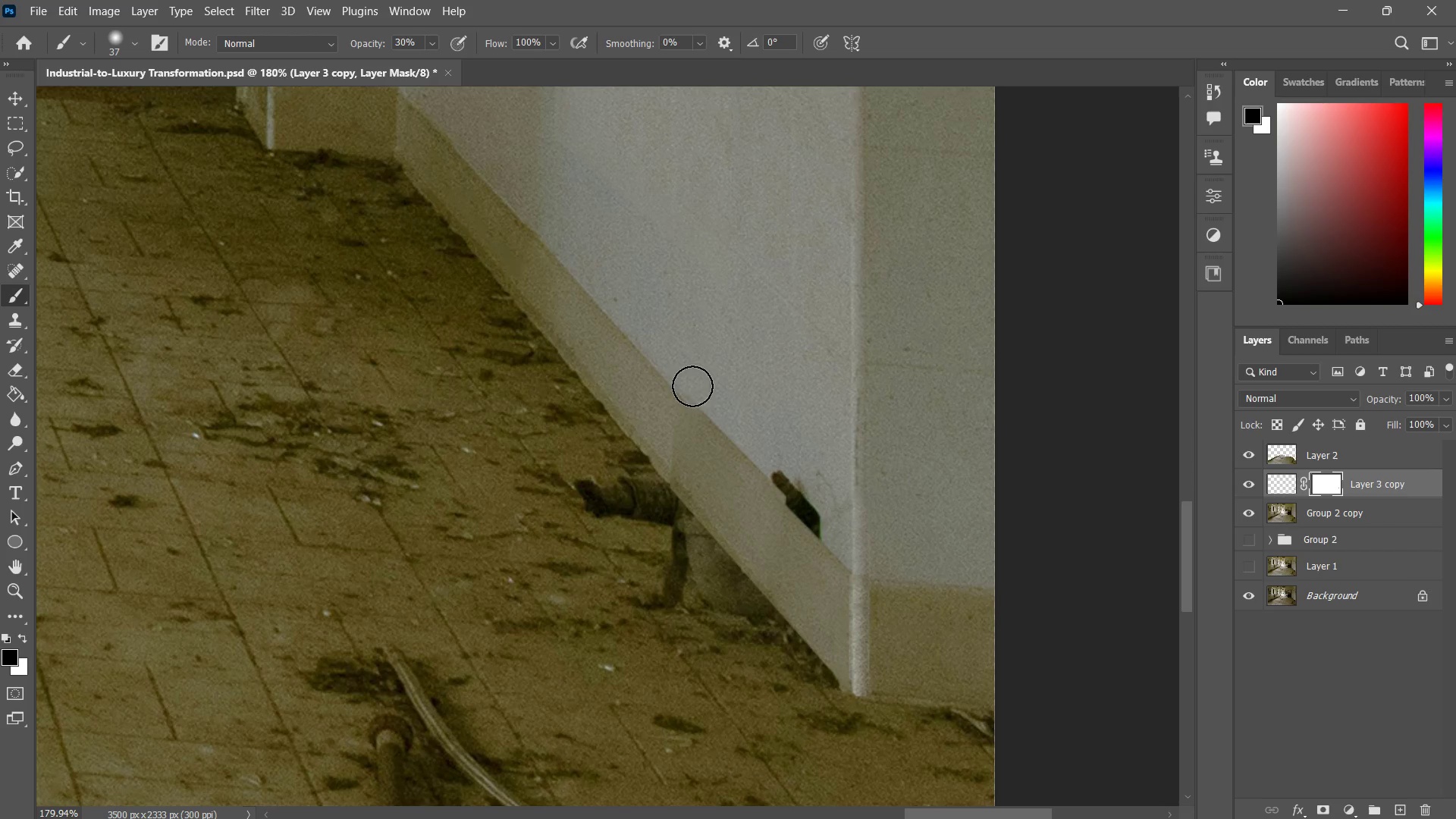 
left_click_drag(start_coordinate=[686, 377], to_coordinate=[711, 401])
 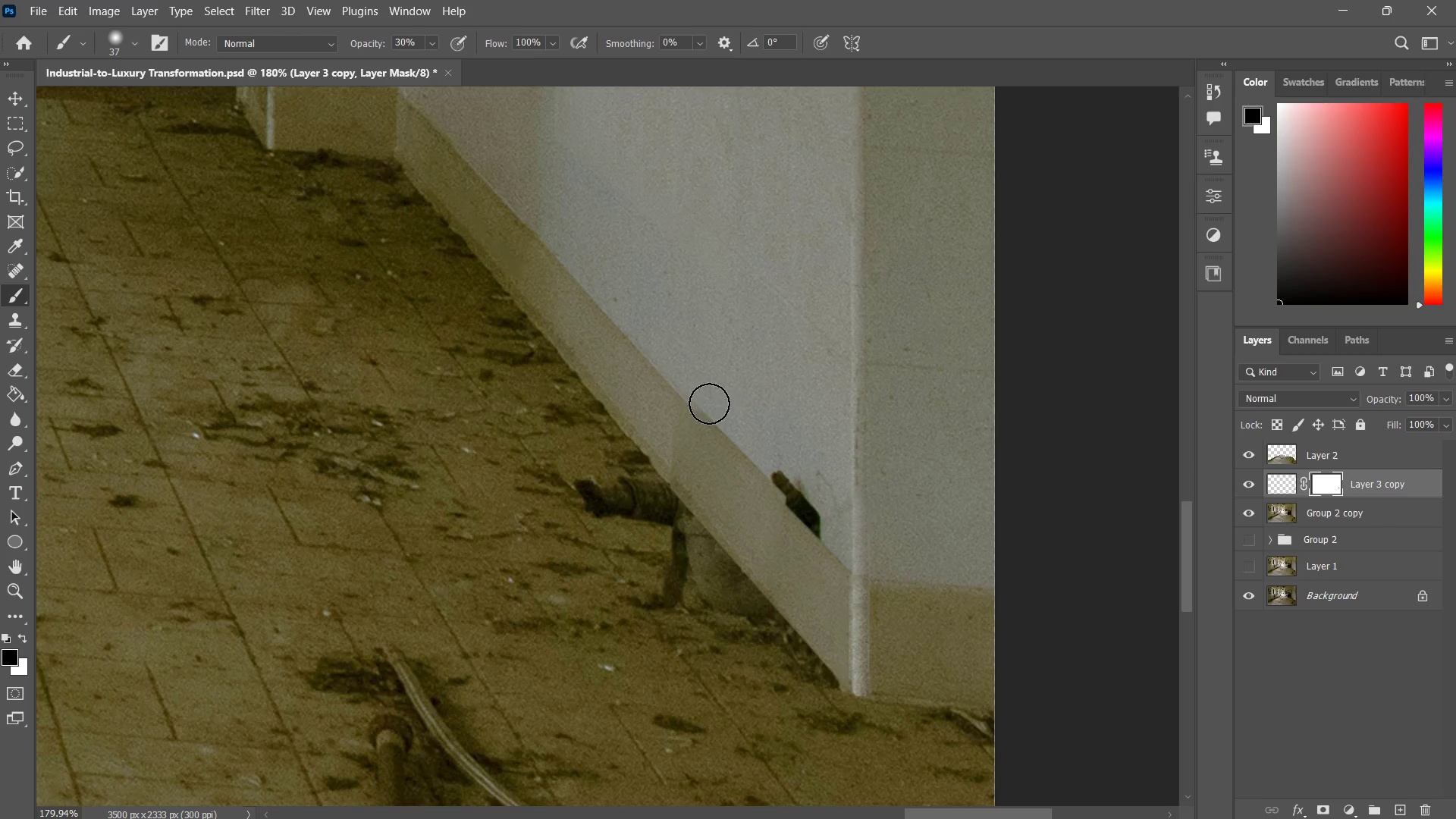 
left_click_drag(start_coordinate=[709, 400], to_coordinate=[719, 419])
 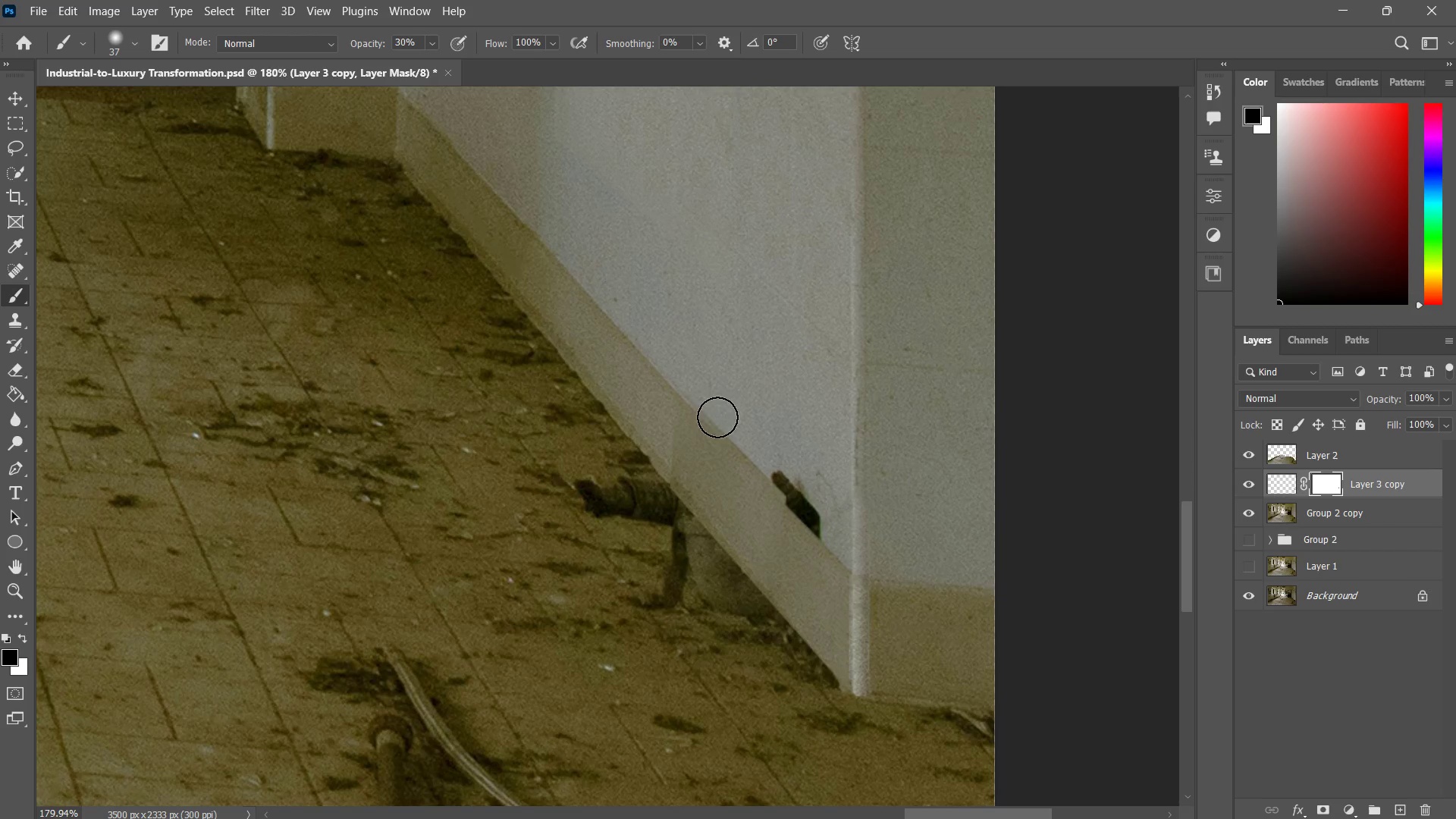 
left_click_drag(start_coordinate=[698, 391], to_coordinate=[729, 424])
 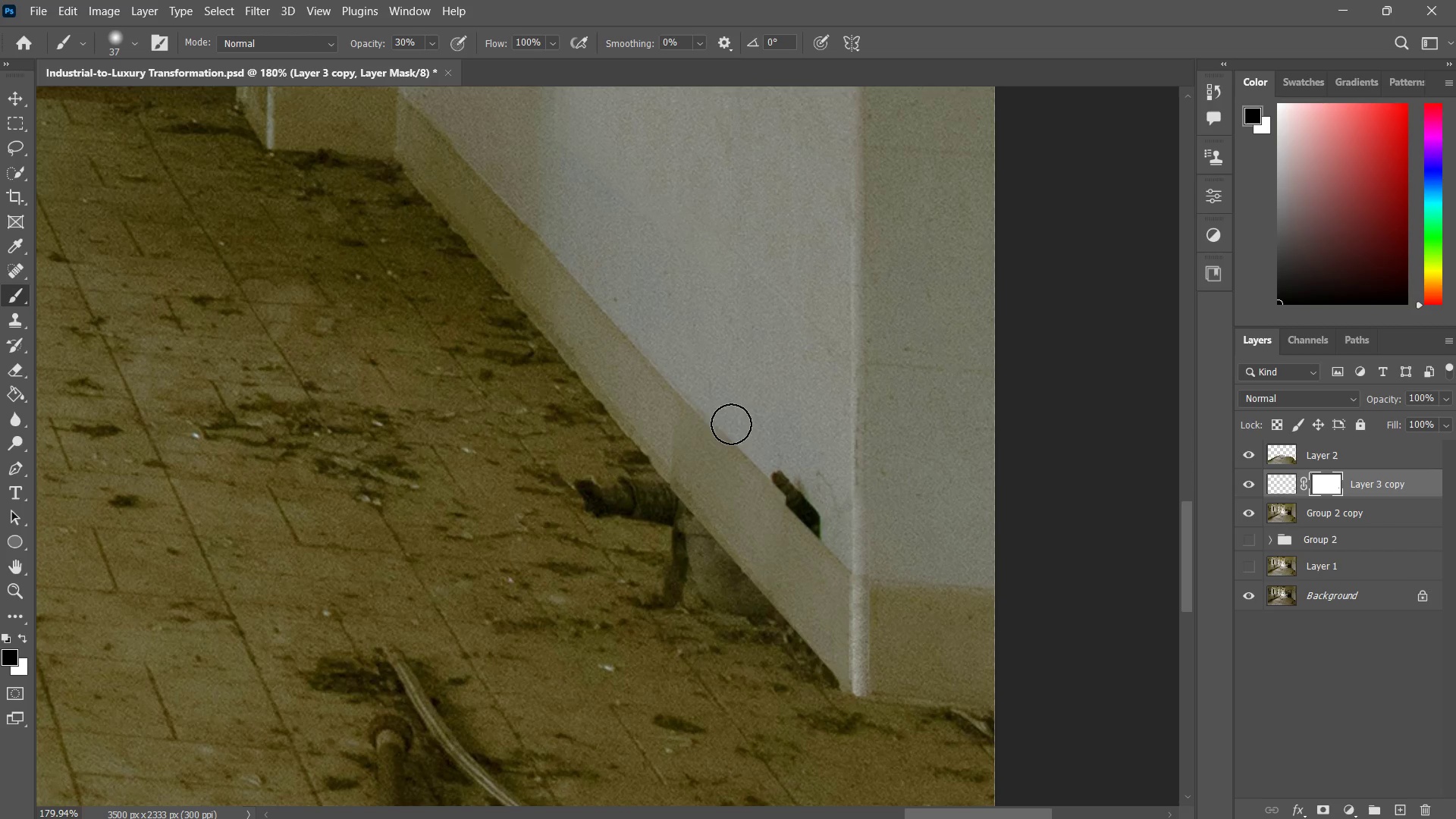 
left_click_drag(start_coordinate=[729, 422], to_coordinate=[748, 444])
 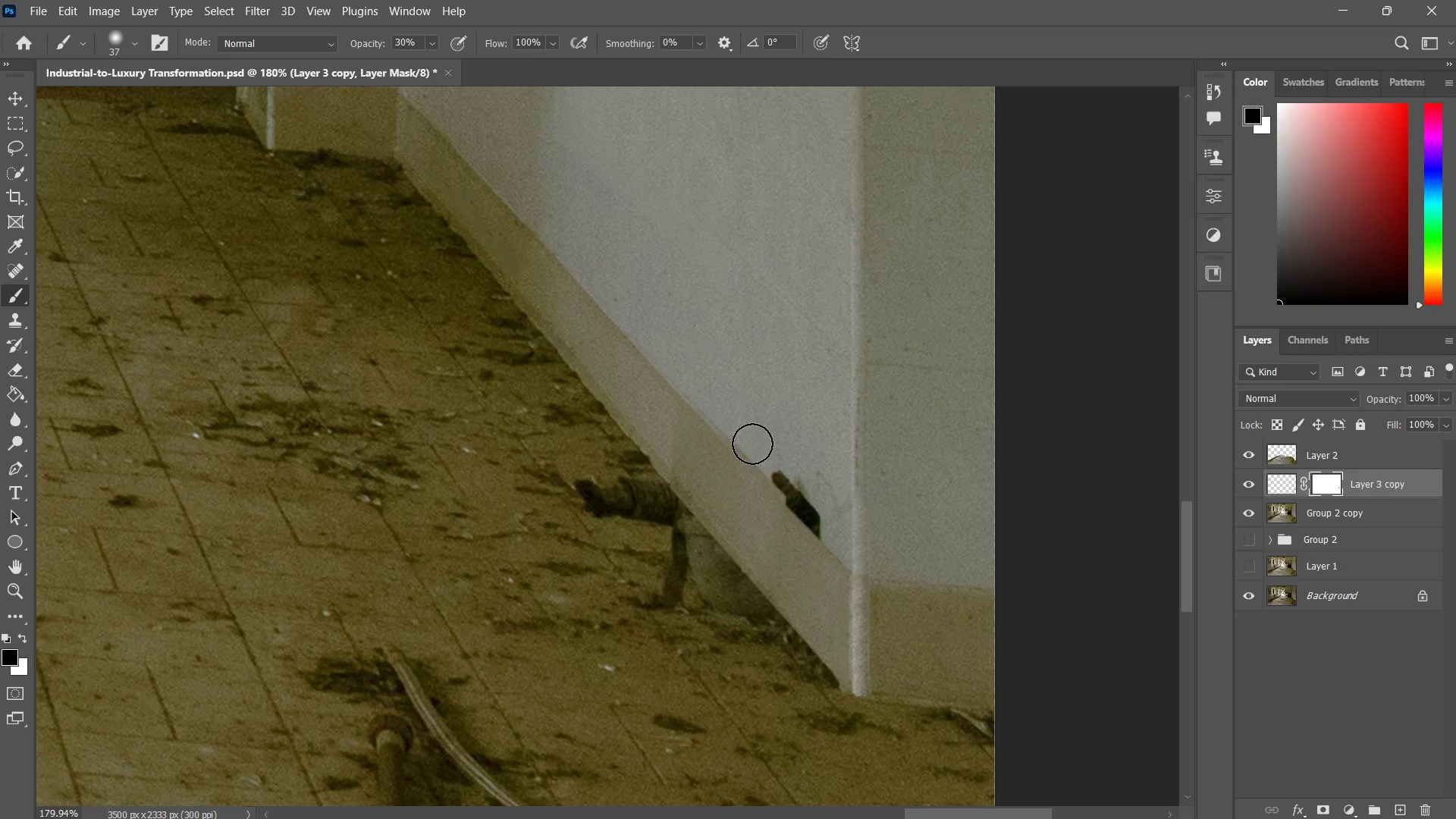 
left_click_drag(start_coordinate=[750, 443], to_coordinate=[747, 435])
 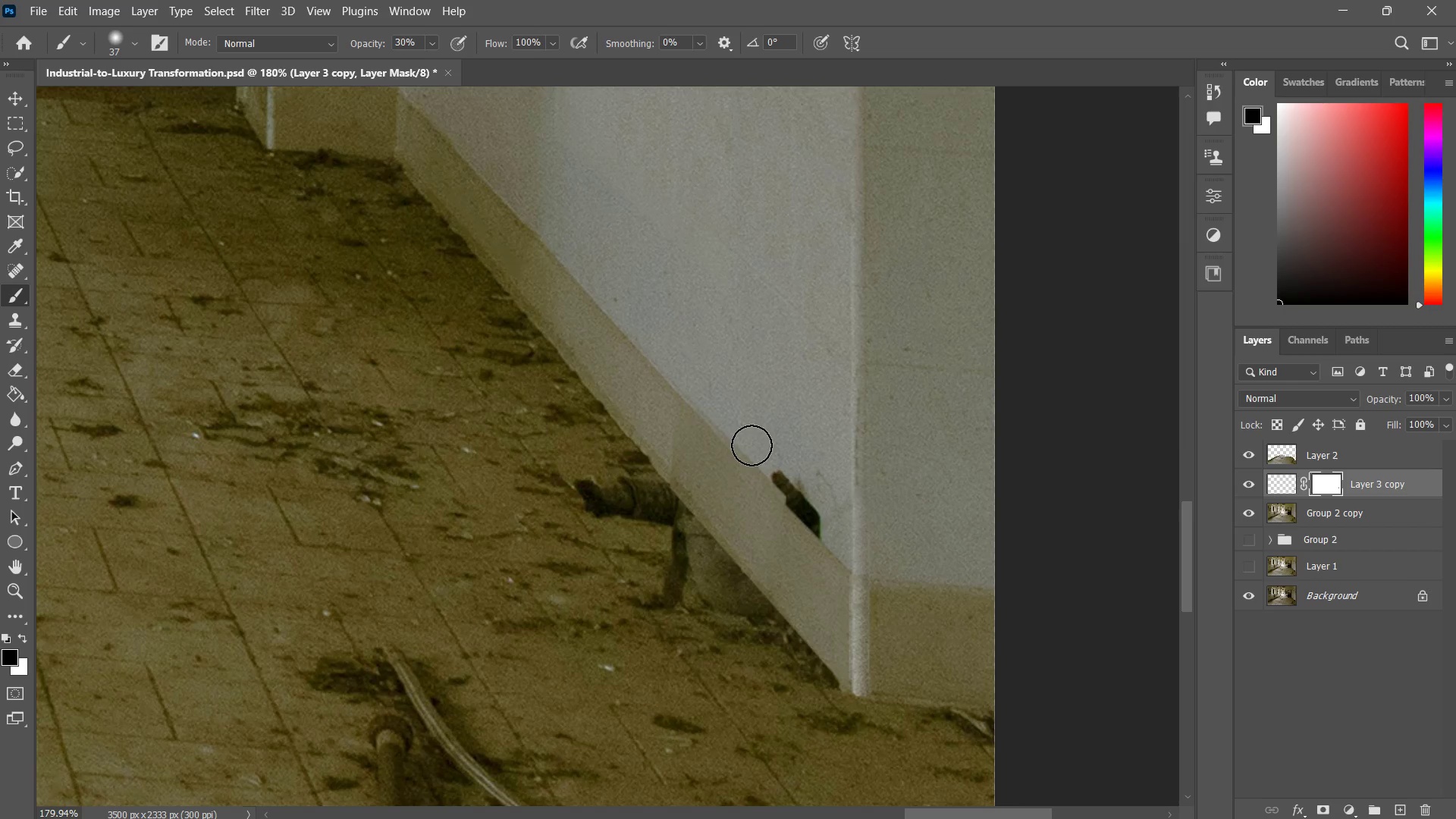 
left_click_drag(start_coordinate=[752, 445], to_coordinate=[731, 423])
 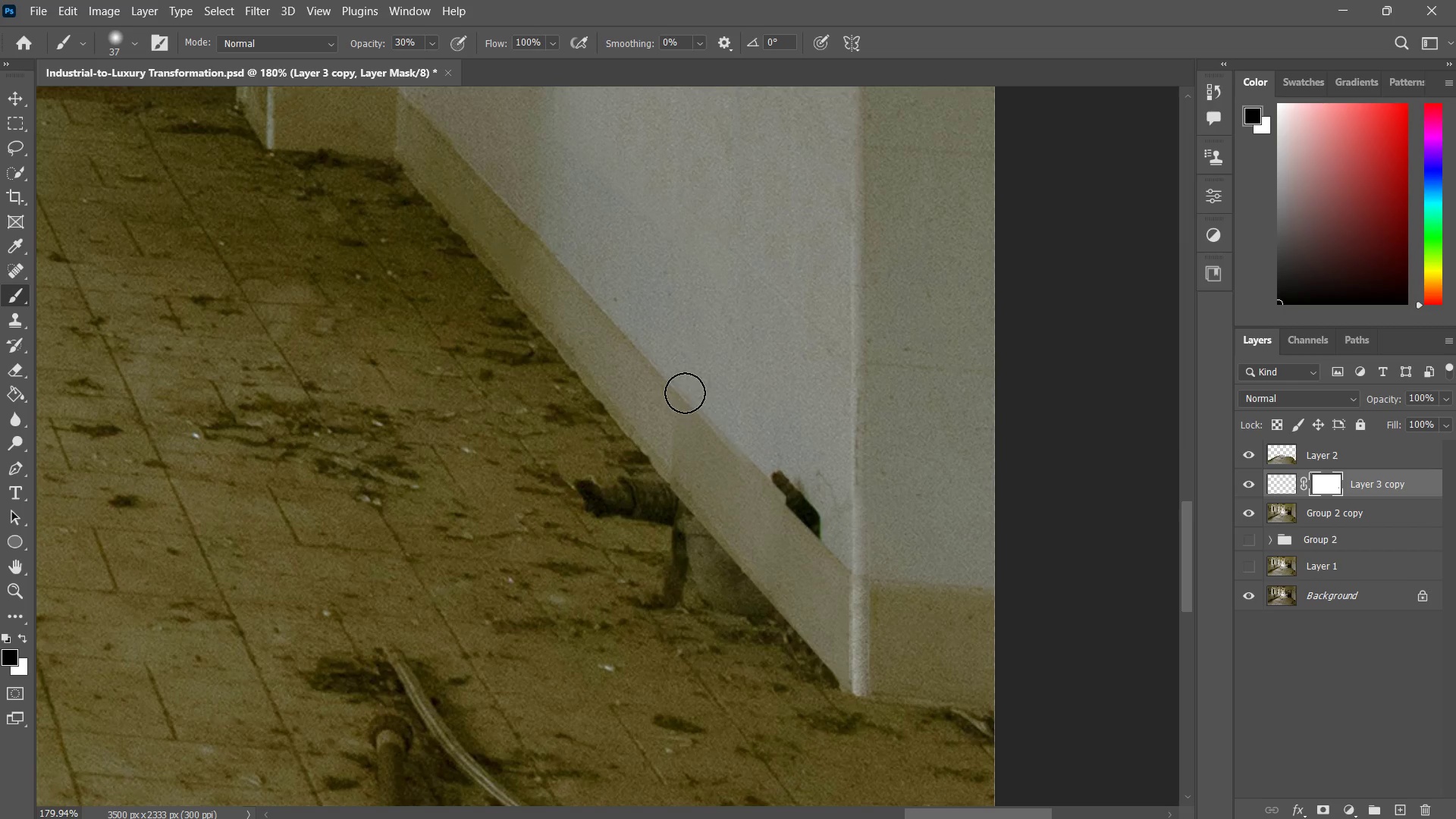 
left_click_drag(start_coordinate=[685, 393], to_coordinate=[675, 406])
 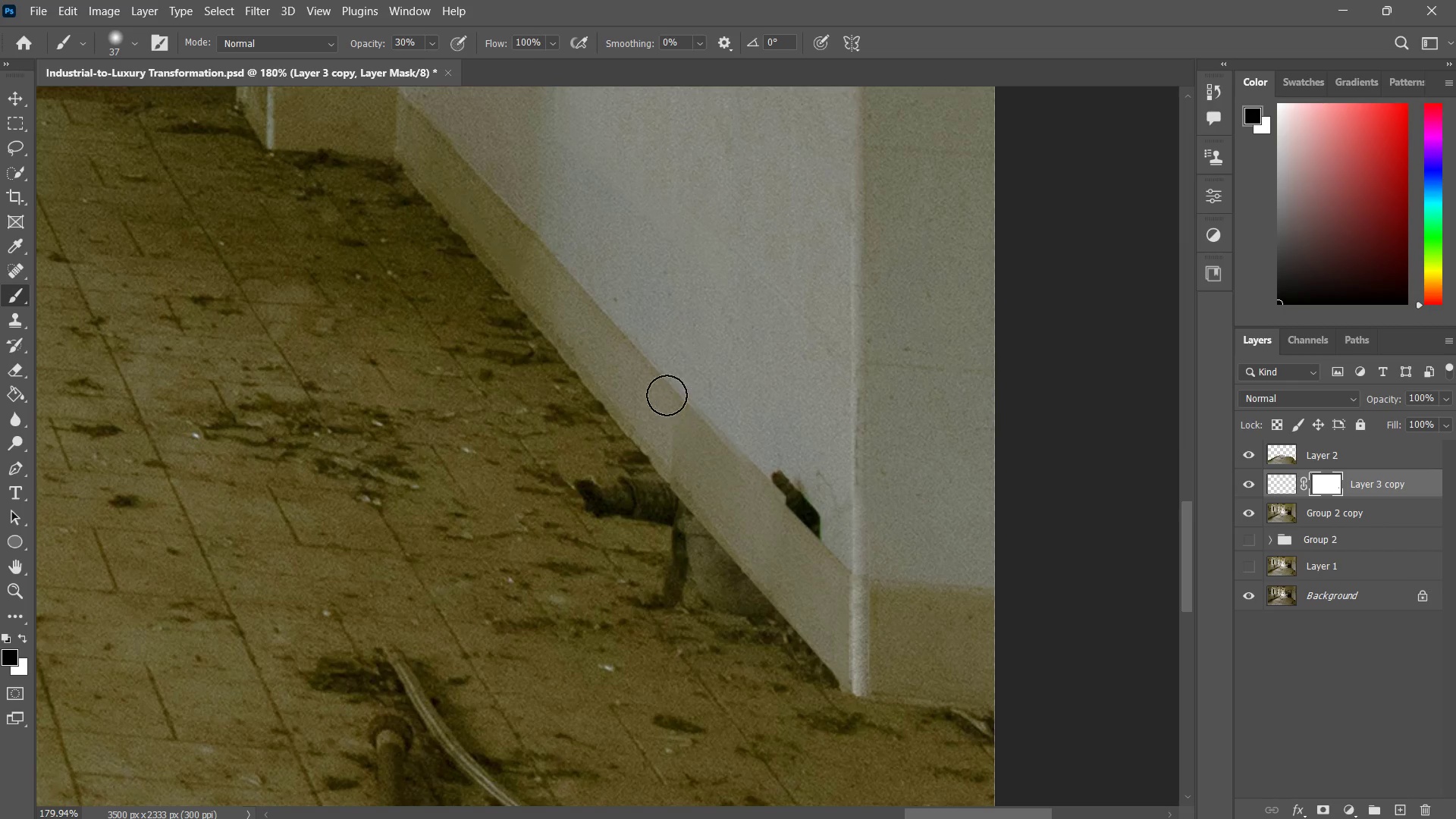 
left_click_drag(start_coordinate=[667, 395], to_coordinate=[657, 467])
 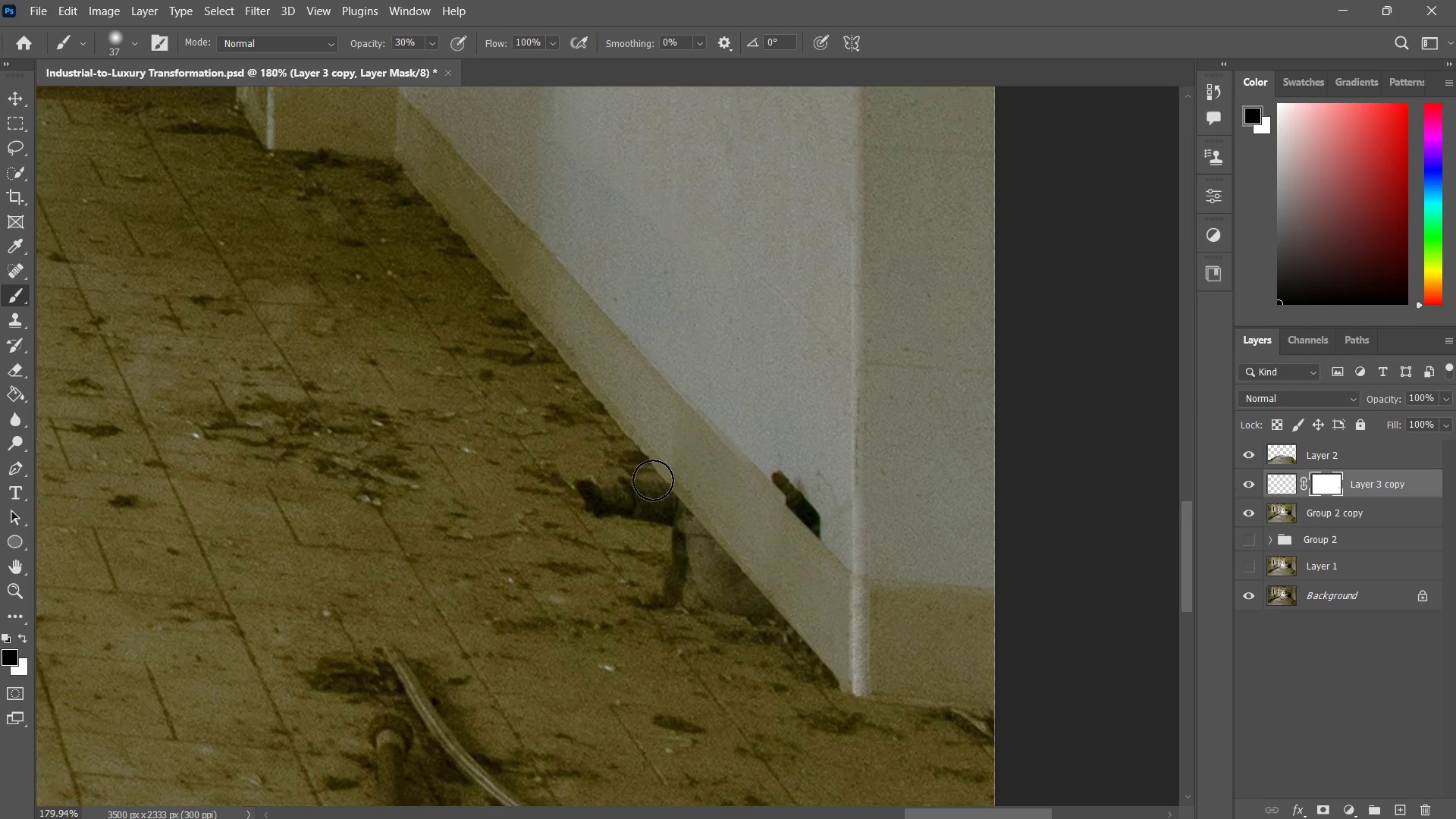 
left_click_drag(start_coordinate=[659, 439], to_coordinate=[653, 492])
 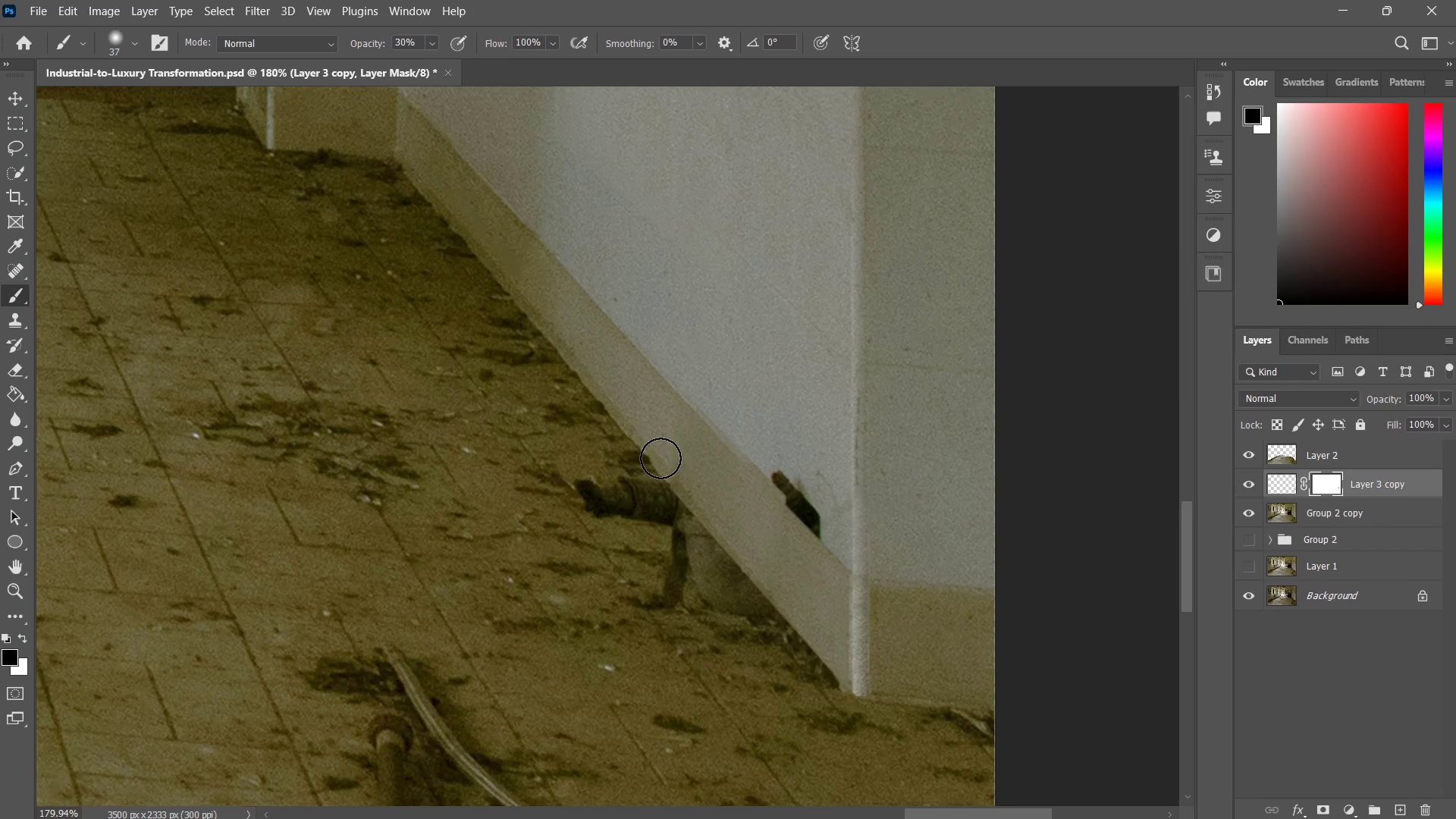 
left_click_drag(start_coordinate=[661, 447], to_coordinate=[657, 507])
 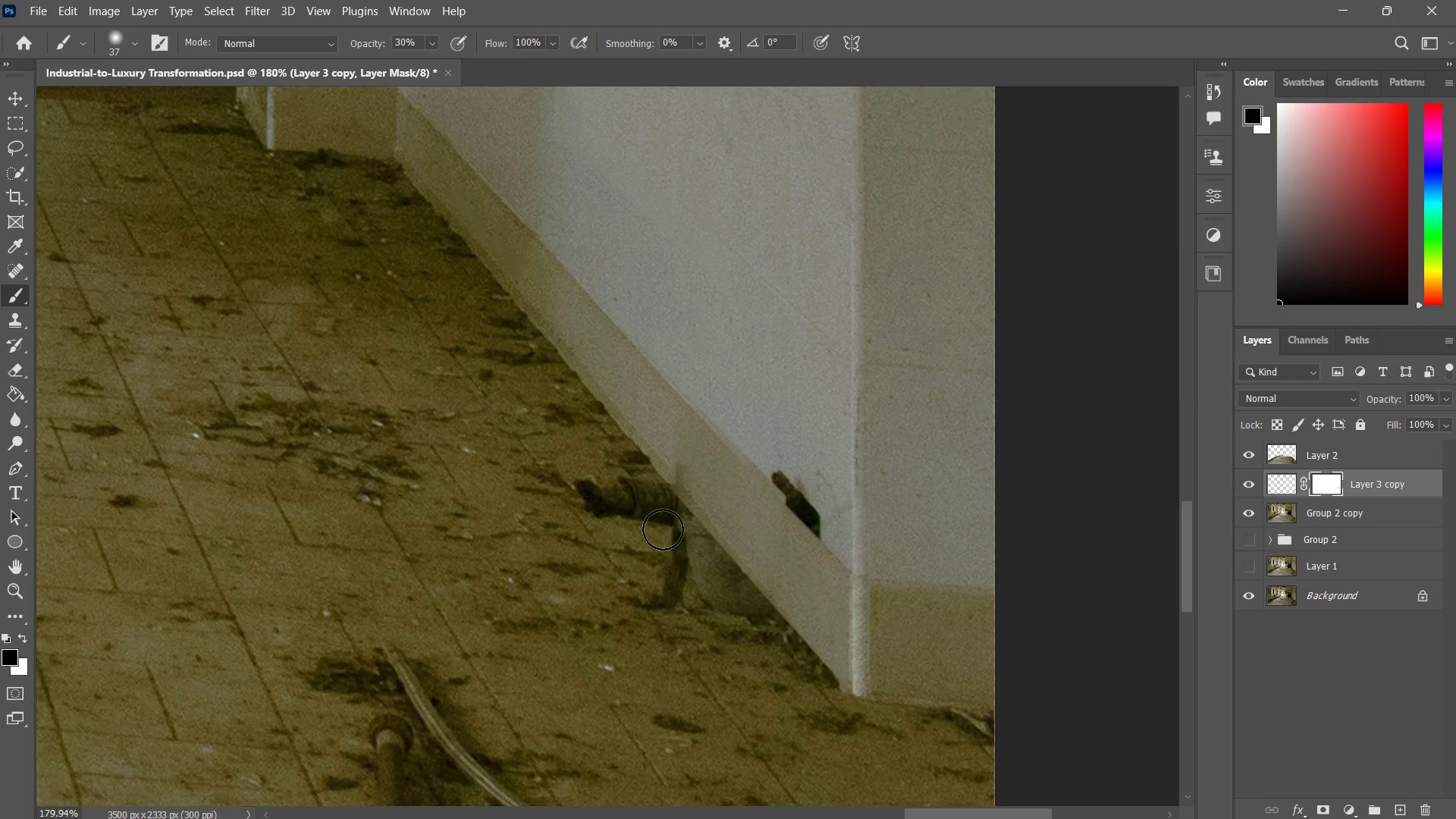 
left_click_drag(start_coordinate=[653, 484], to_coordinate=[665, 519])
 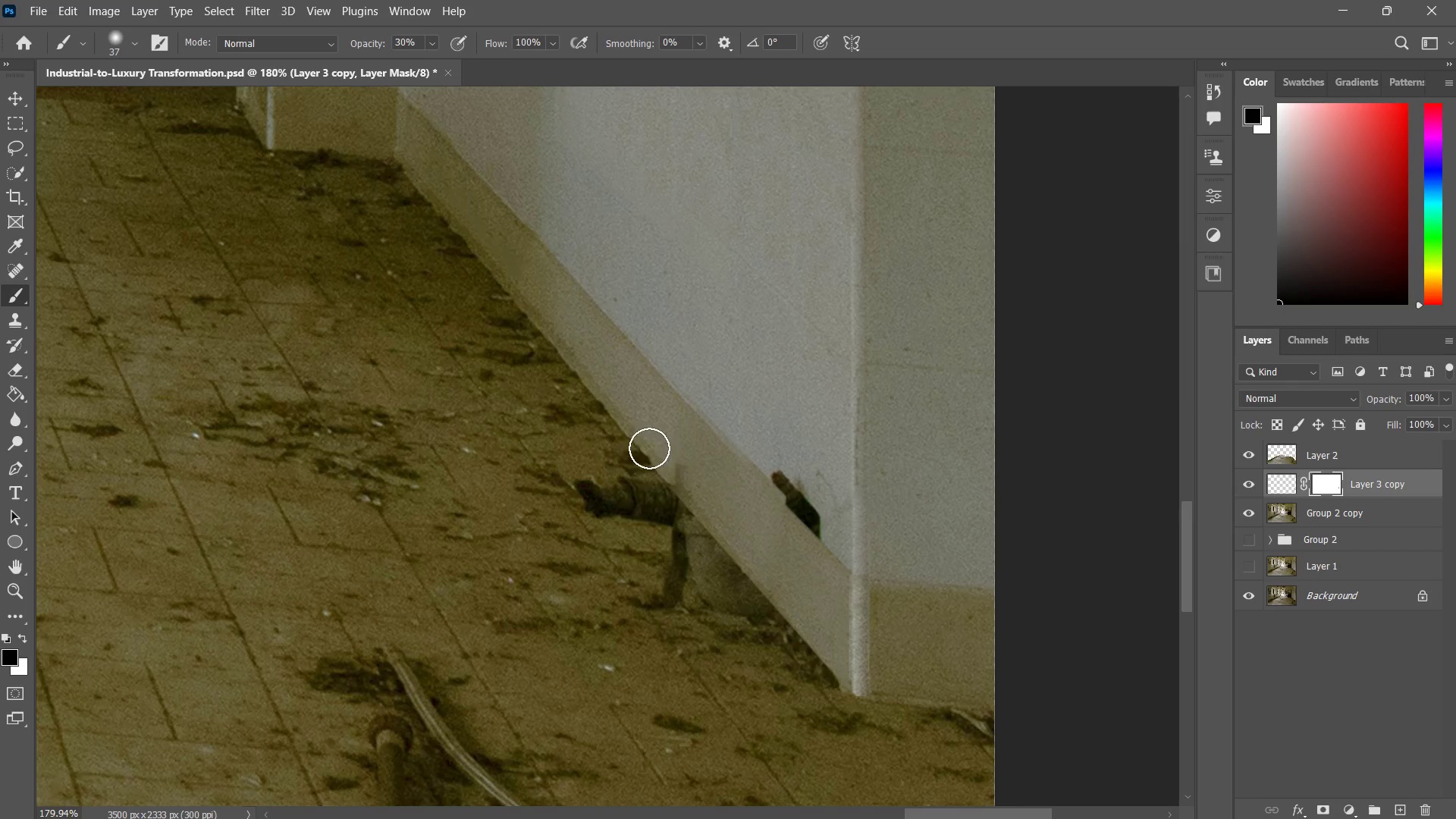 
left_click_drag(start_coordinate=[648, 447], to_coordinate=[651, 490])
 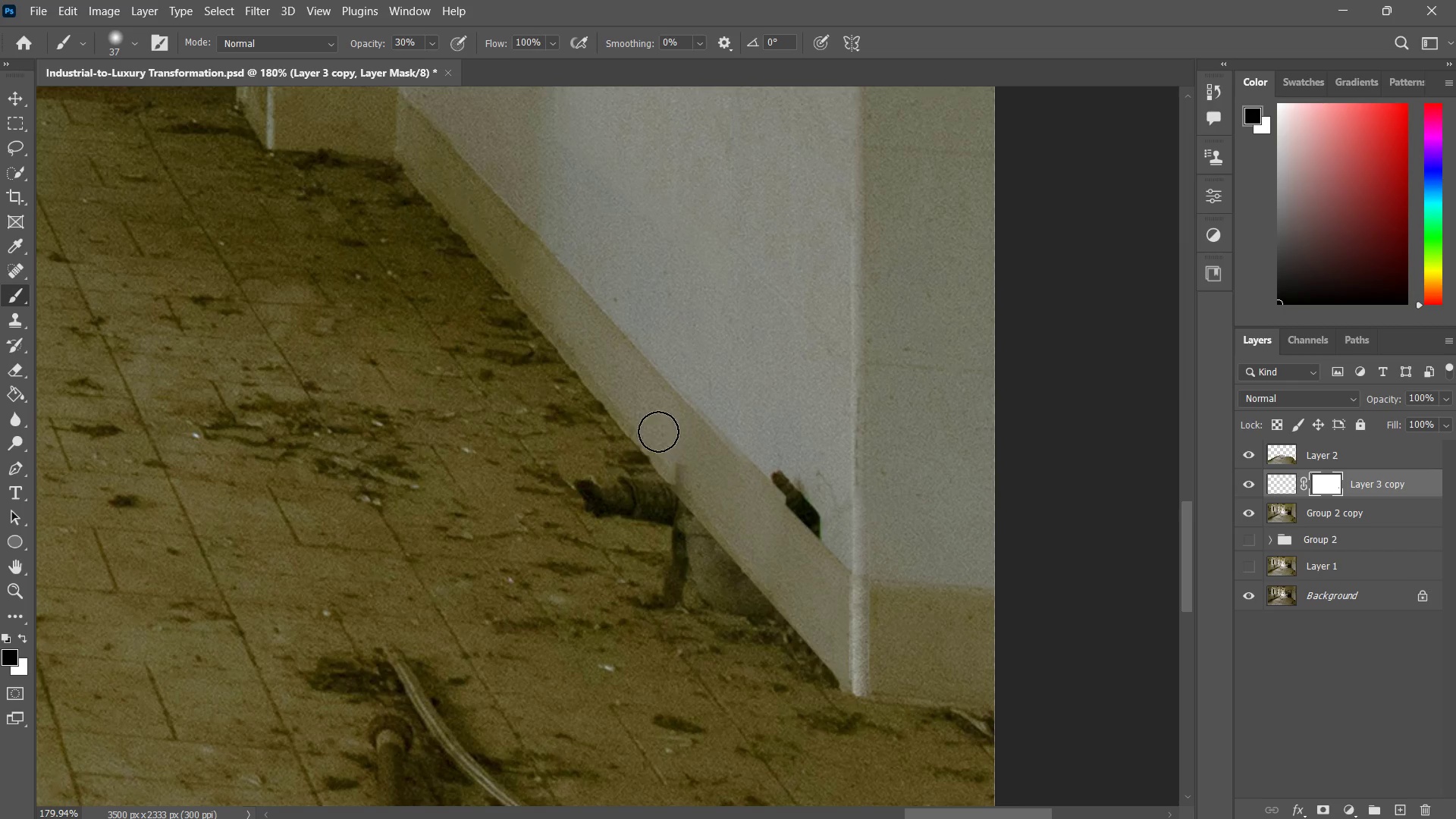 
left_click_drag(start_coordinate=[658, 431], to_coordinate=[661, 477])
 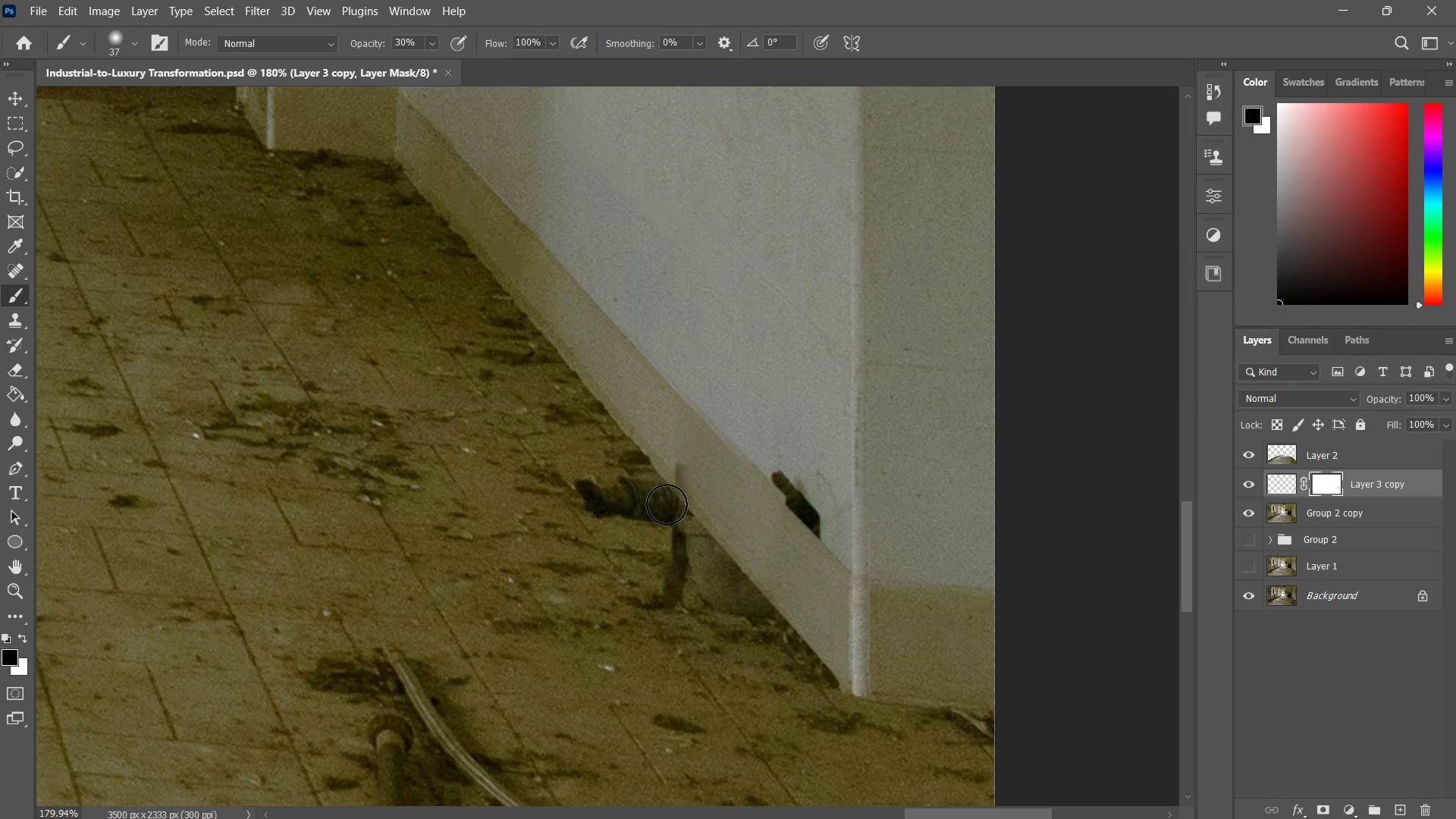 
left_click_drag(start_coordinate=[659, 453], to_coordinate=[667, 507])
 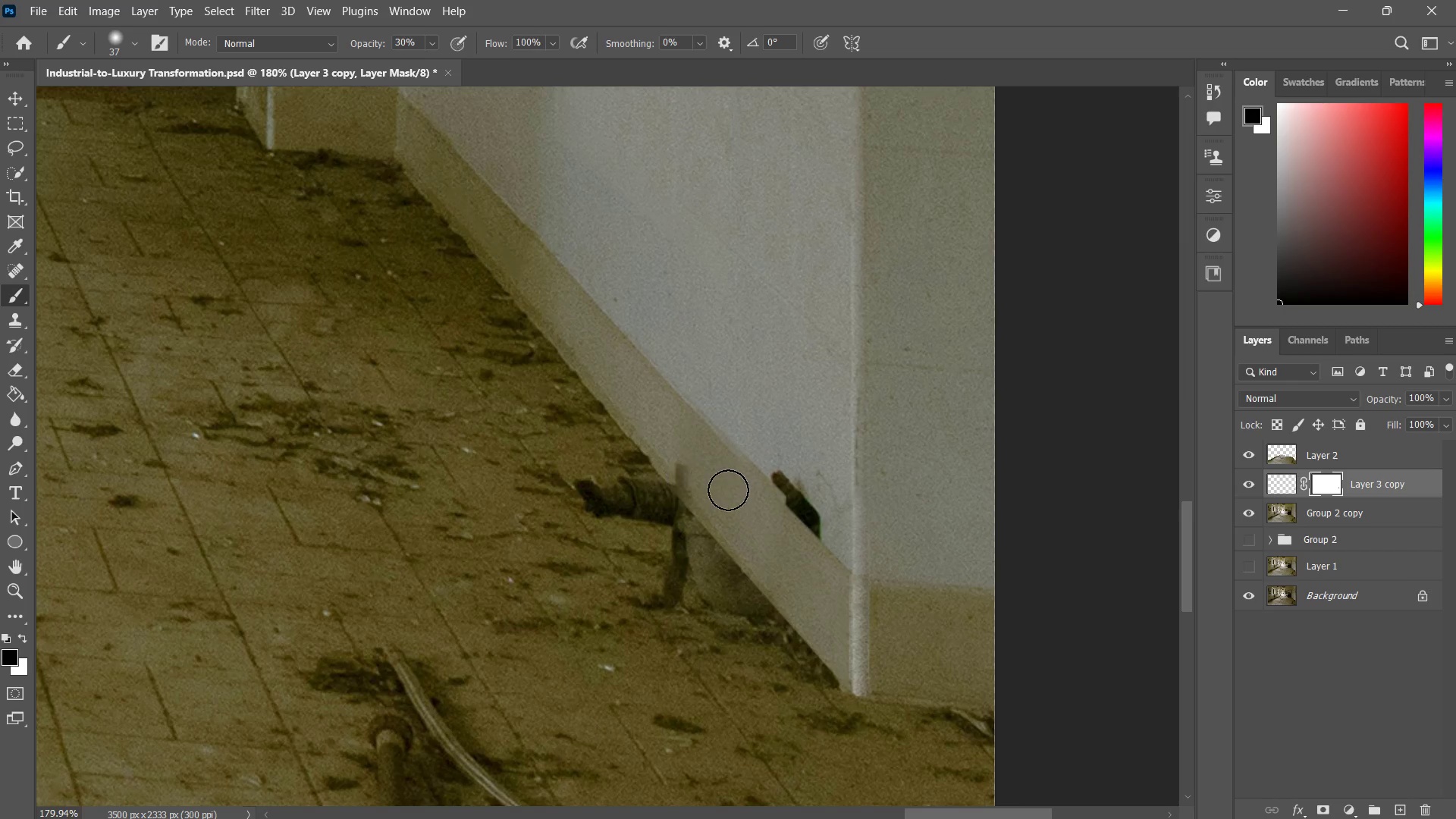 
type(xxzz)
 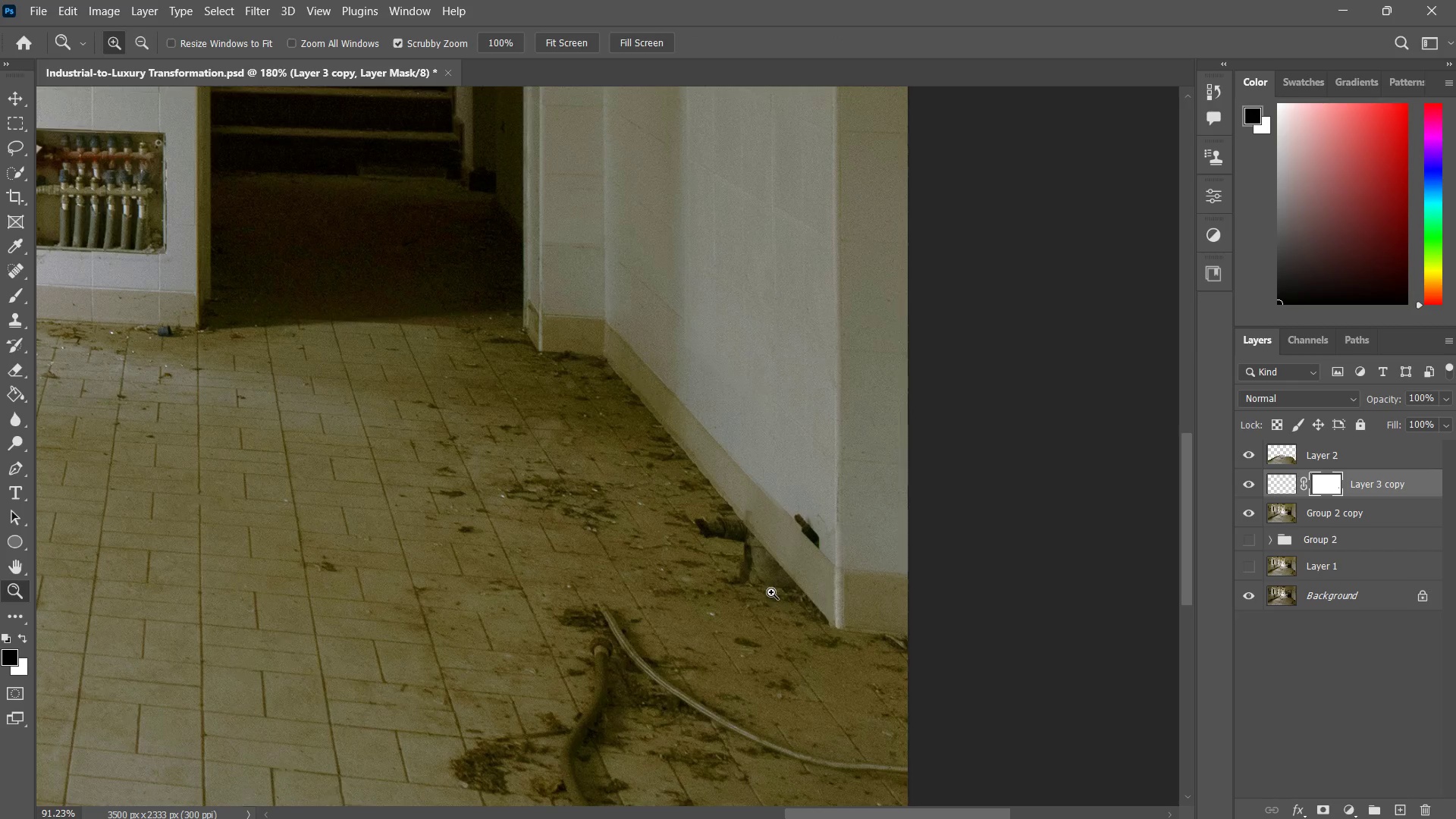 
left_click_drag(start_coordinate=[706, 488], to_coordinate=[683, 461])
 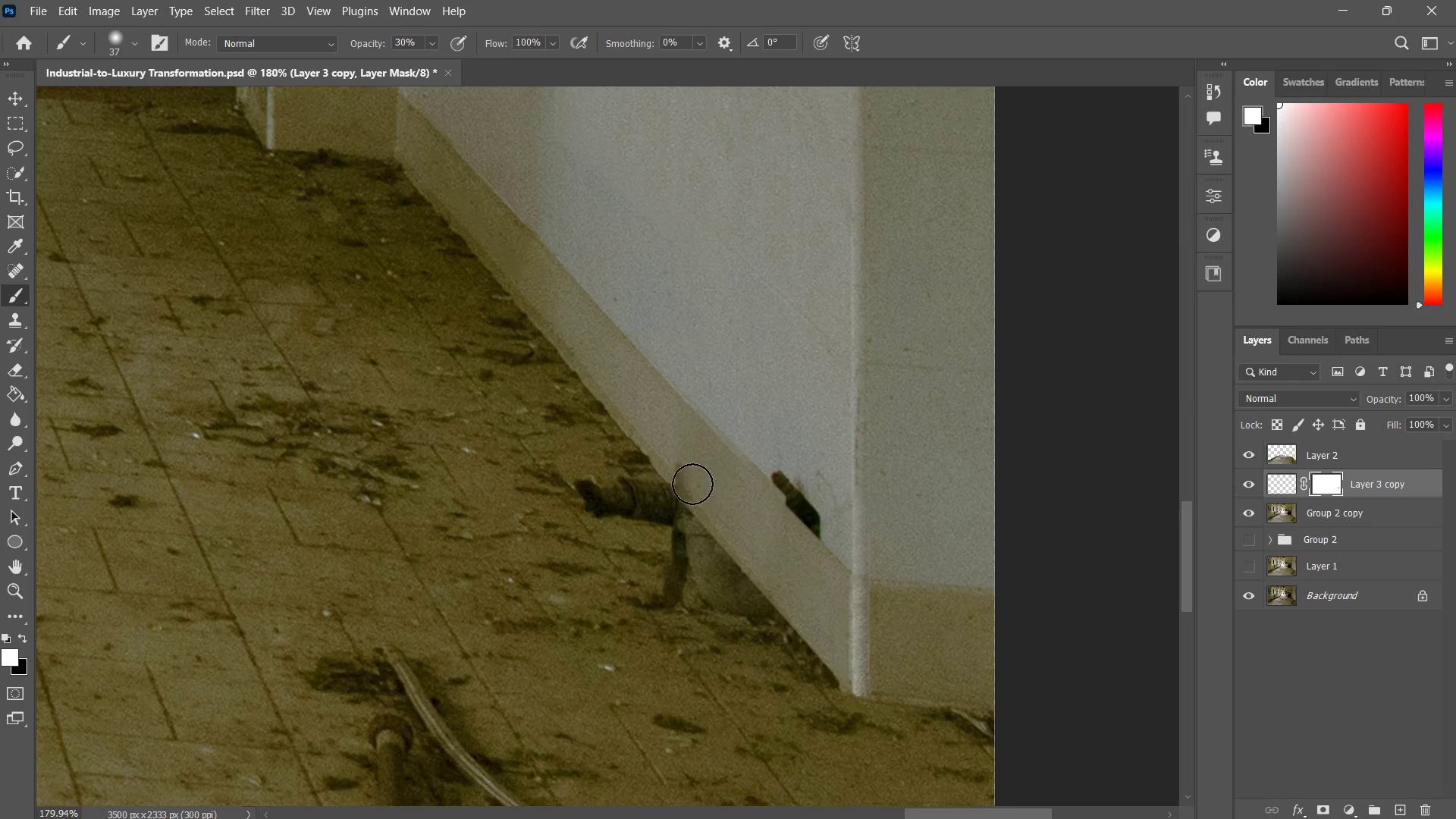 
left_click_drag(start_coordinate=[704, 498], to_coordinate=[667, 457])
 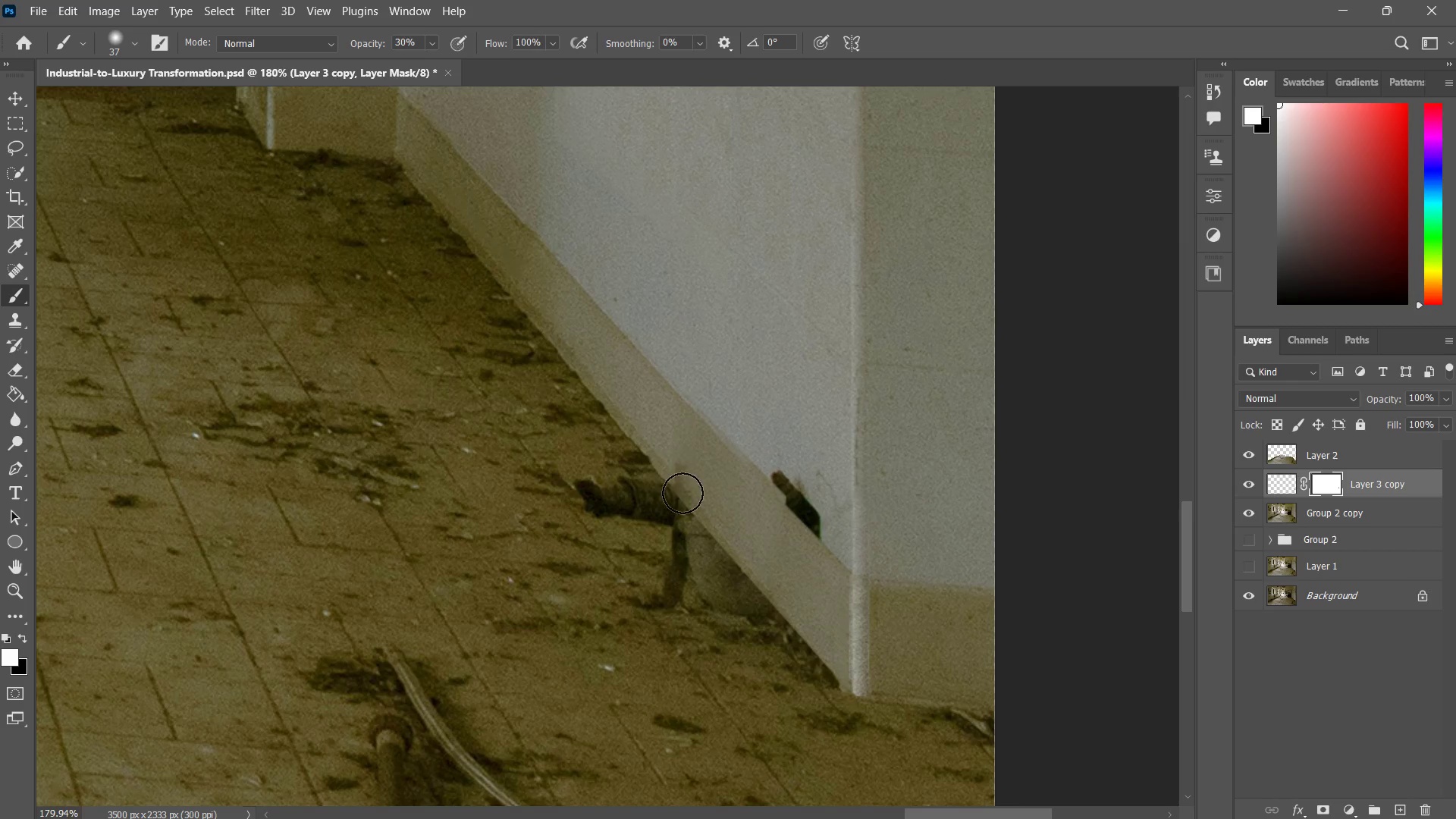 
left_click_drag(start_coordinate=[676, 476], to_coordinate=[670, 472])
 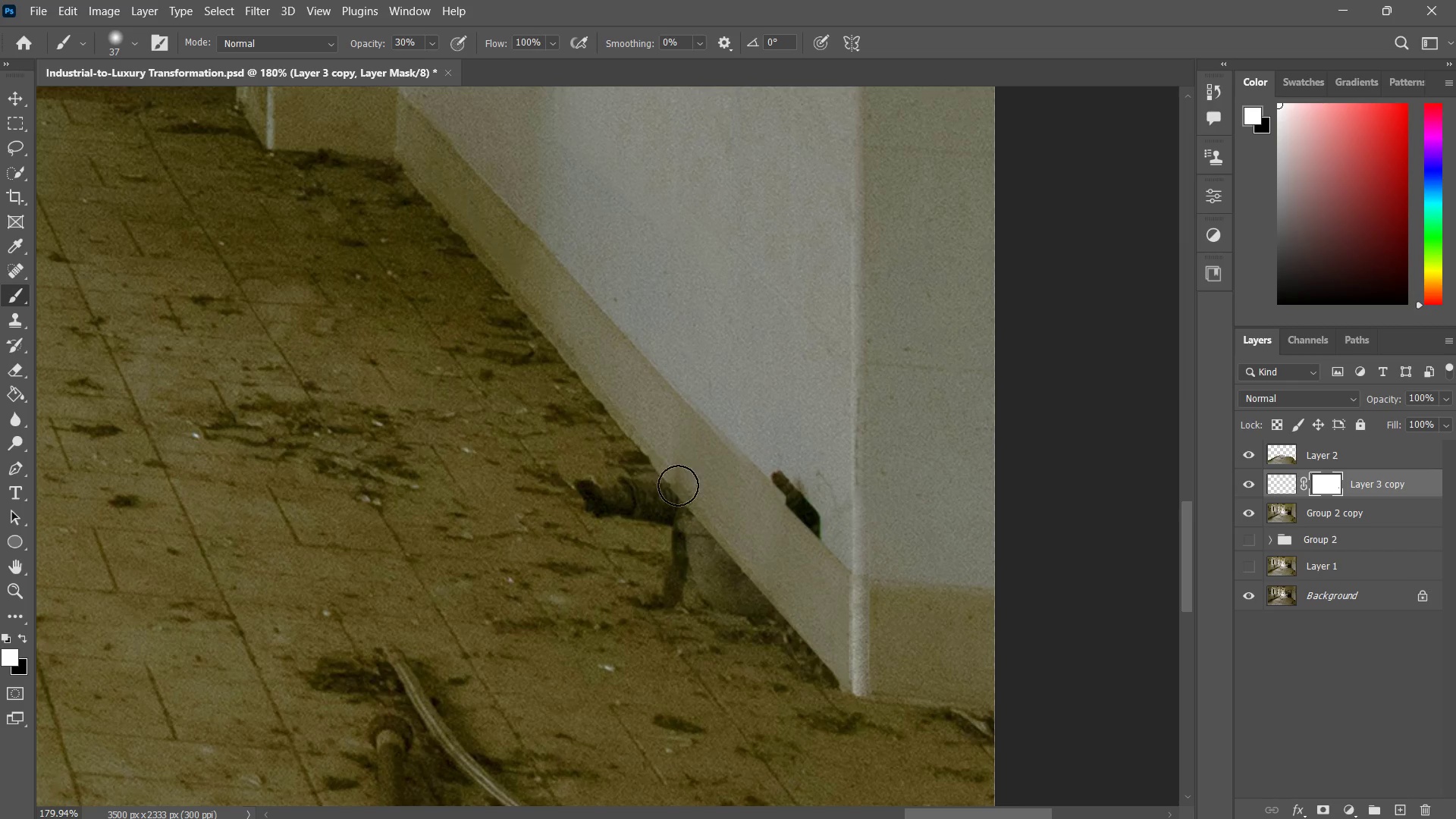 
left_click_drag(start_coordinate=[673, 479], to_coordinate=[668, 462])
 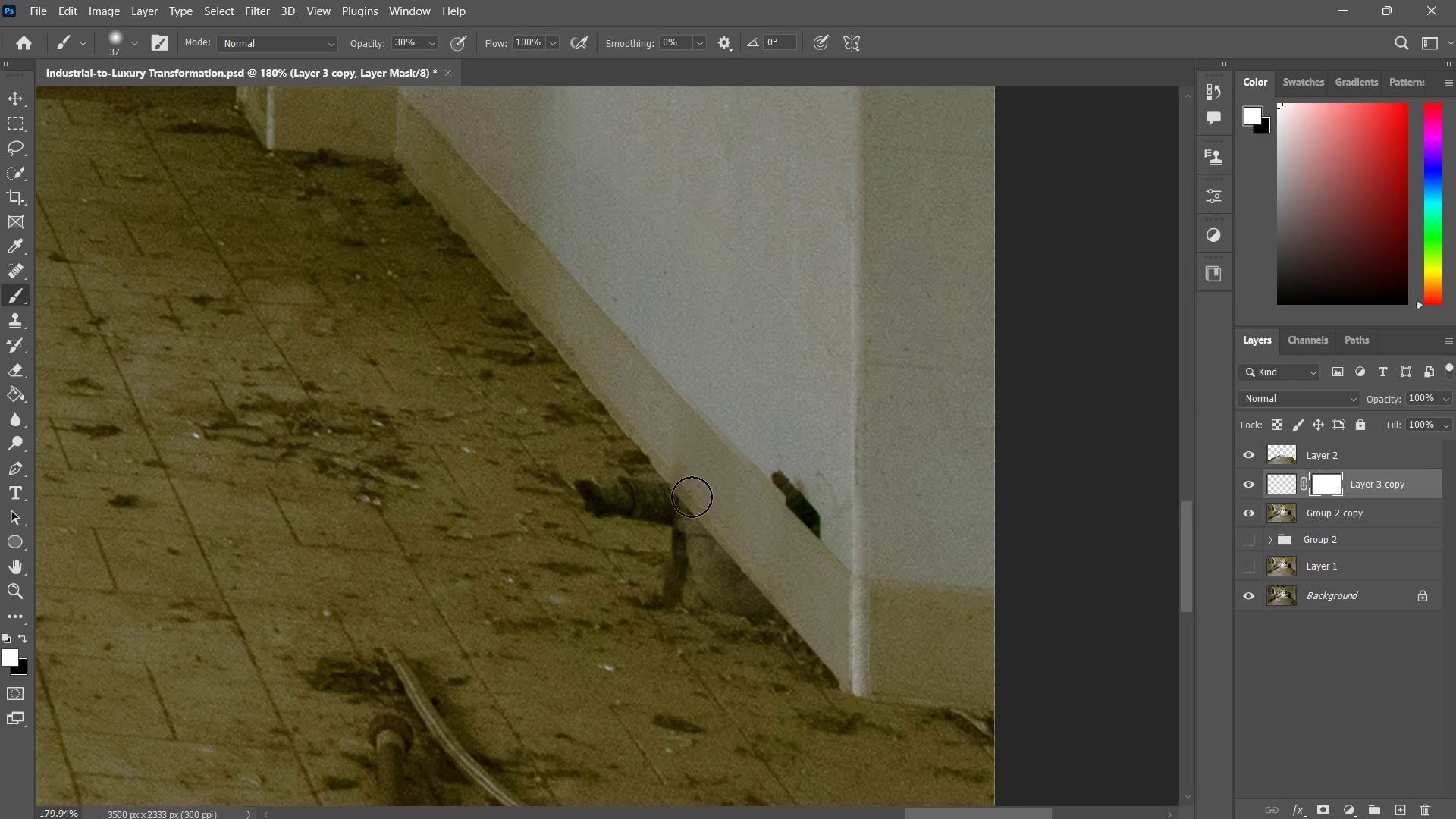 
left_click_drag(start_coordinate=[692, 497], to_coordinate=[678, 472])
 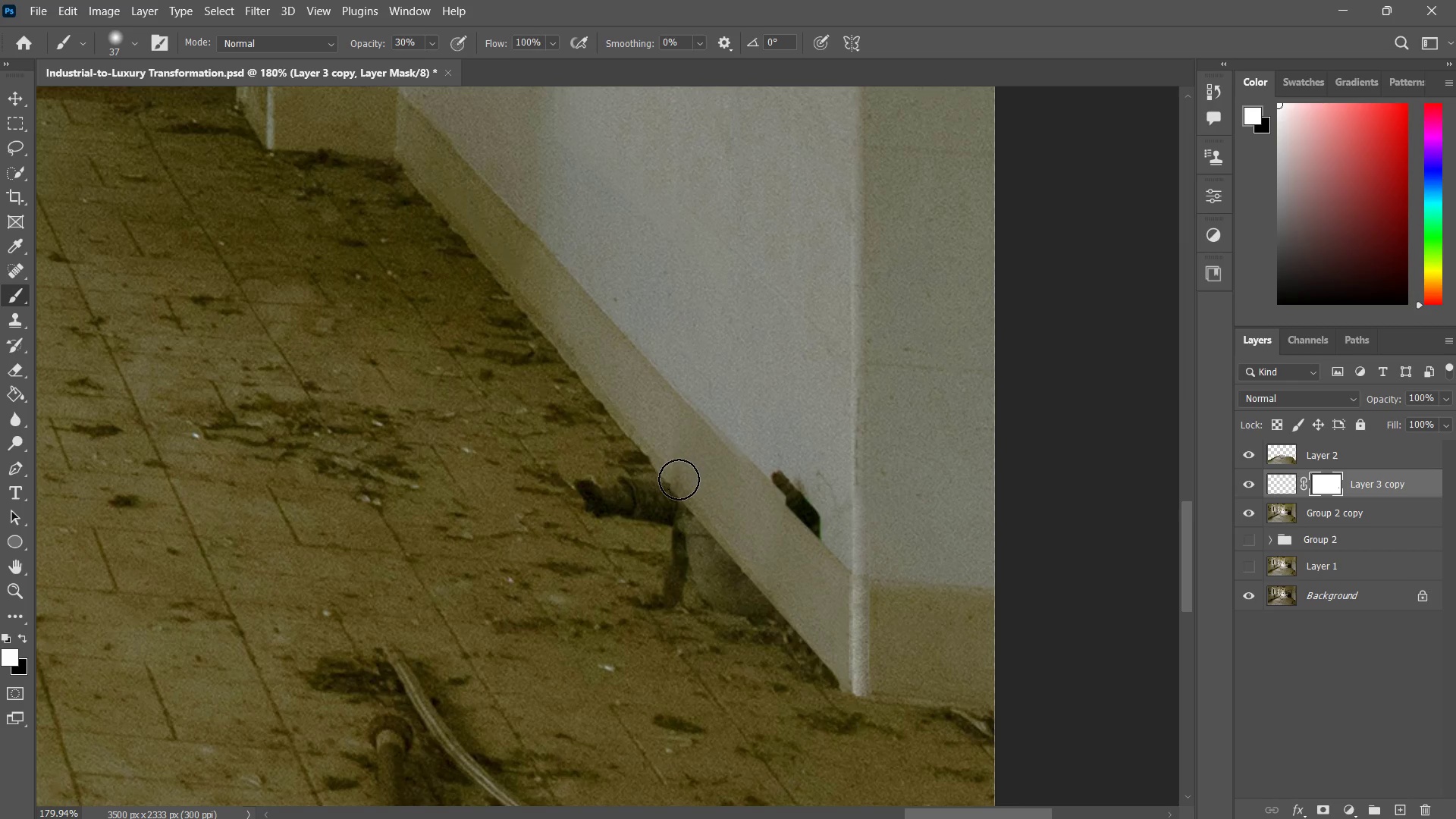 
left_click_drag(start_coordinate=[679, 478], to_coordinate=[661, 494])
 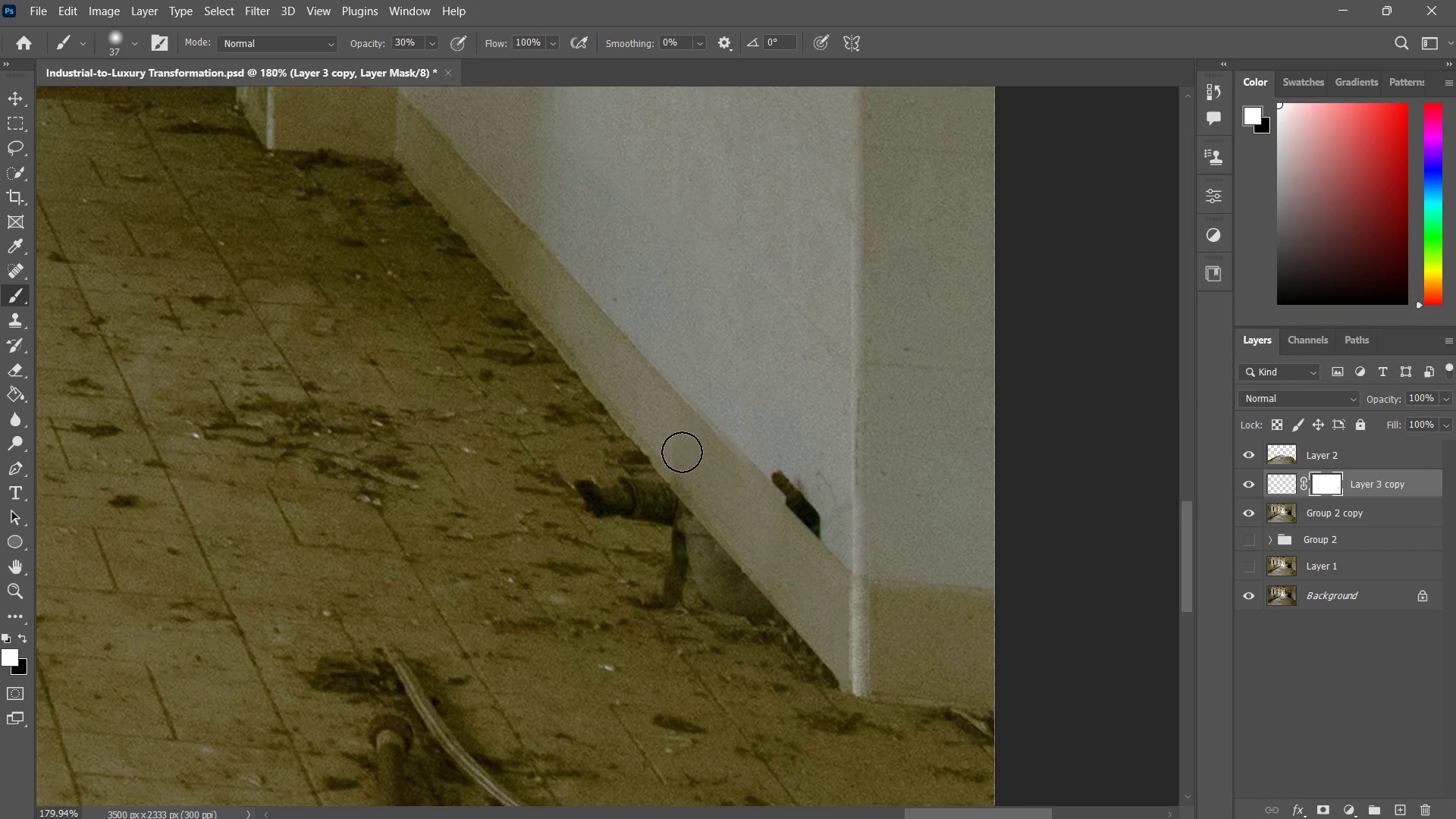 
left_click_drag(start_coordinate=[682, 452], to_coordinate=[671, 435])
 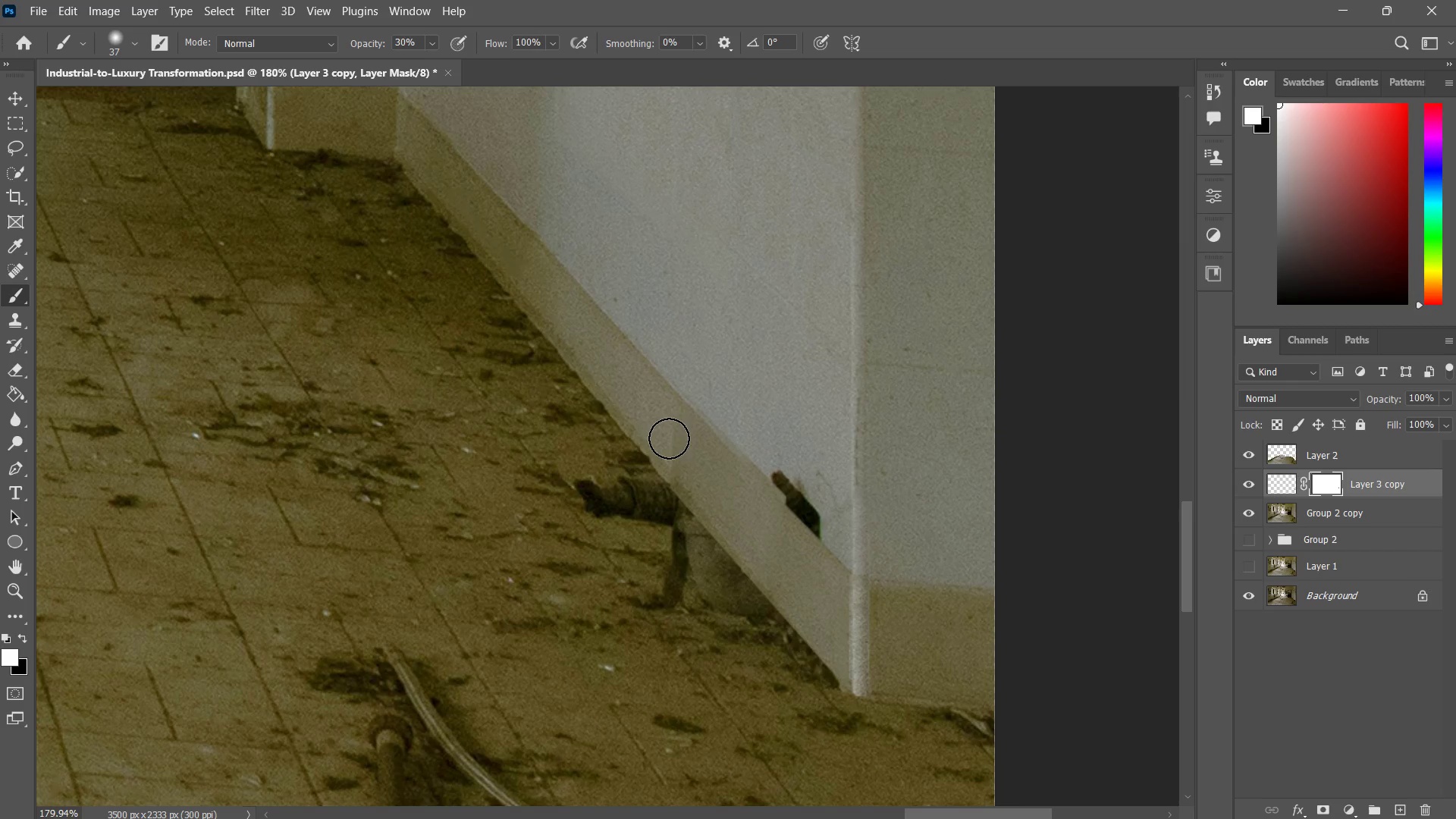 
left_click_drag(start_coordinate=[671, 439], to_coordinate=[661, 436])
 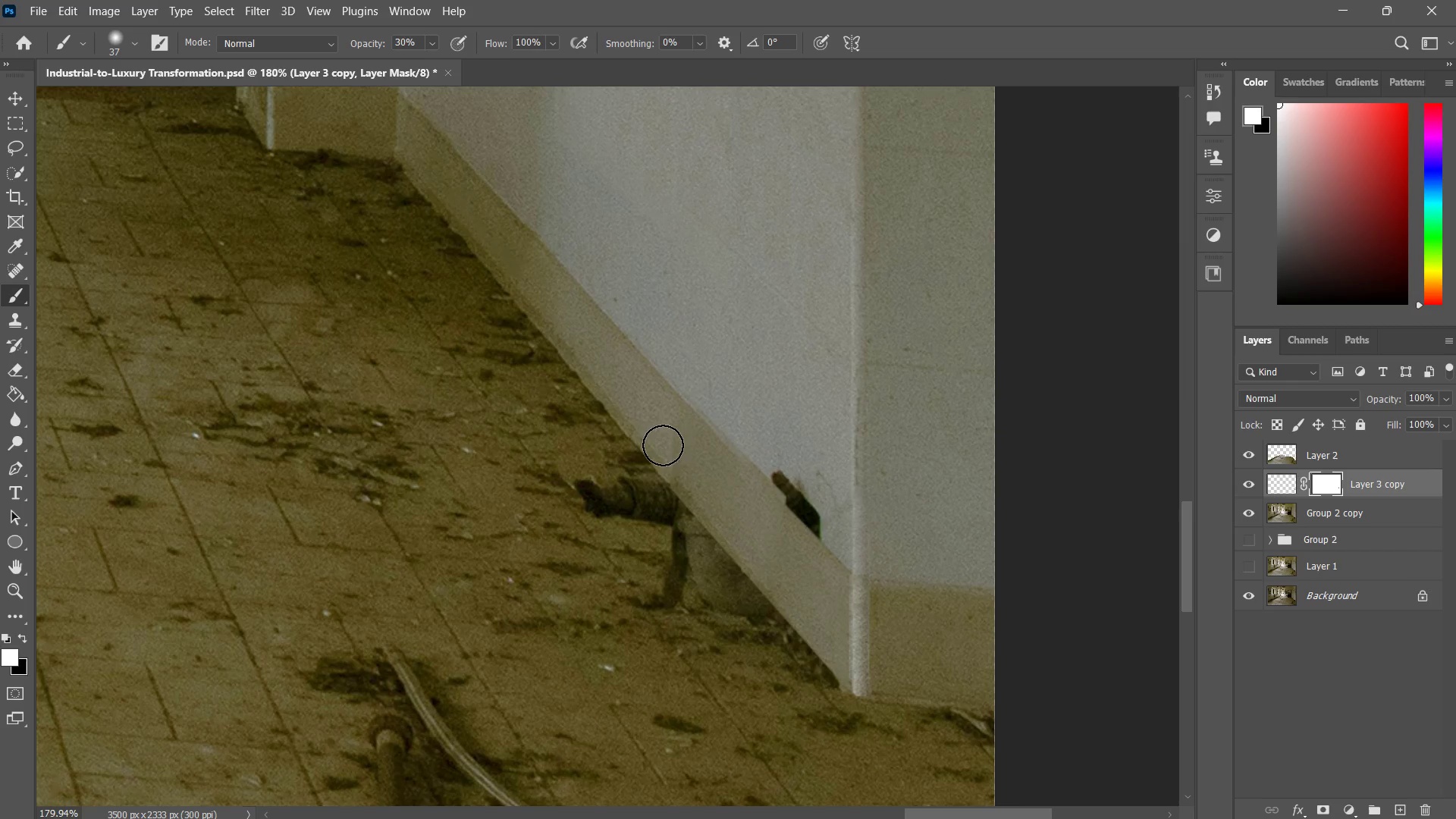 
left_click_drag(start_coordinate=[664, 444], to_coordinate=[659, 447])
 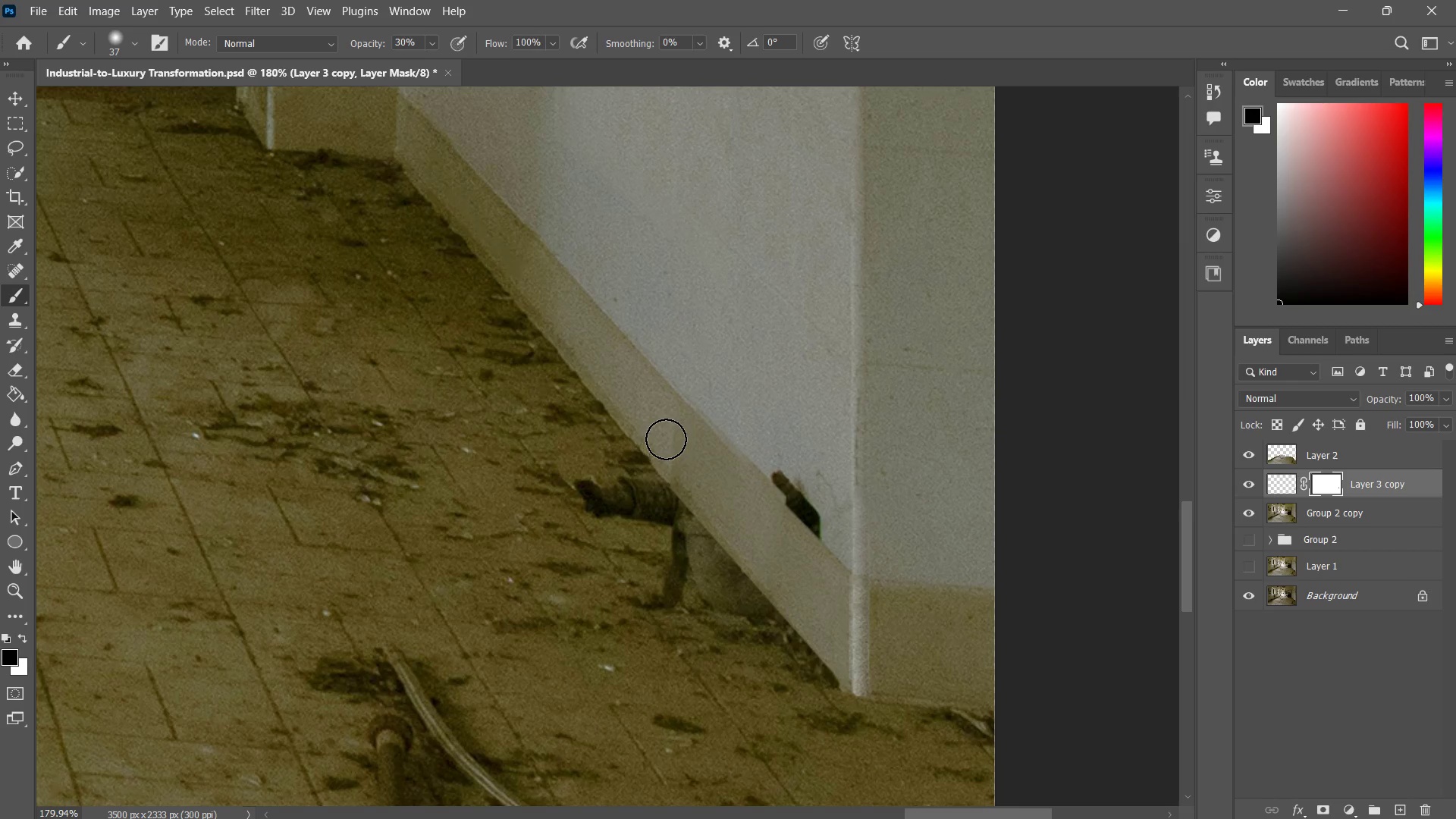 
left_click_drag(start_coordinate=[666, 439], to_coordinate=[664, 465])
 